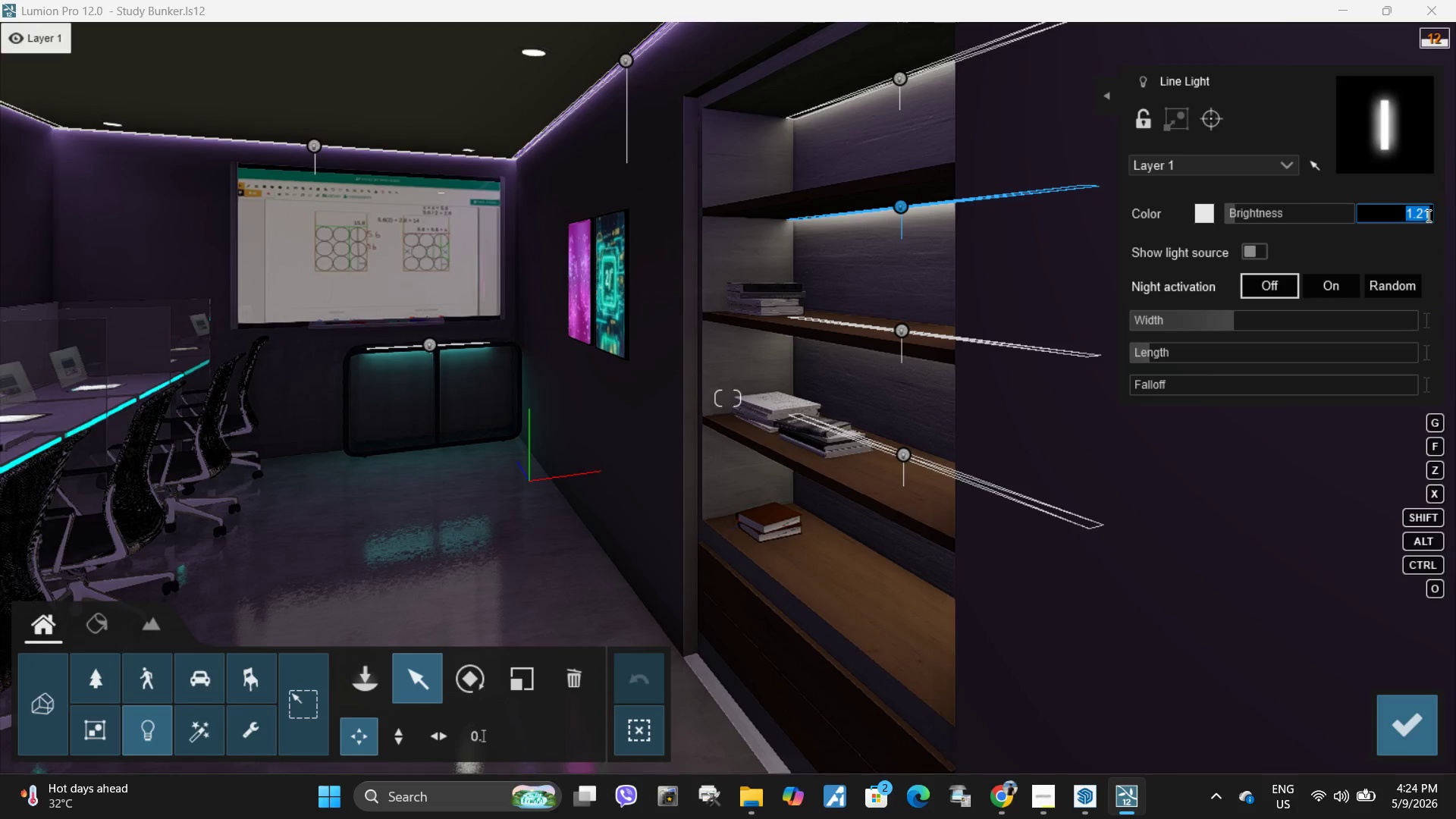 
key(Numpad1)
 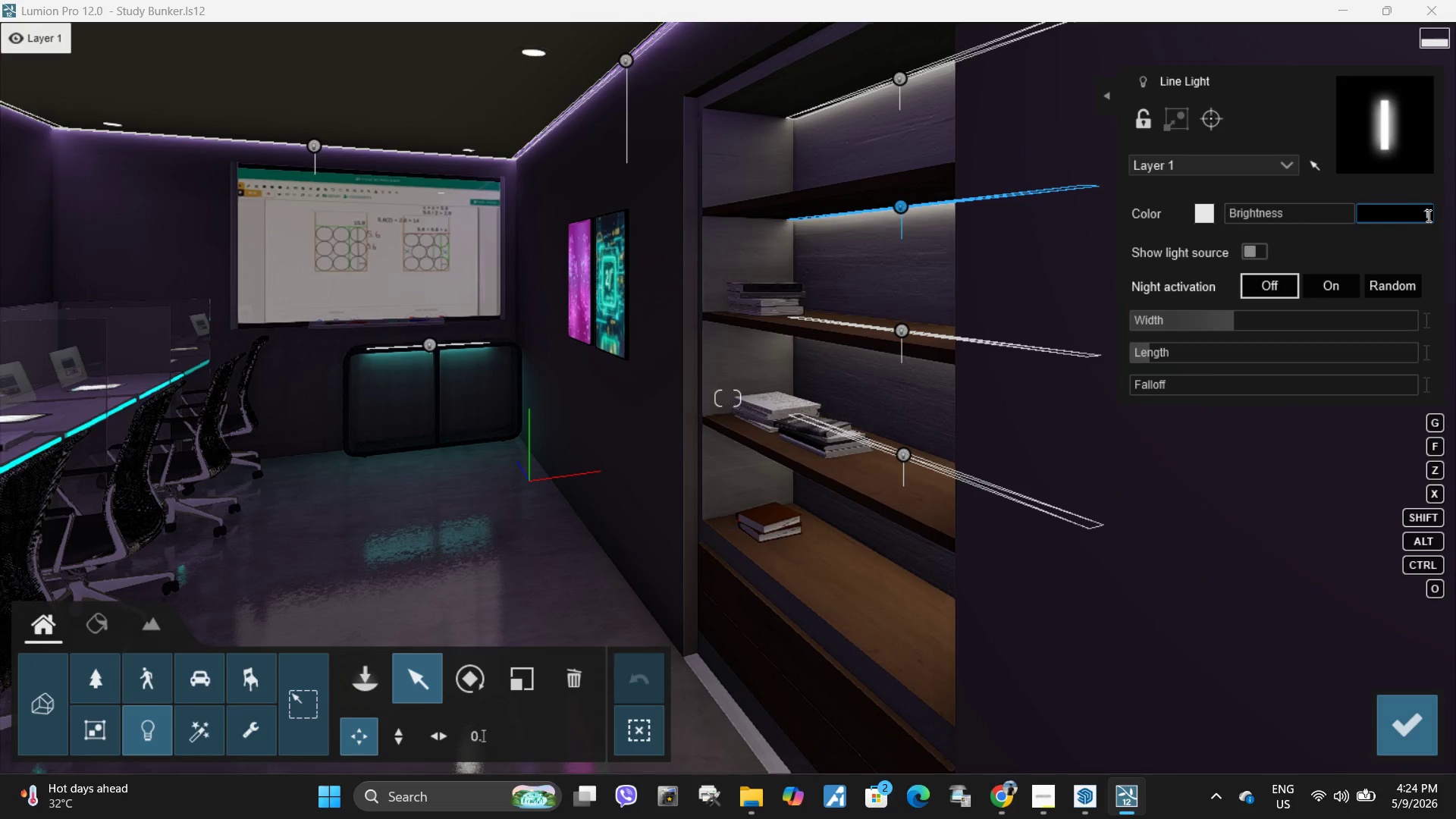 
key(NumpadEnter)
 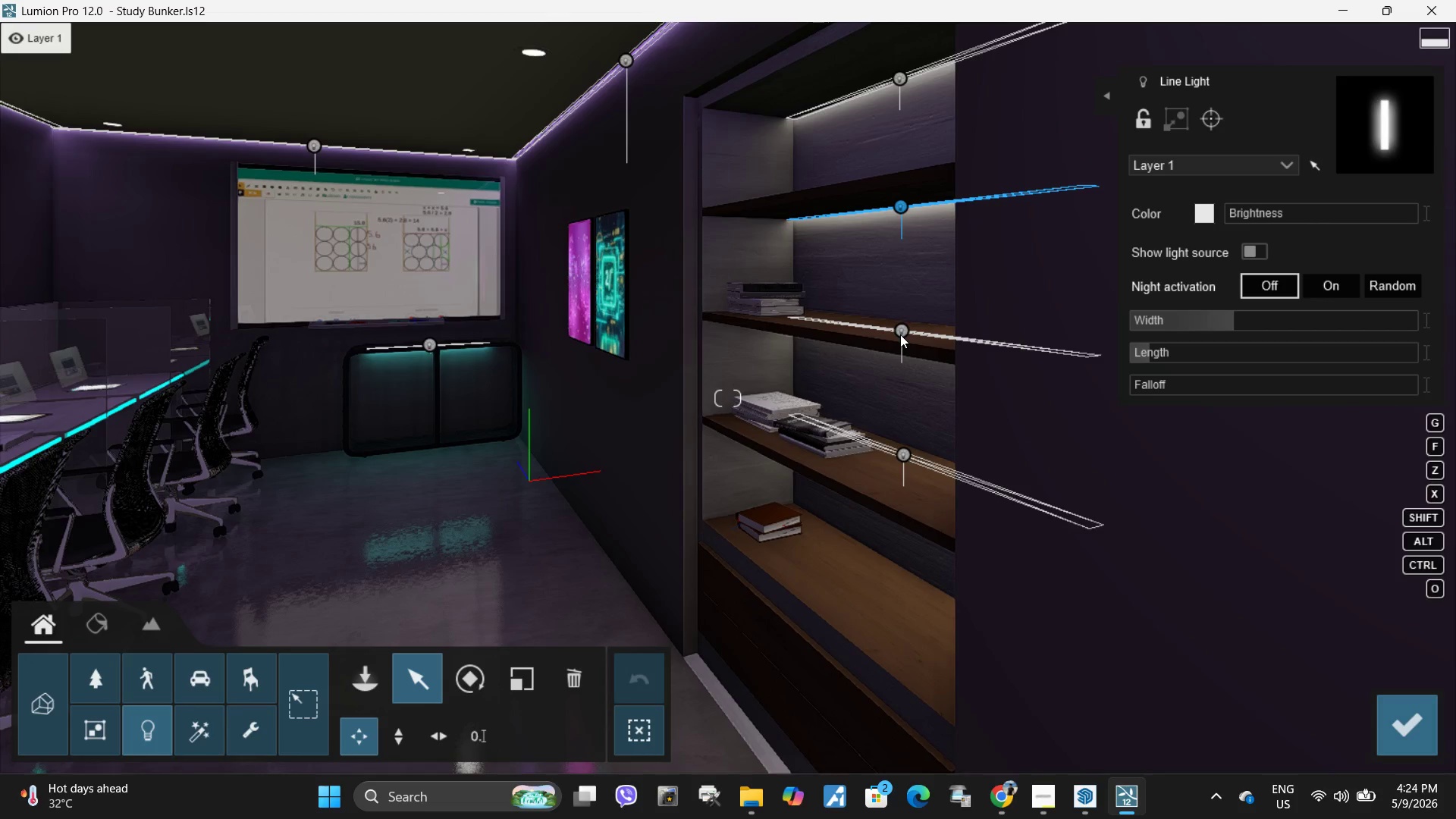 
left_click([899, 332])
 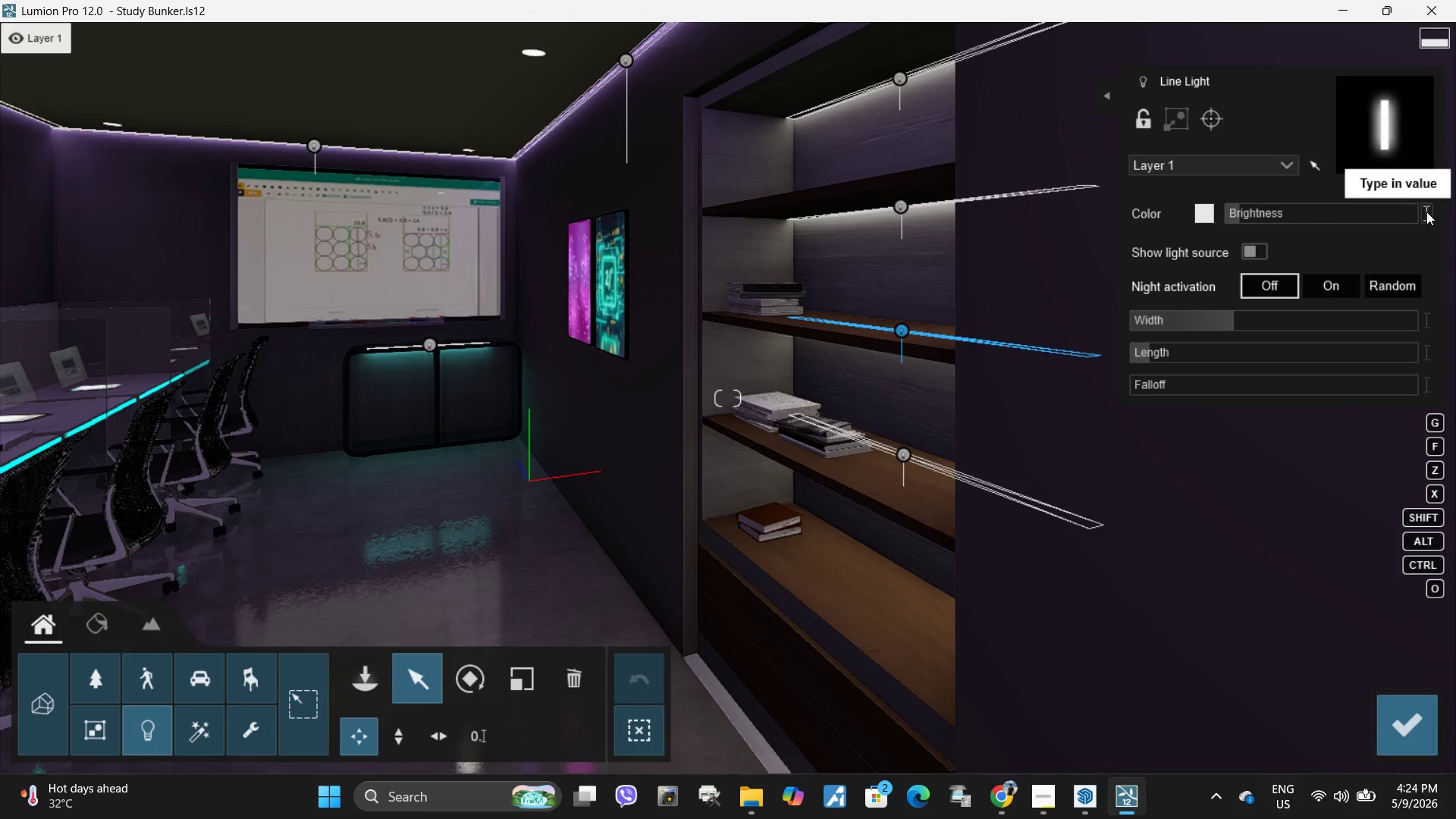 
left_click([1426, 212])
 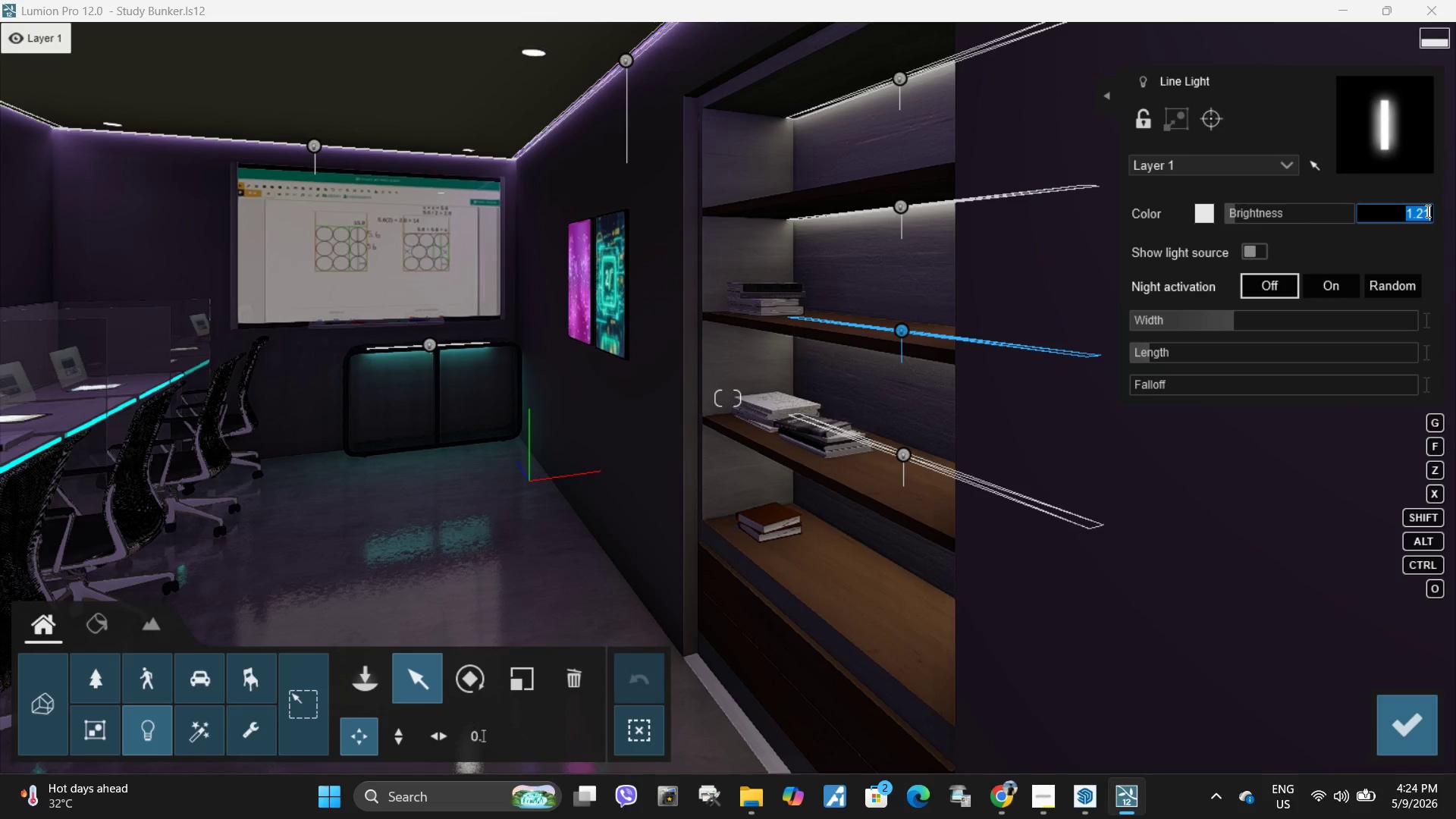 
key(Numpad1)
 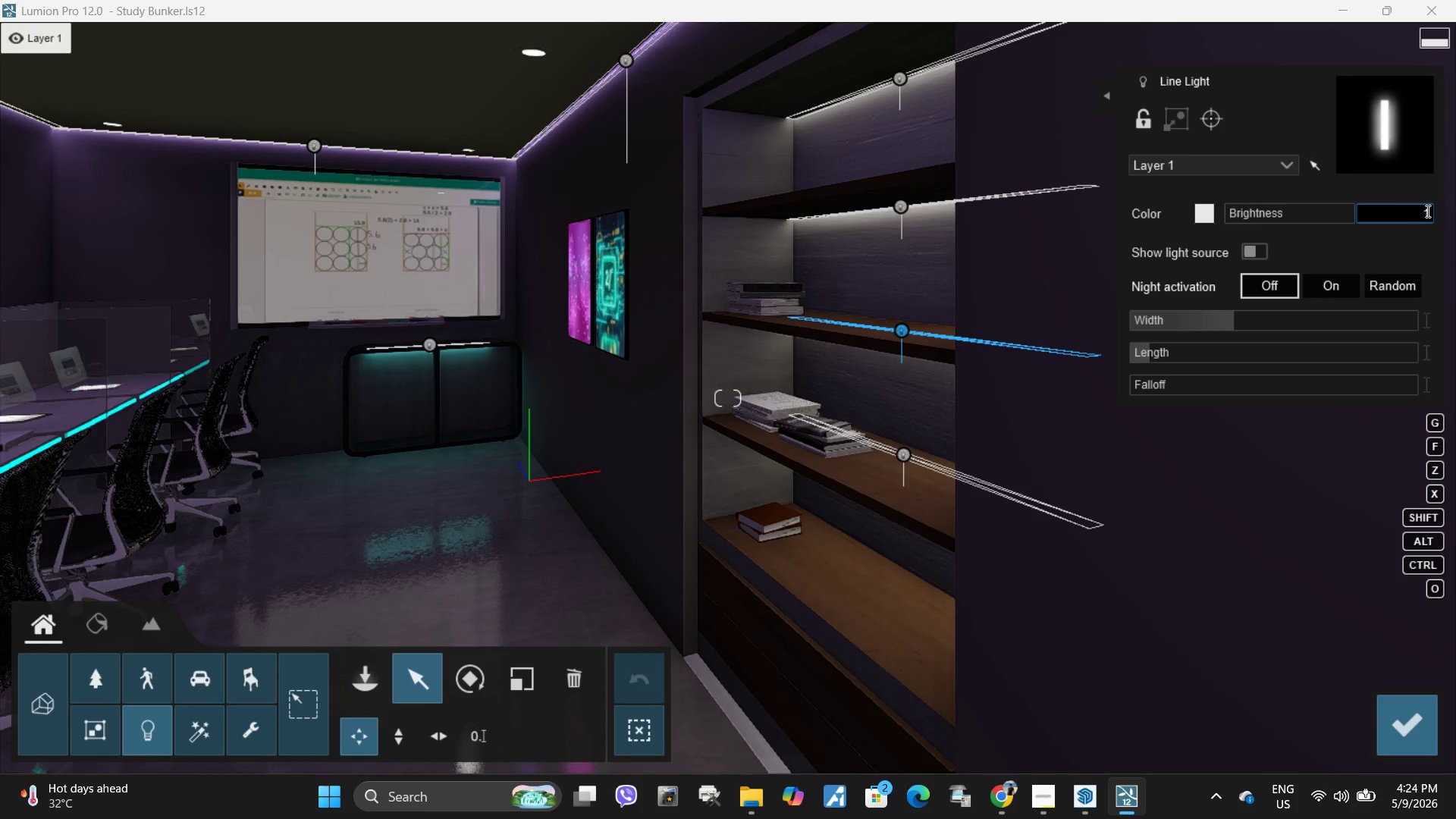 
key(NumpadEnter)
 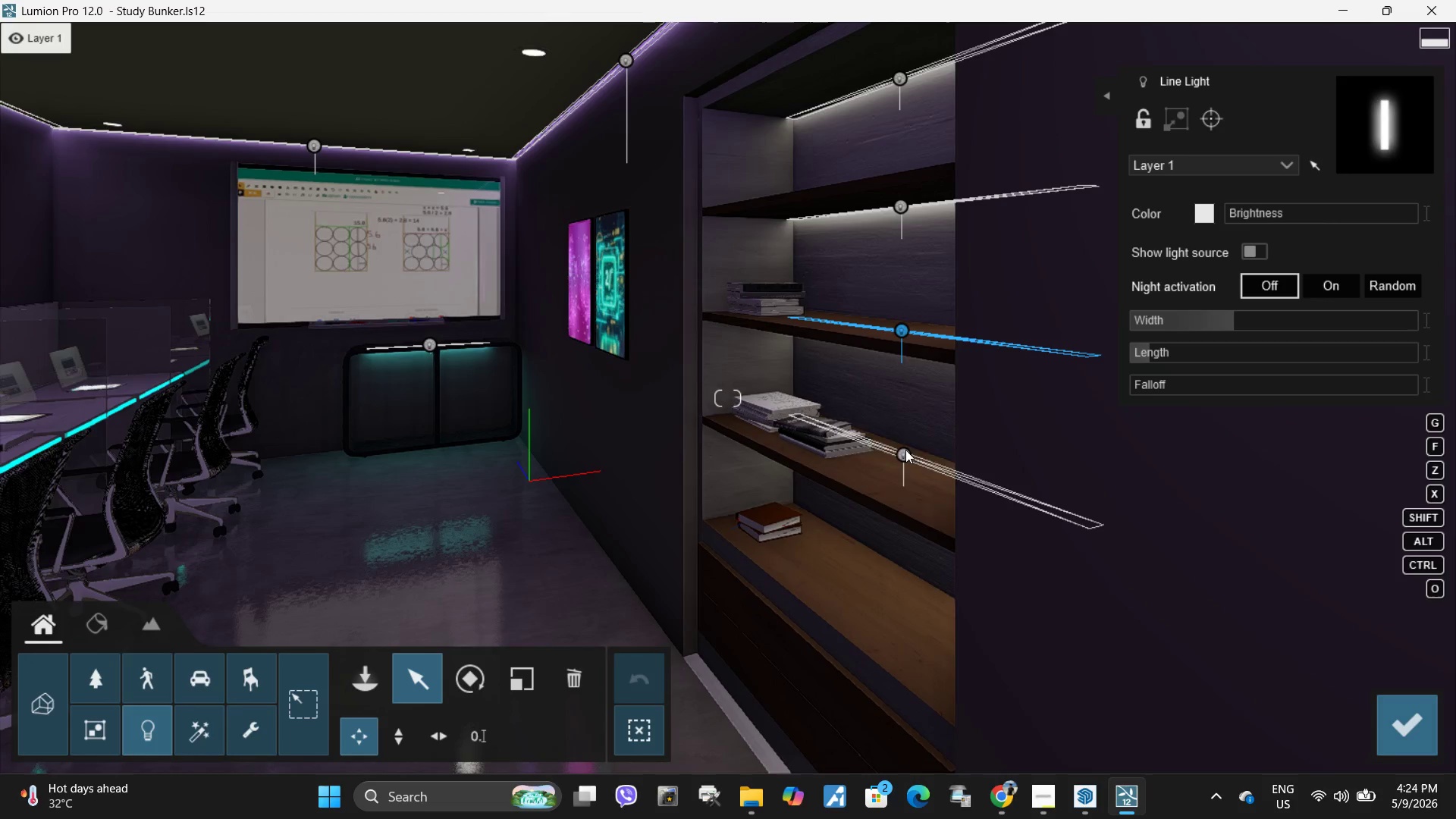 
left_click([899, 453])
 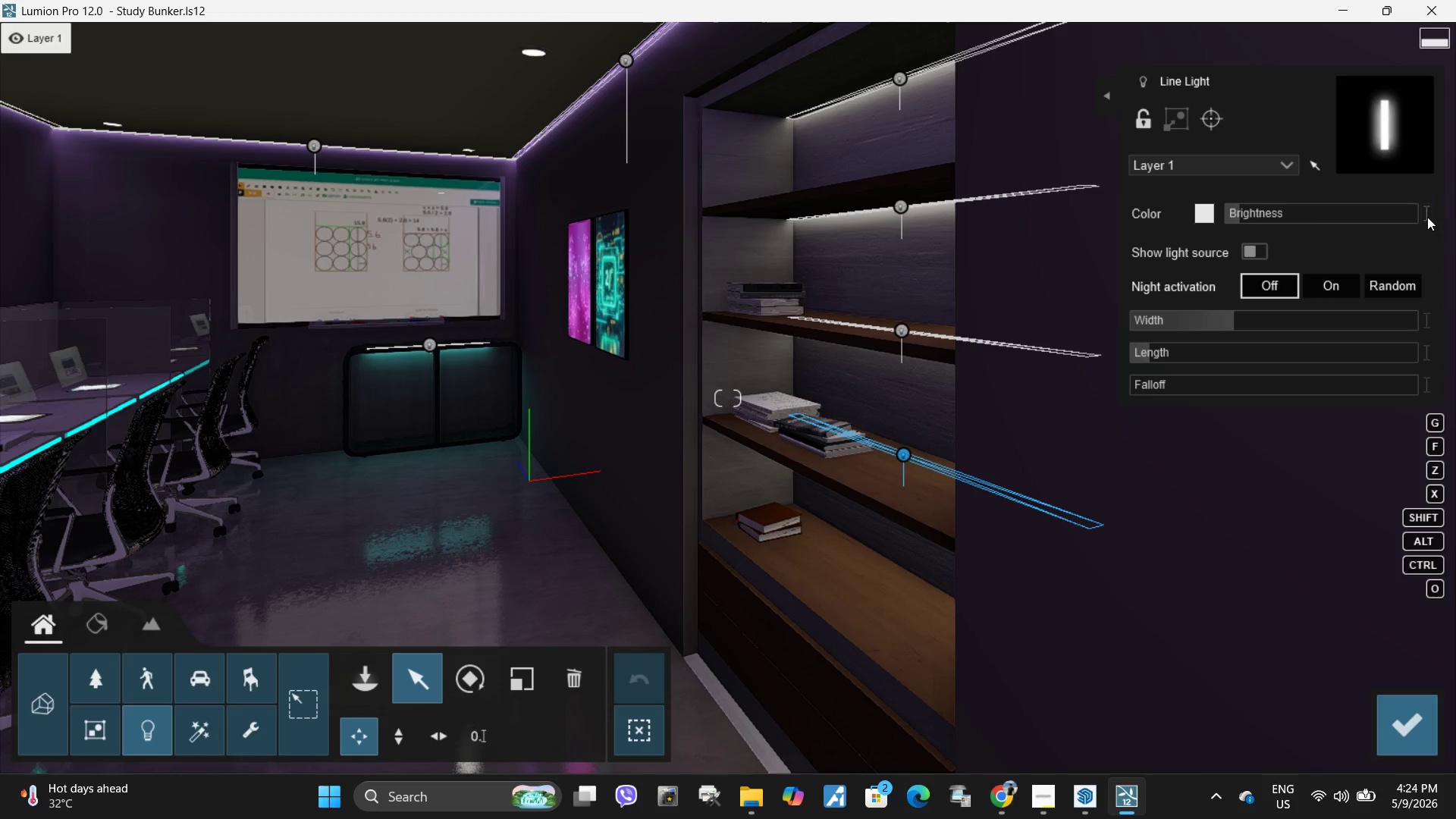 
left_click([1427, 216])
 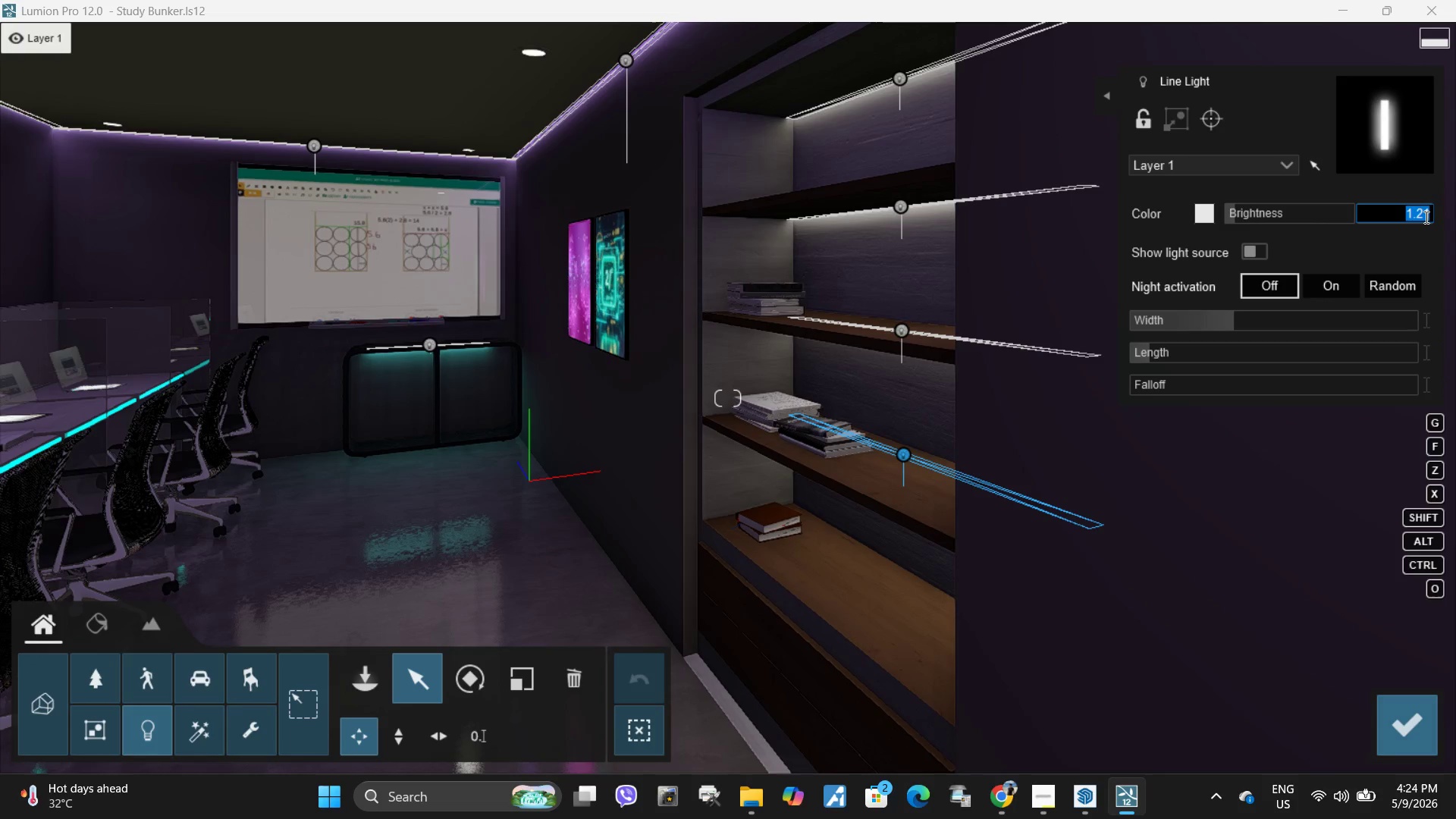 
key(Numpad1)
 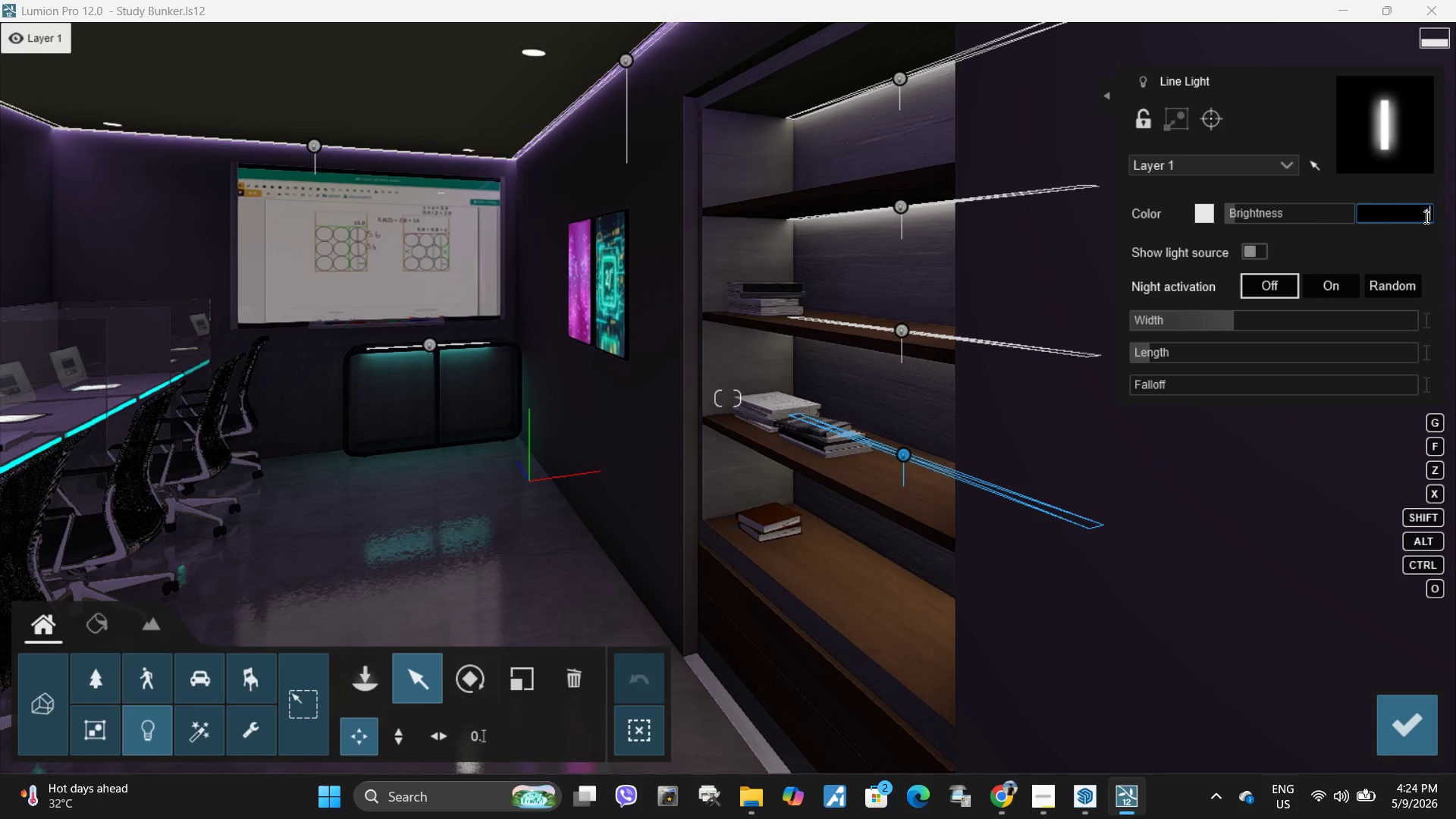 
key(NumpadEnter)
 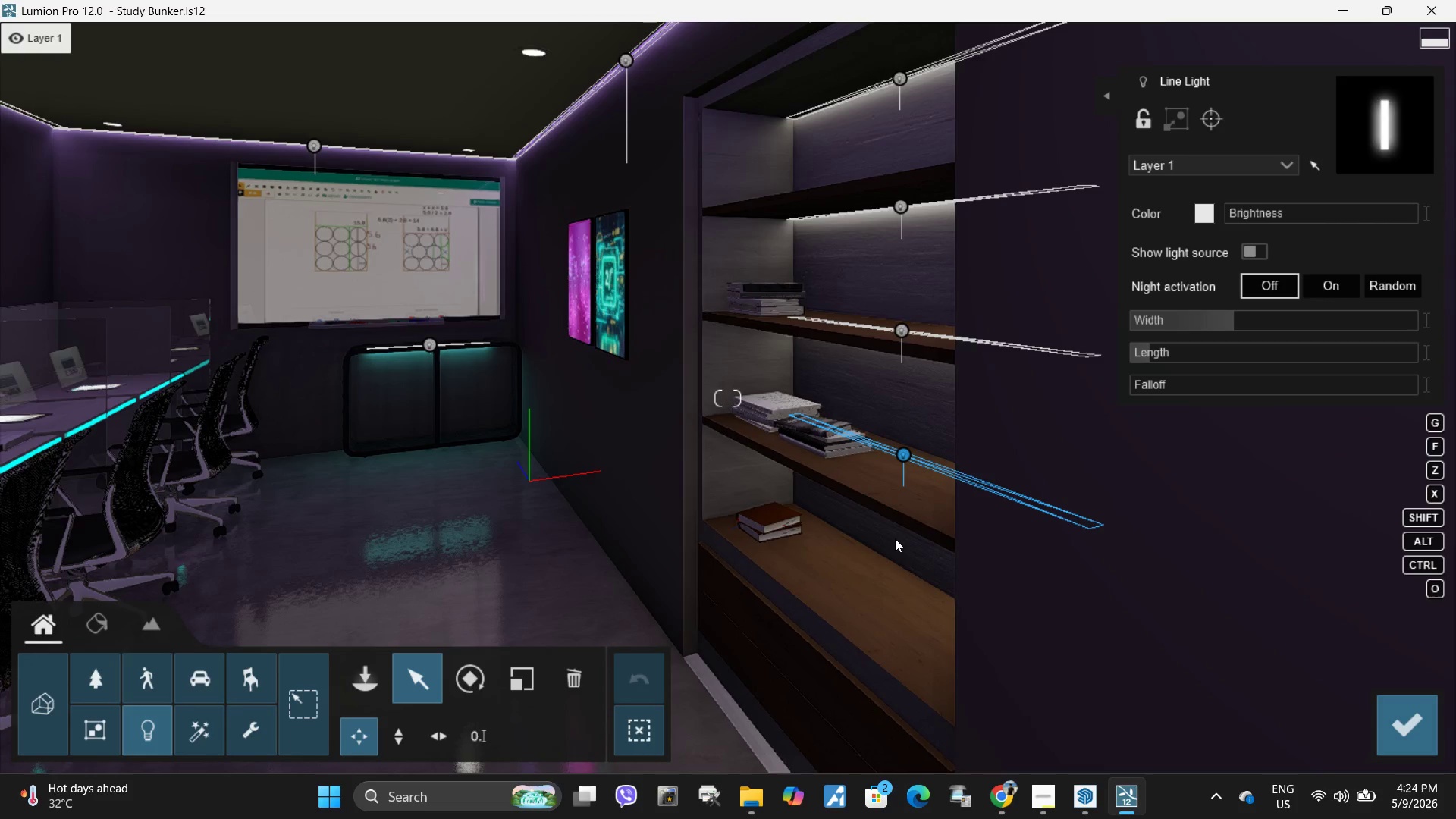 
type(eaa)
 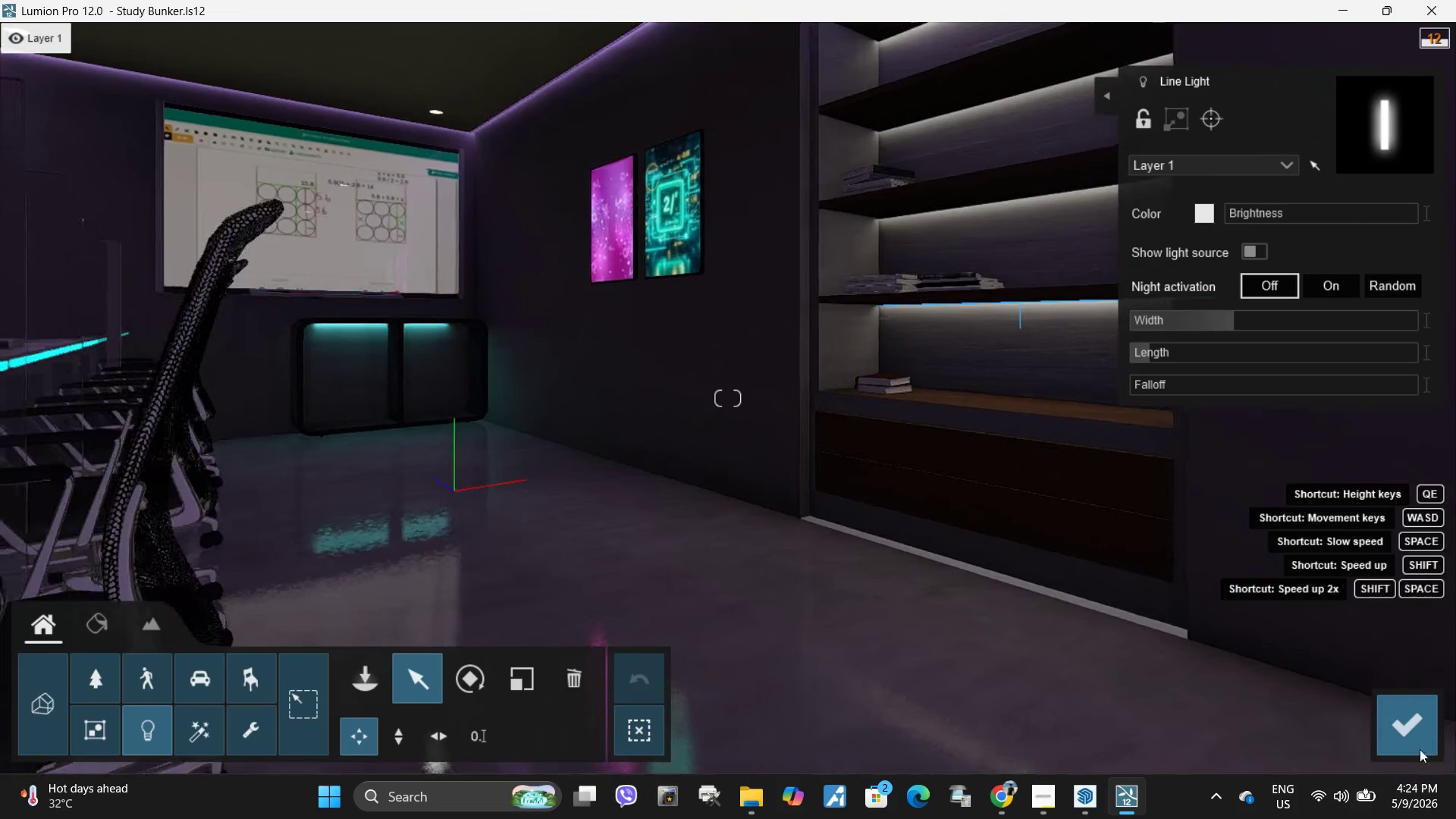 
left_click([1414, 733])
 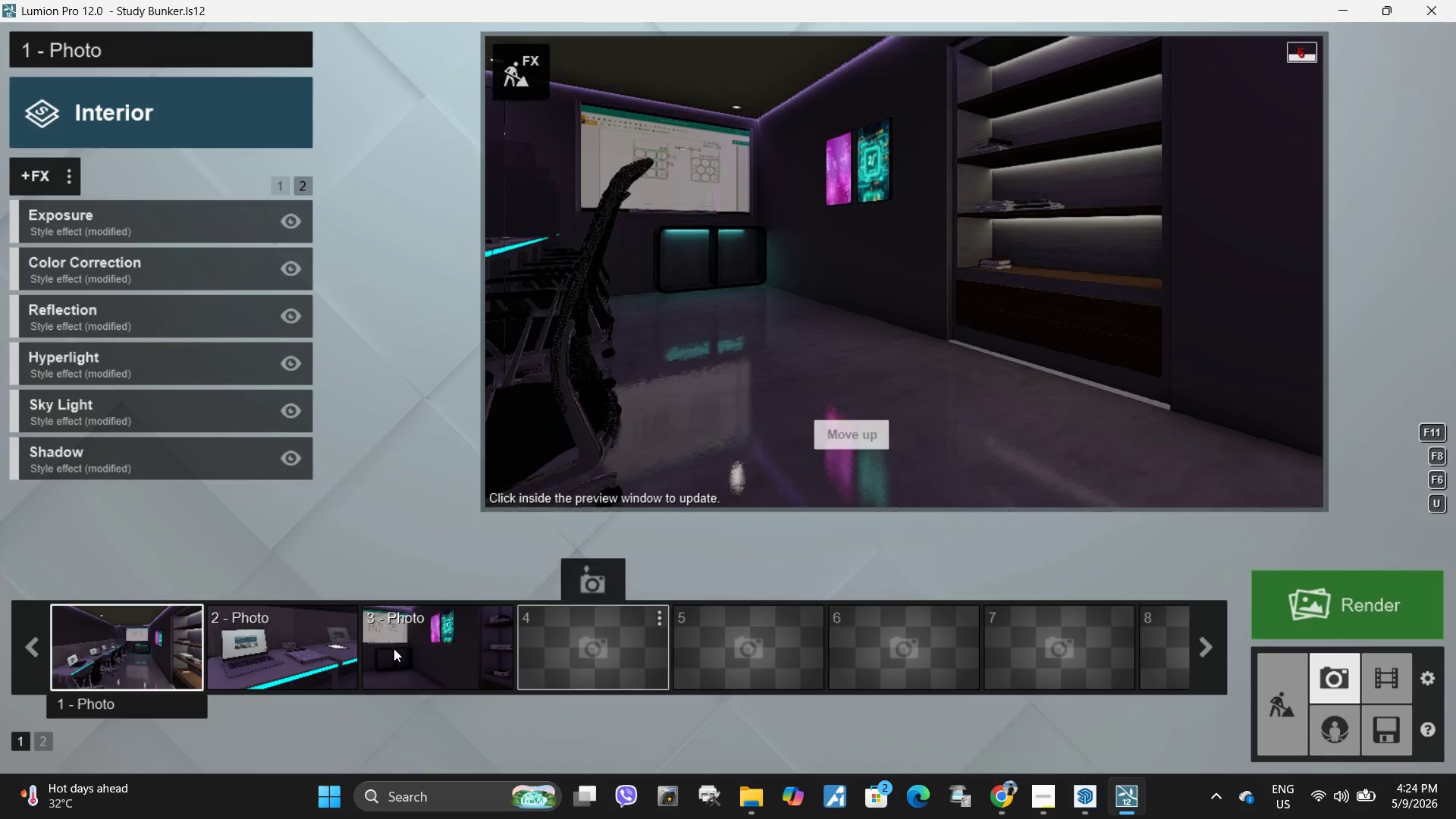 
left_click([162, 649])
 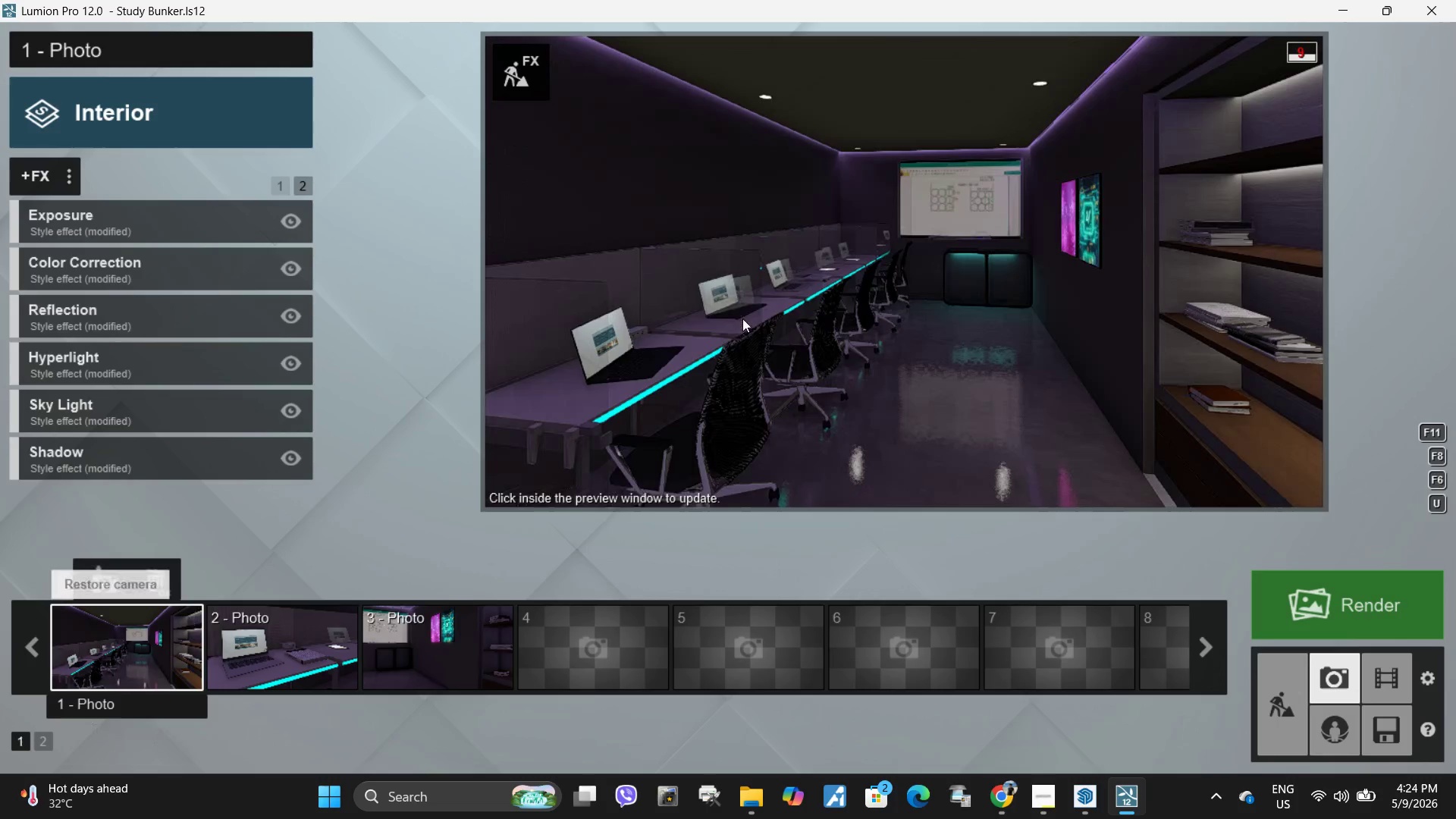 
left_click([742, 318])
 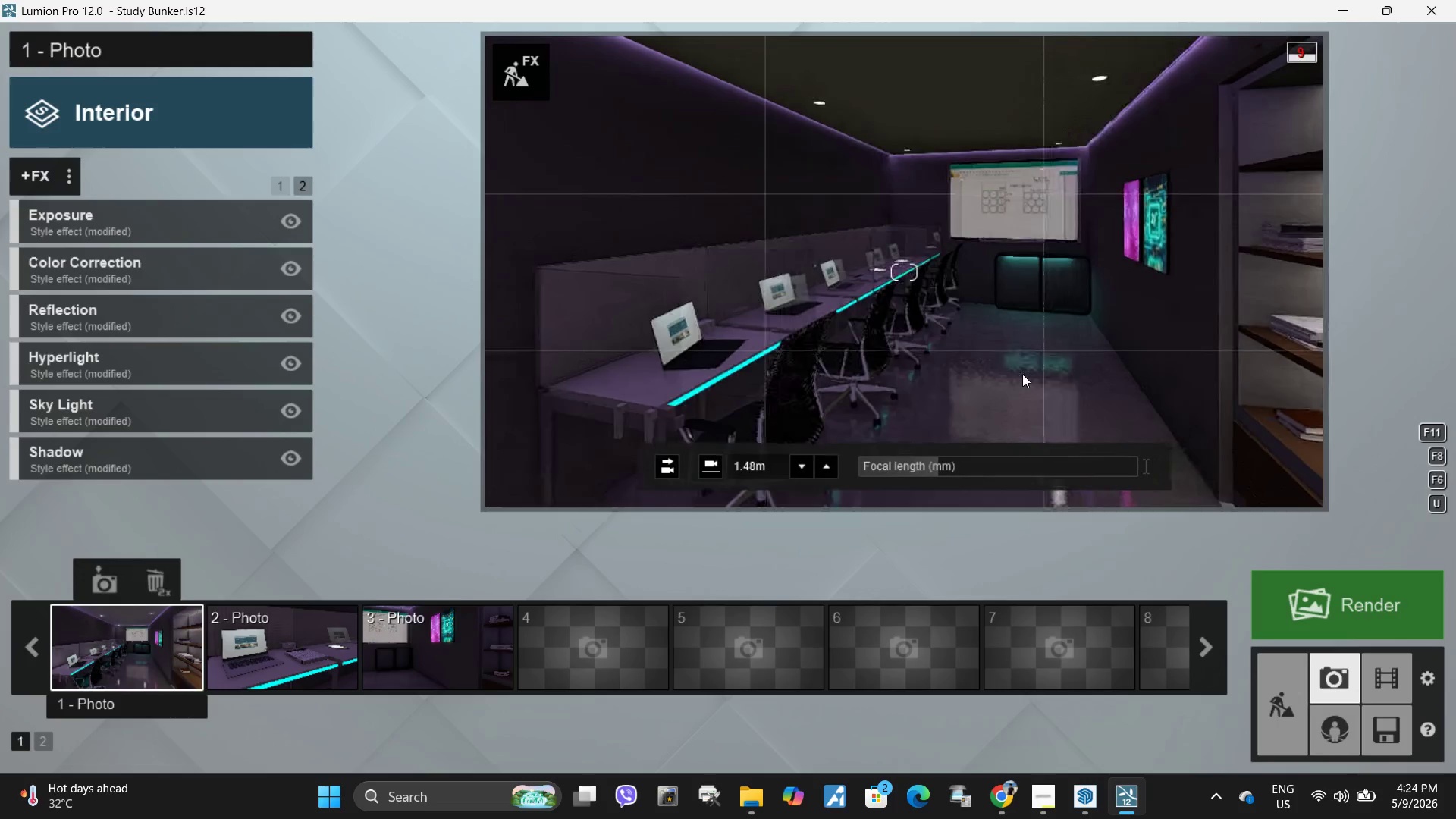 
left_click([1022, 374])
 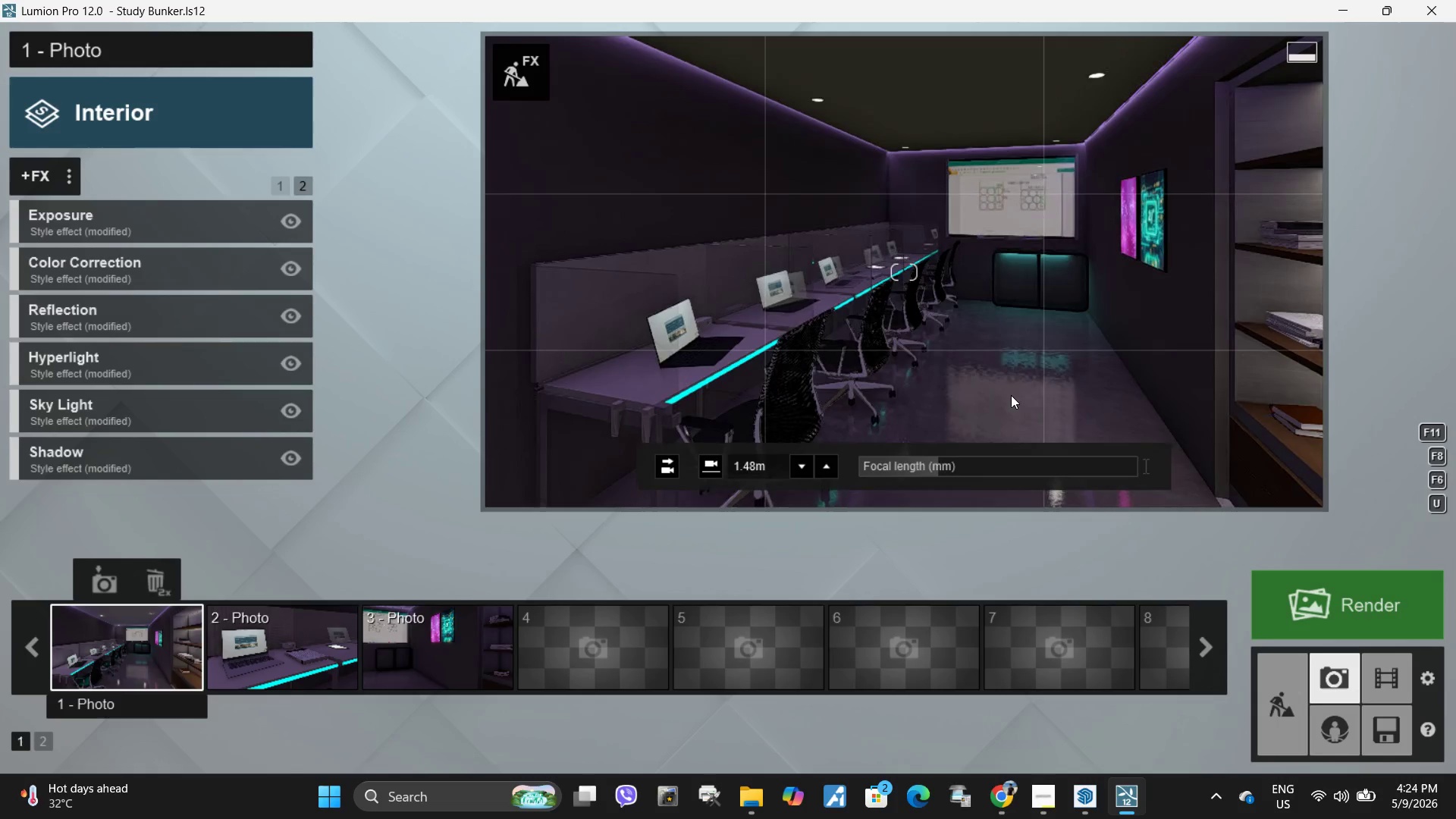 
wait(5.66)
 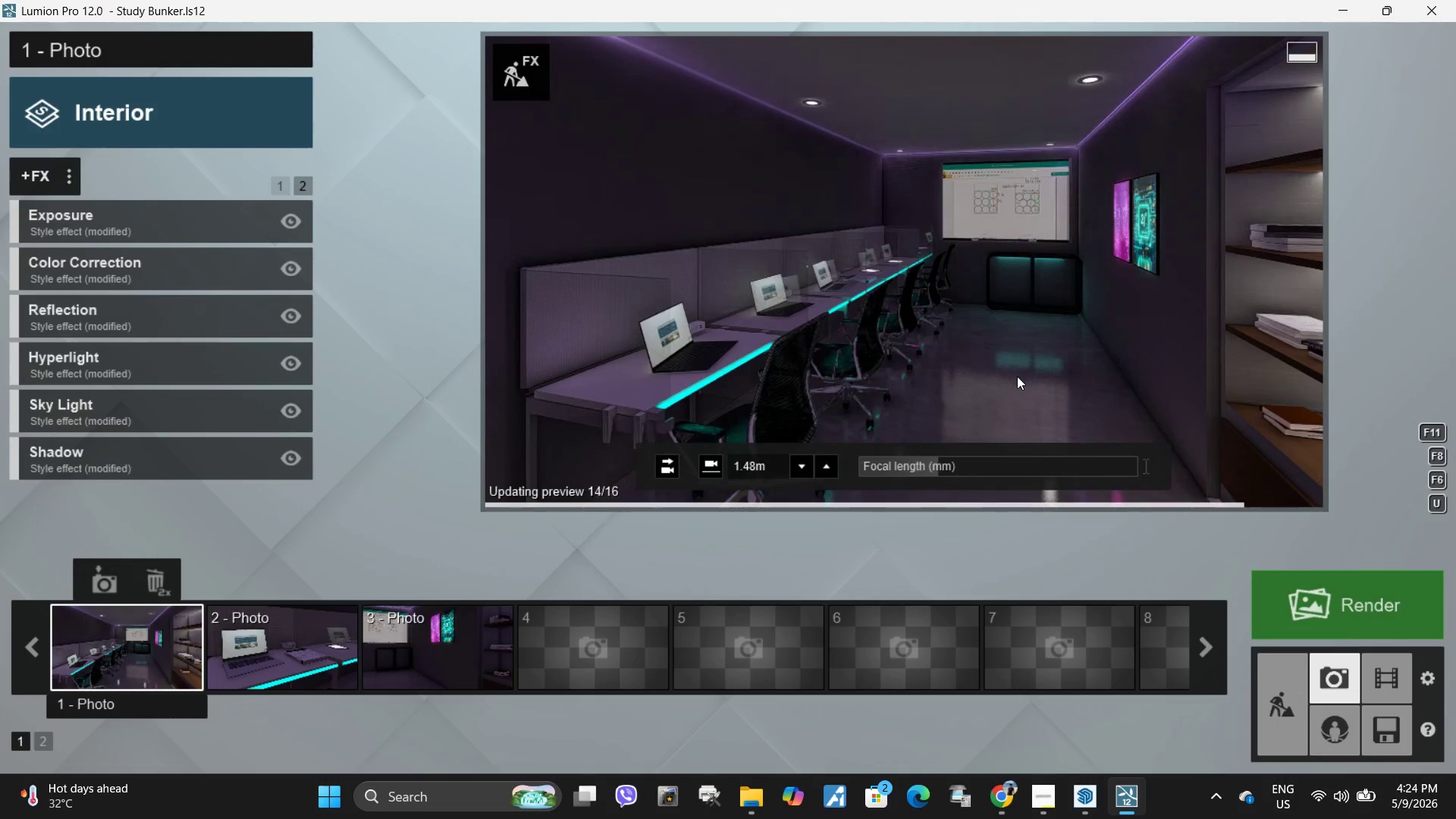 
left_click([1011, 395])
 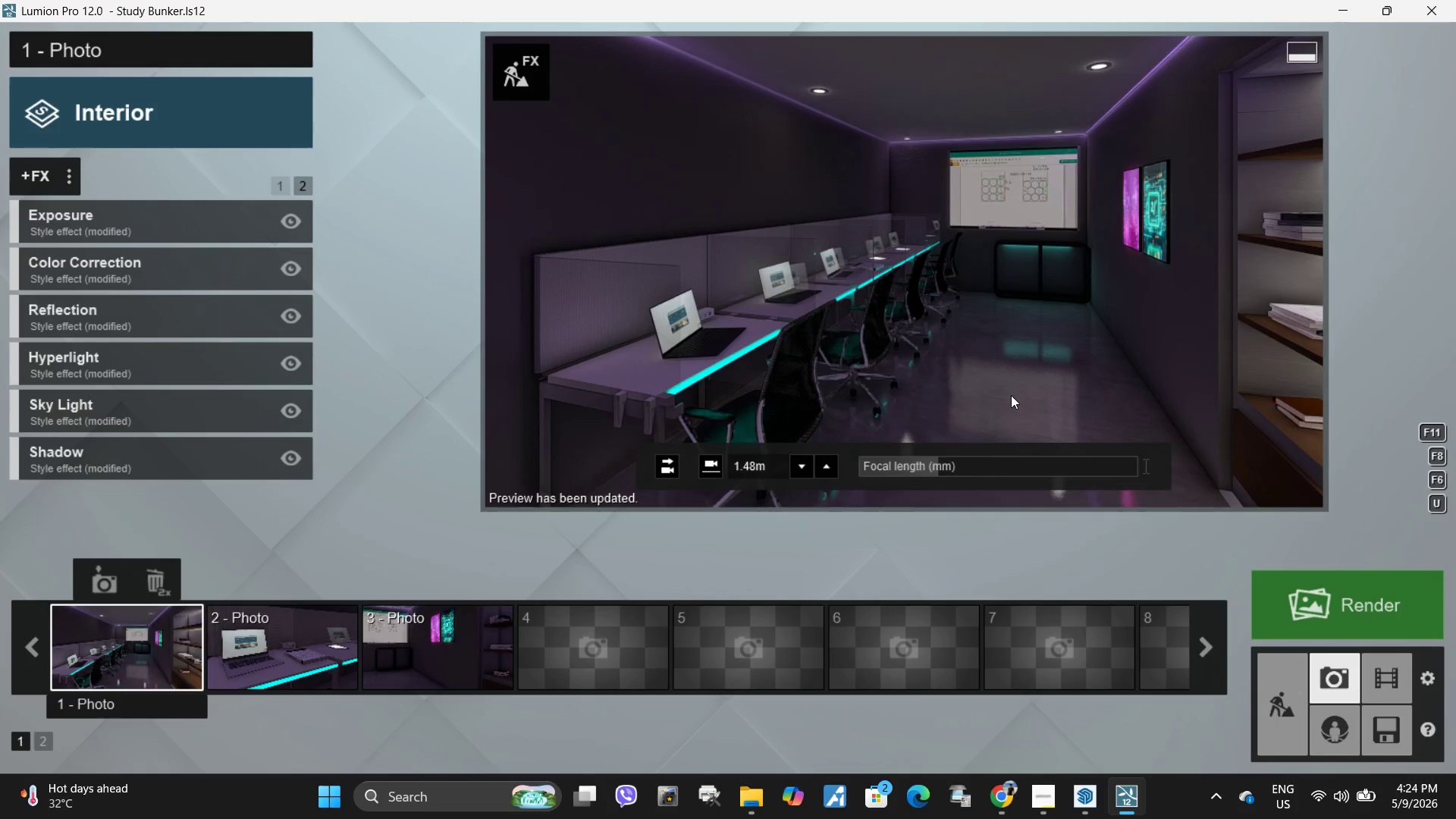 
left_click([121, 662])
 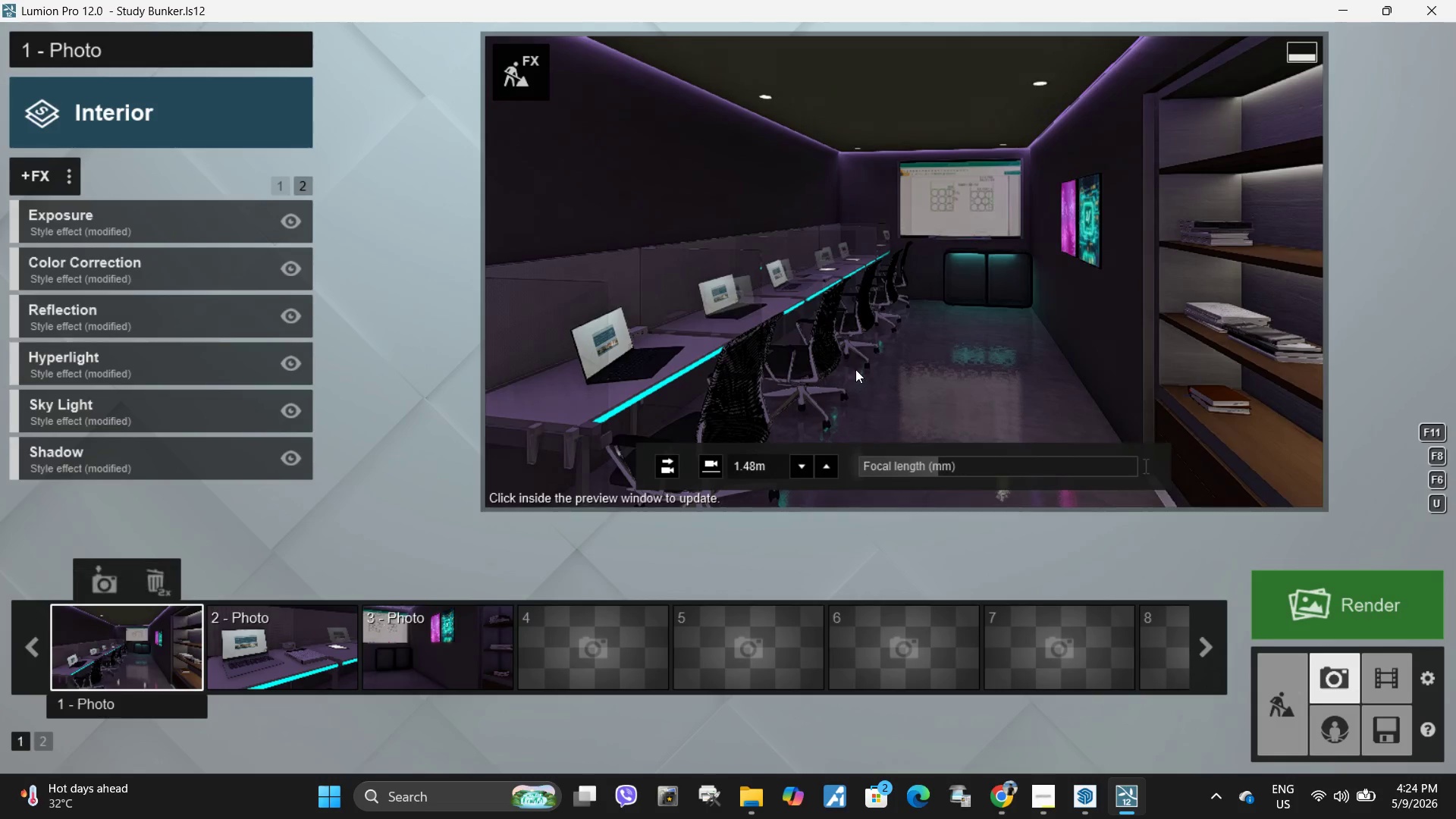 
hold_key(key=Space, duration=12.5)
 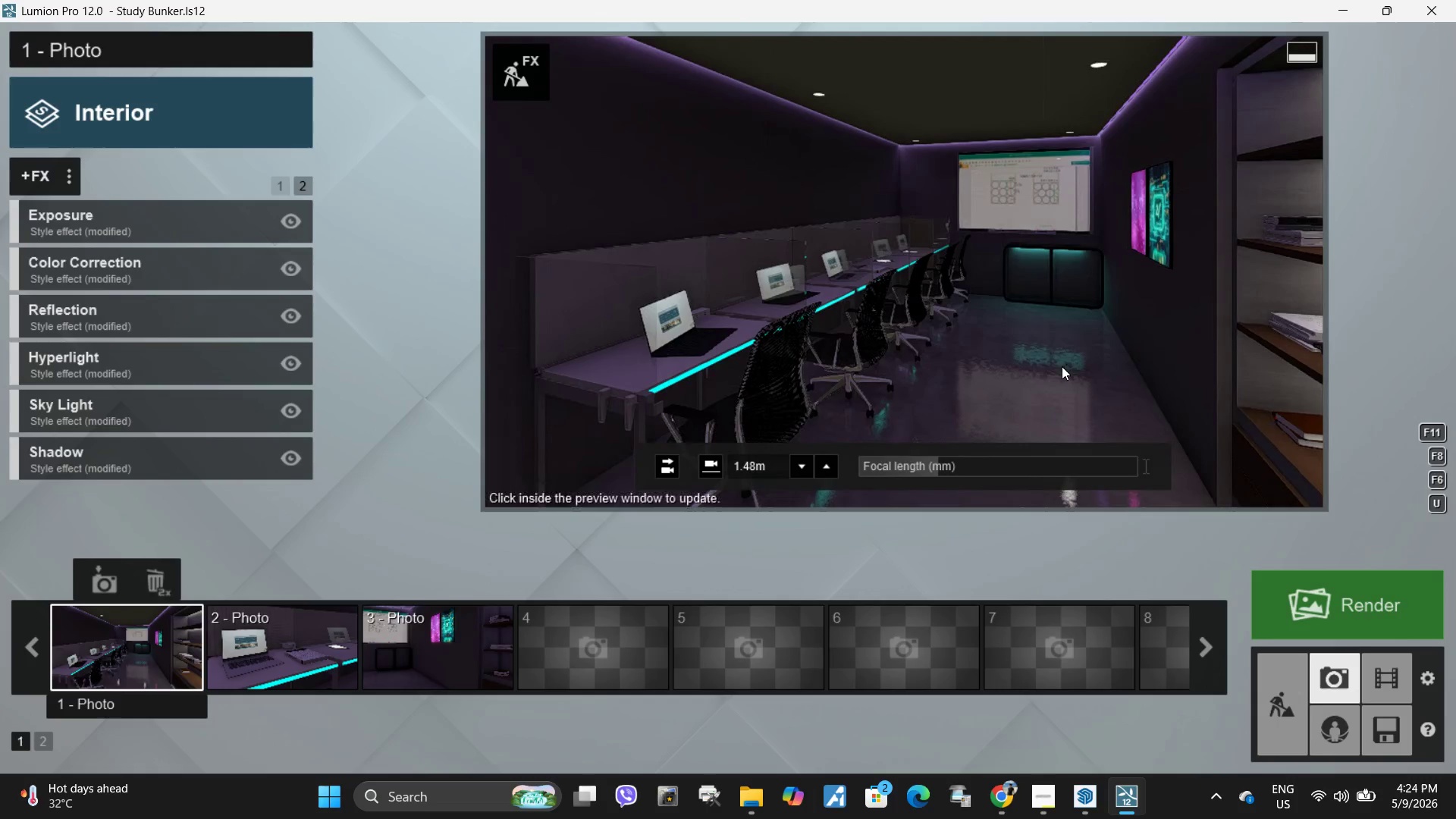 
type(aaaaaaadwwwwddddddsssssd)
 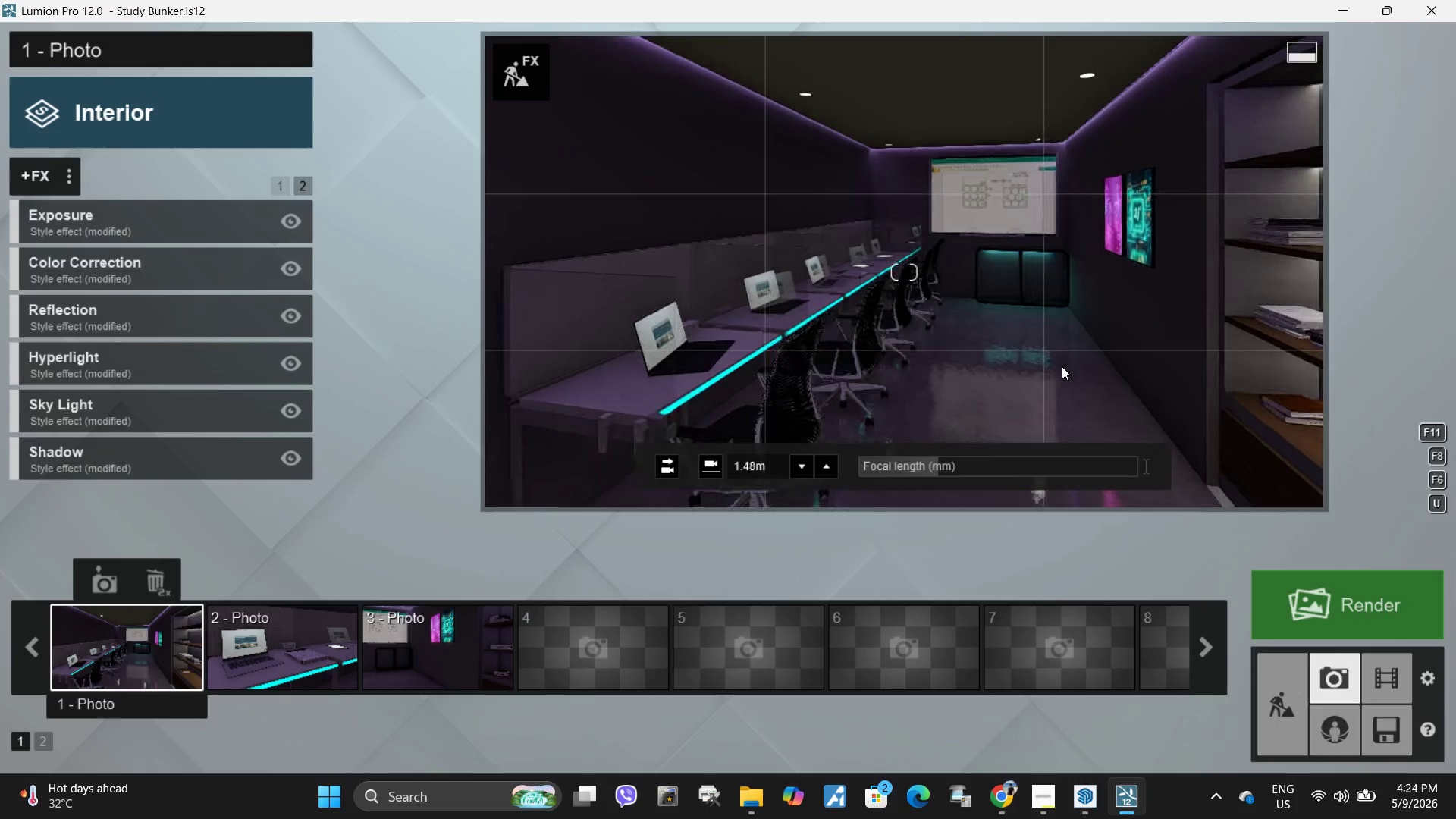 
type(dddsdddsddsdww)
 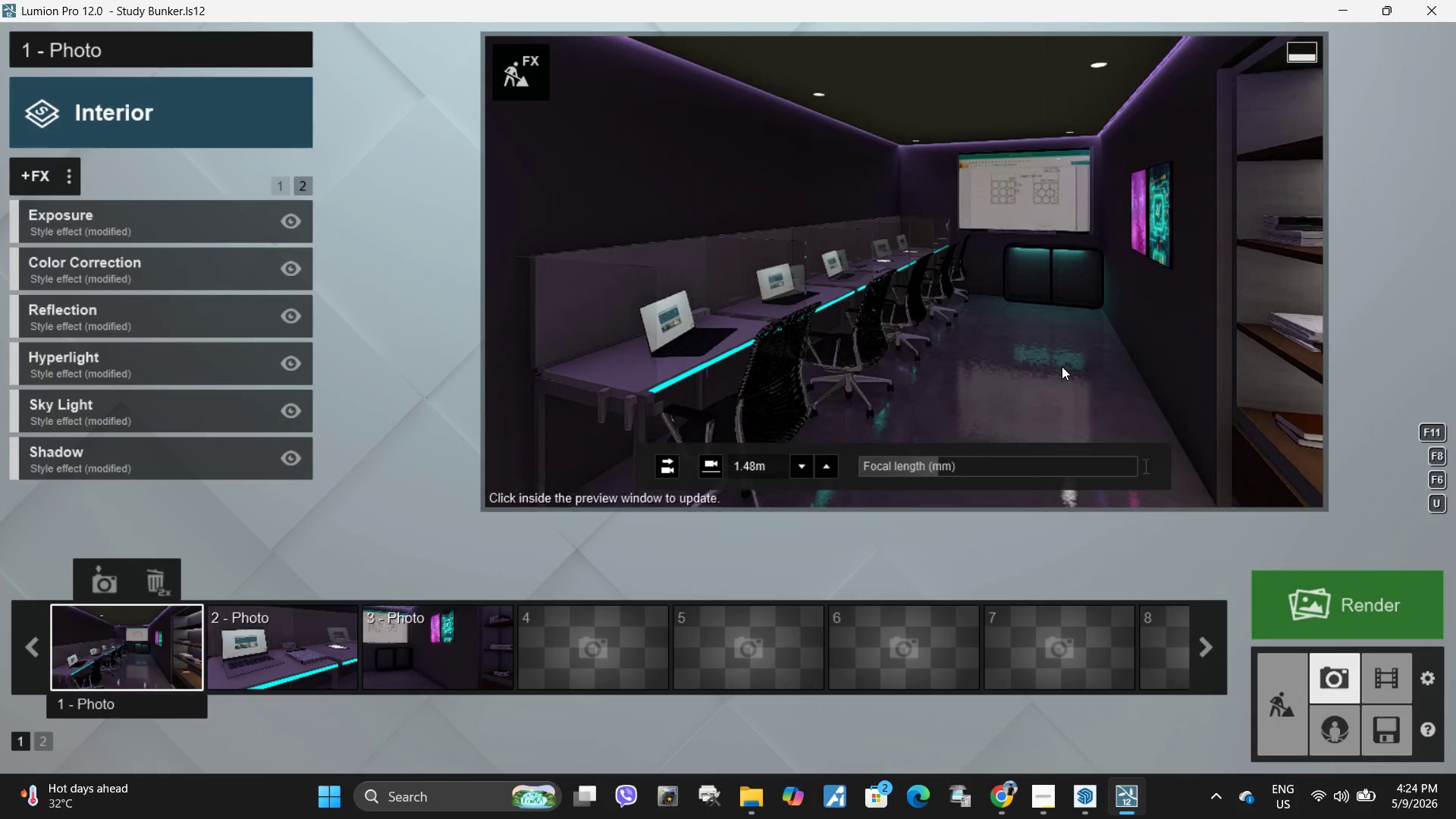 
left_click([1062, 366])
 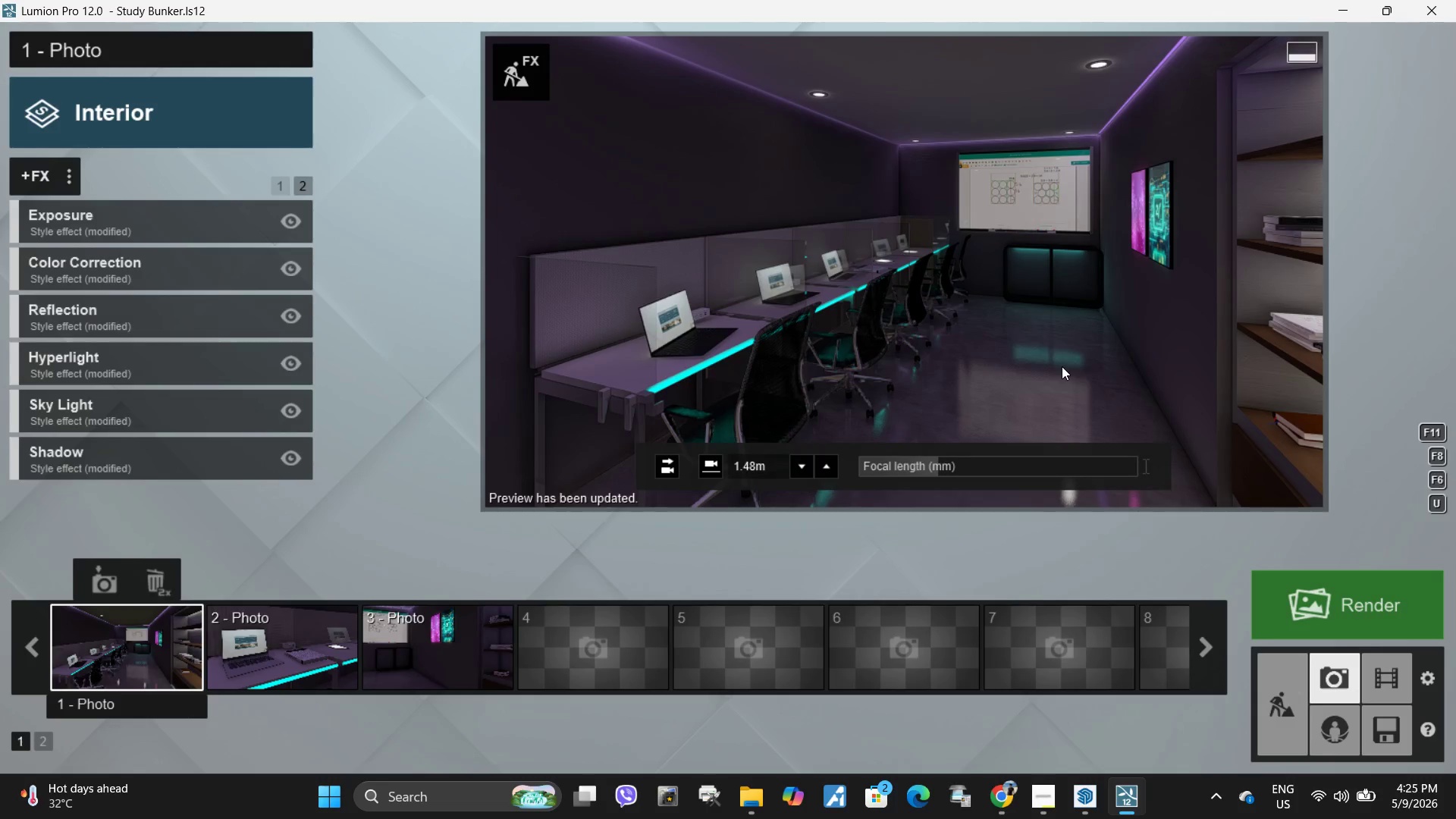 
wait(9.03)
 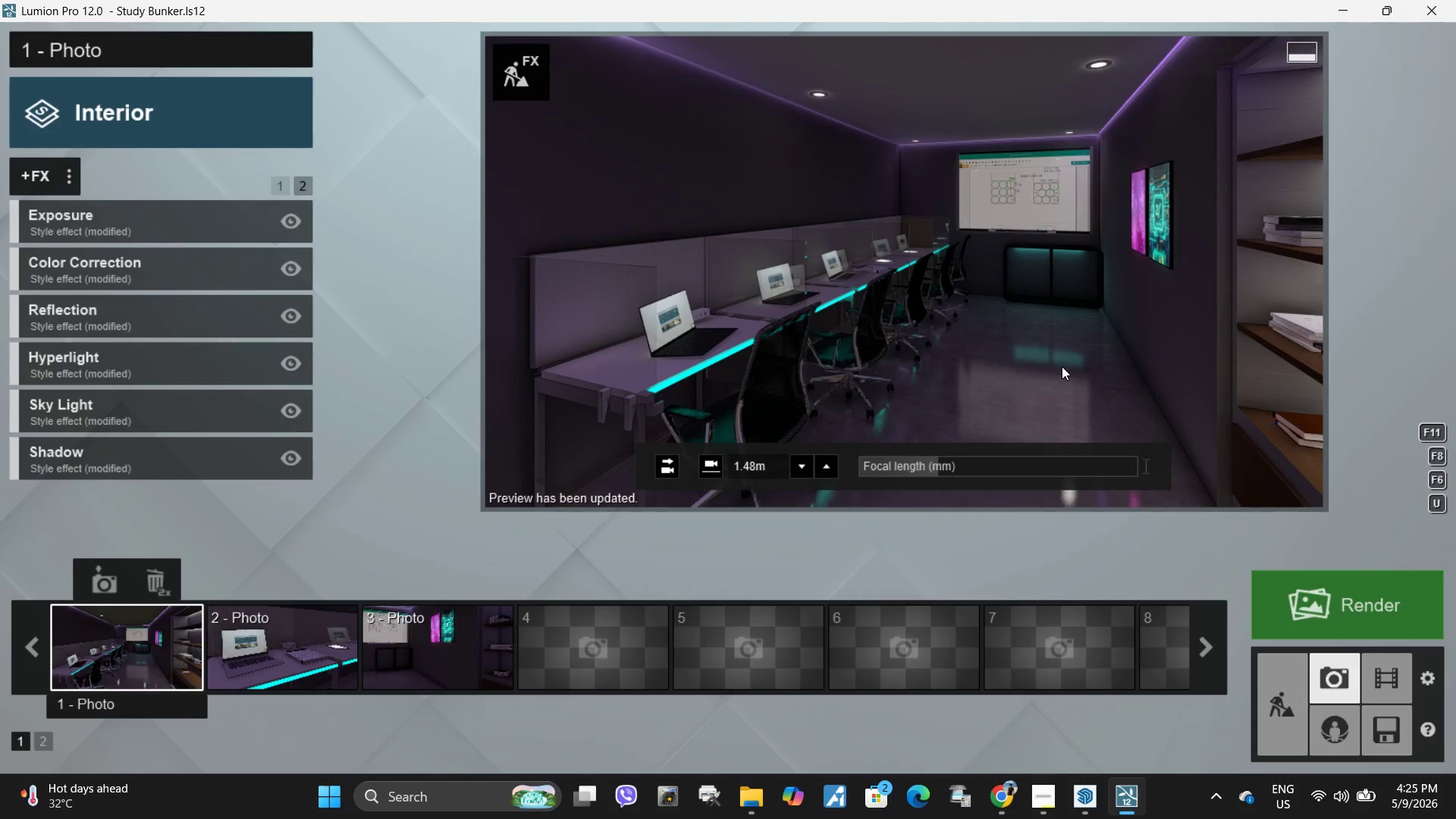 
double_click([282, 649])
 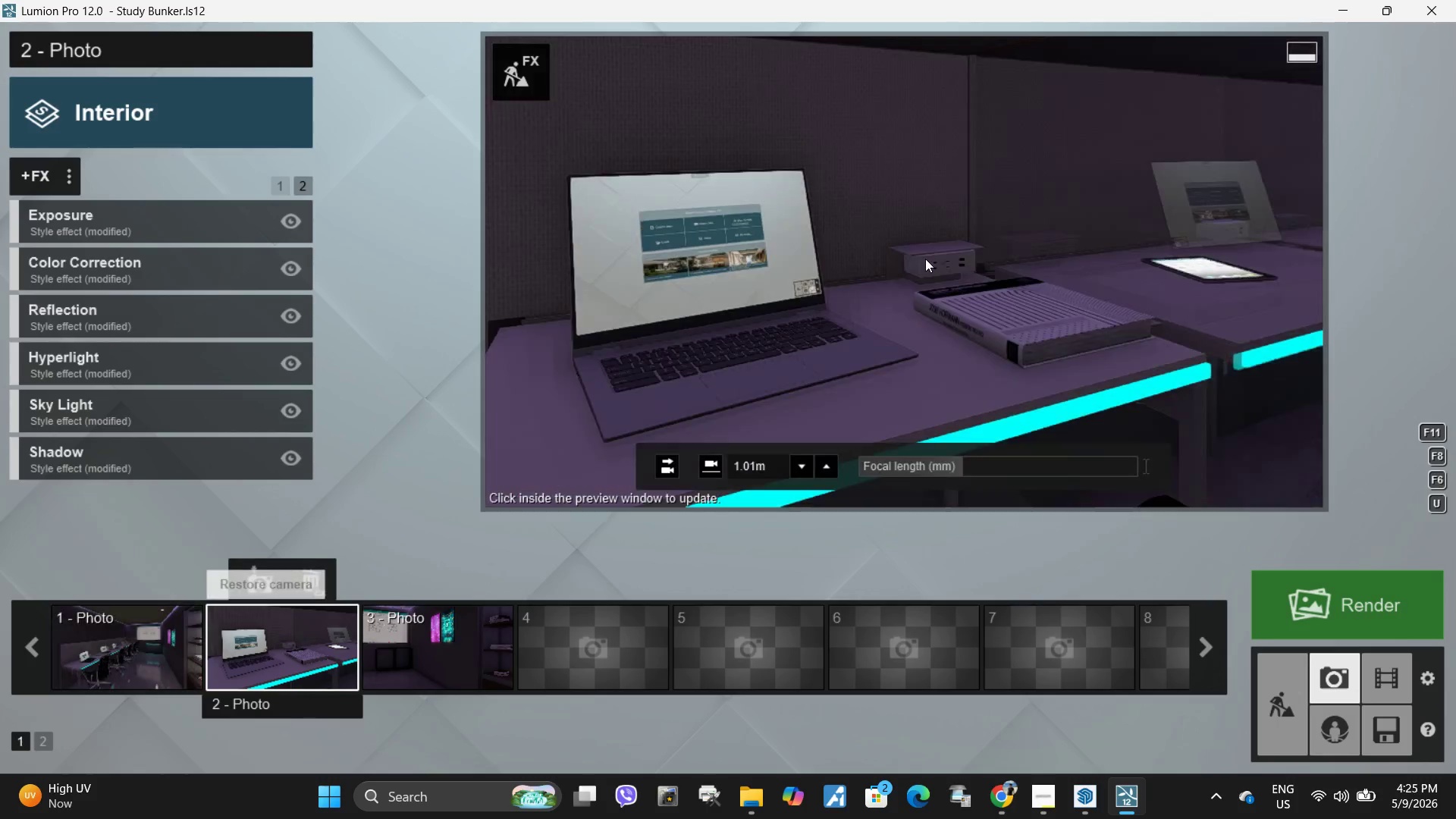 
left_click([925, 259])
 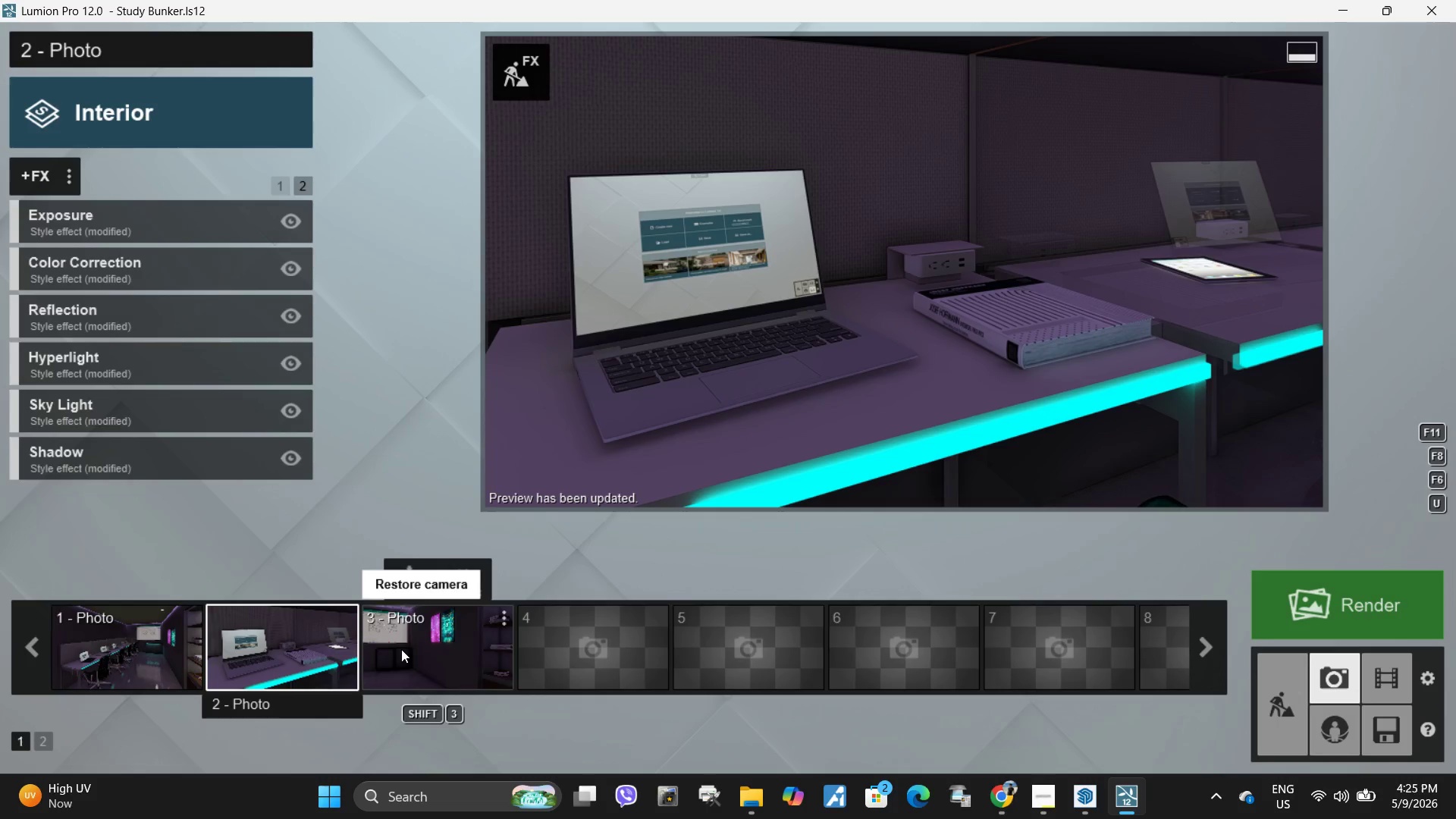 
left_click([444, 637])
 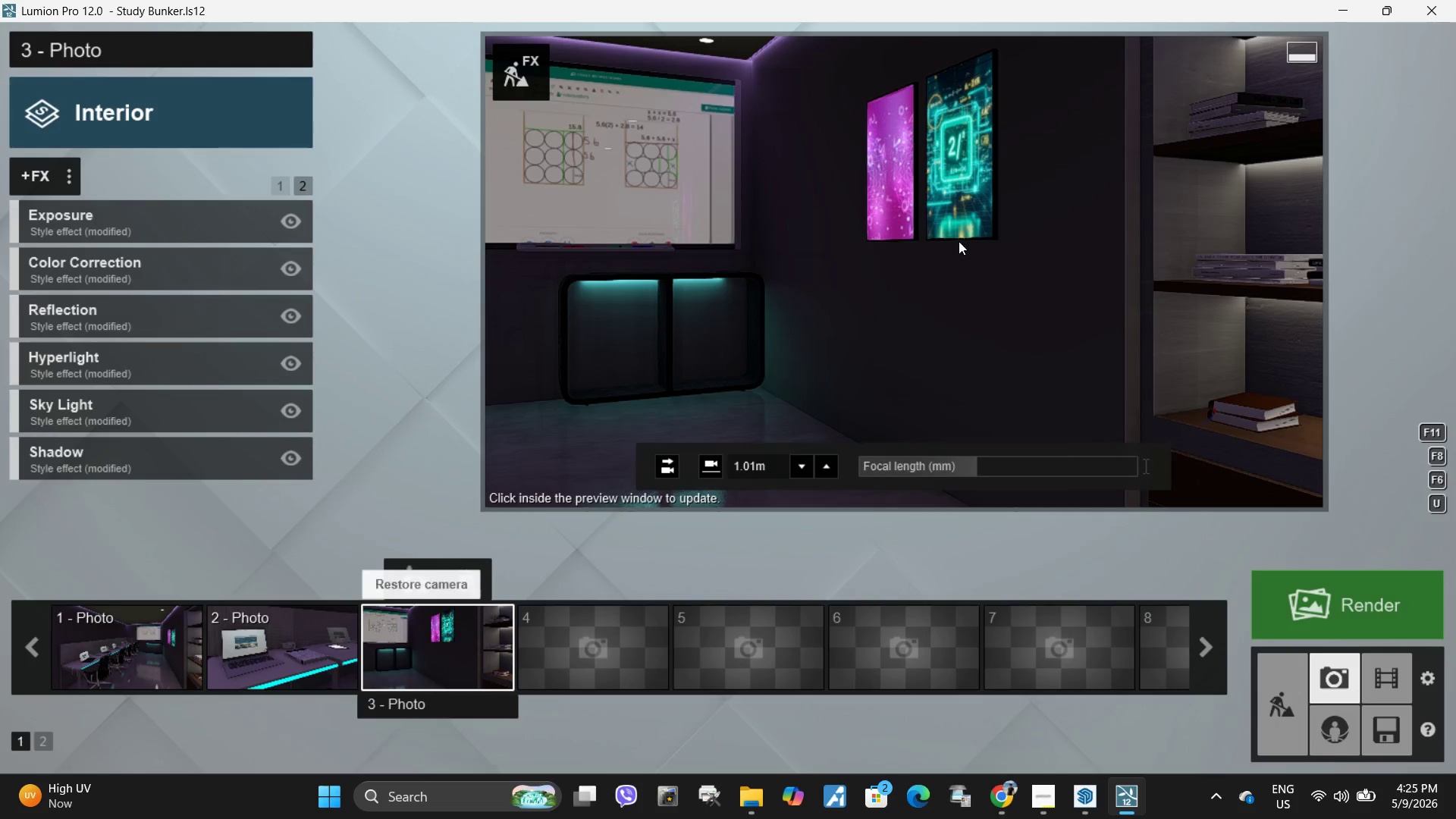 
left_click([926, 273])
 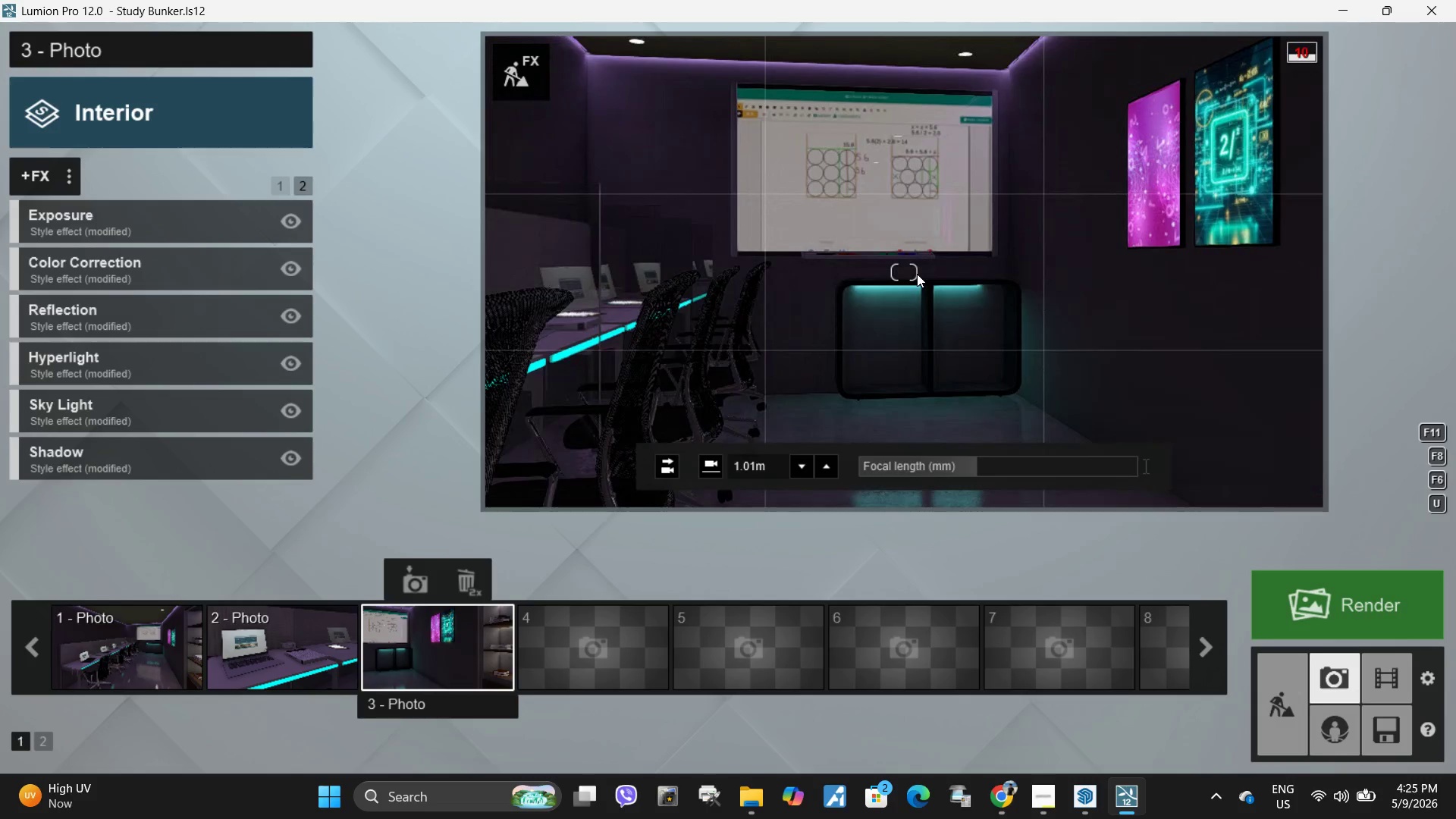 
type(aqaewwa)
 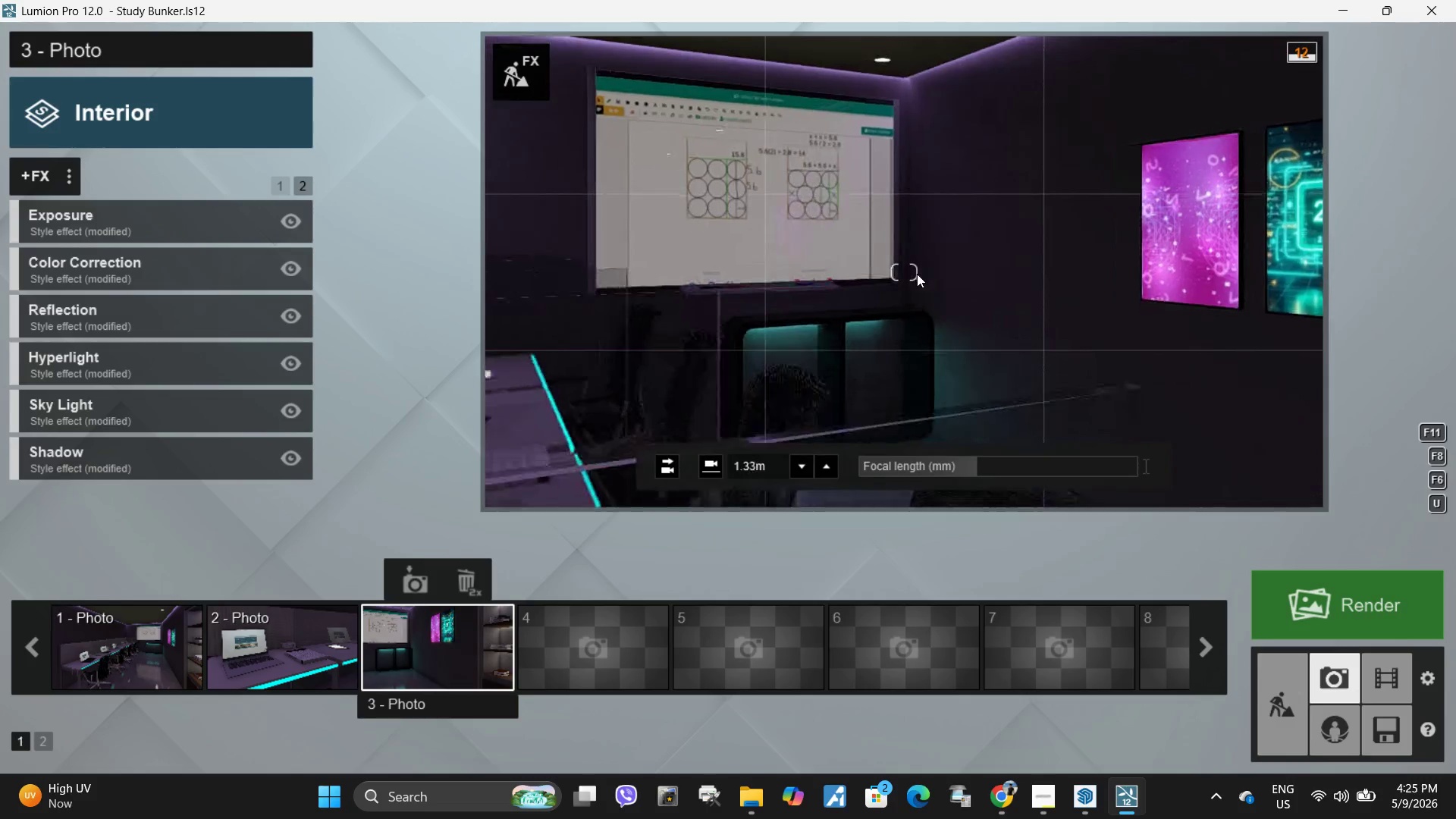 
type(edsddwqde)
 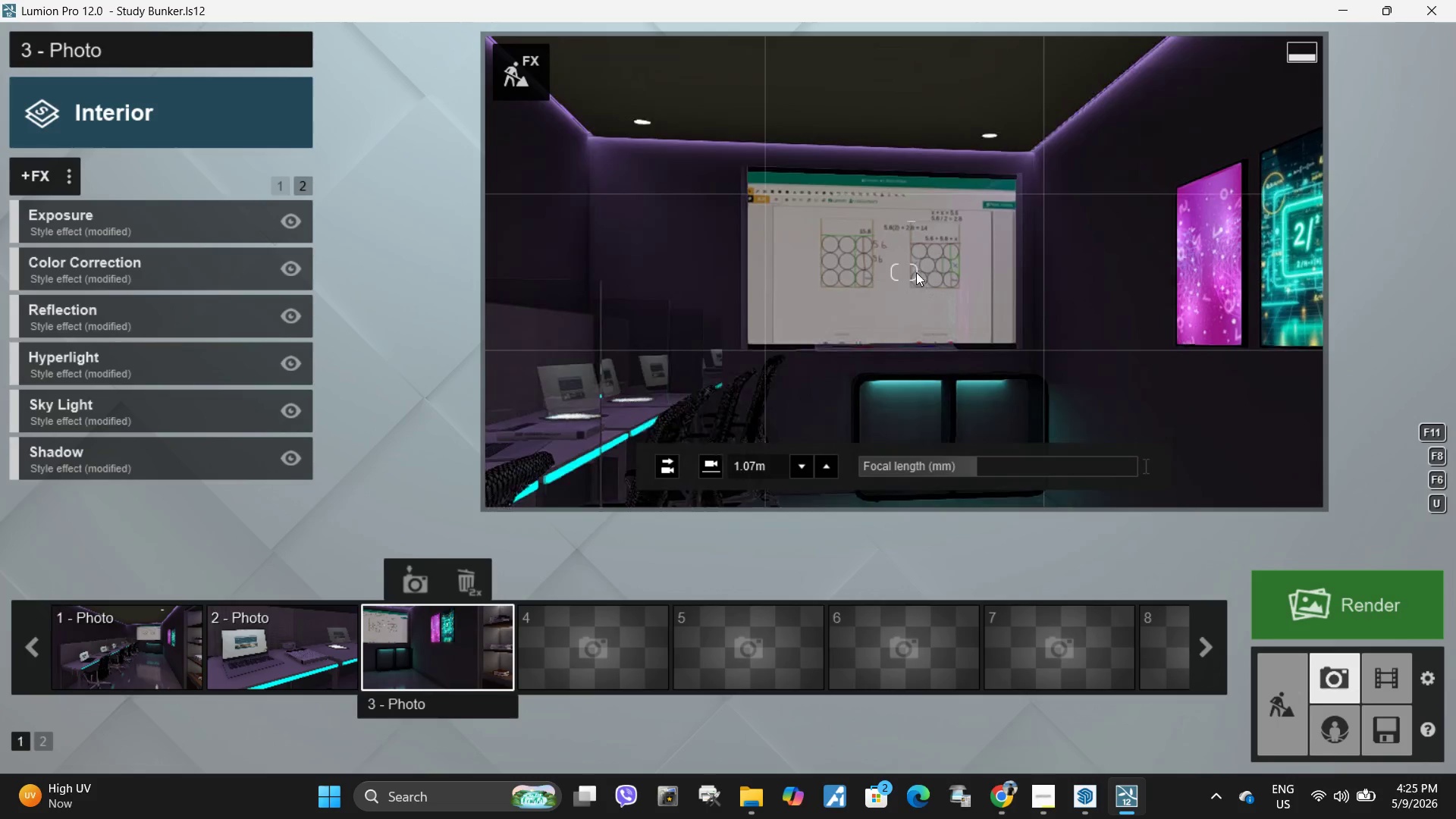 
left_click([917, 273])
 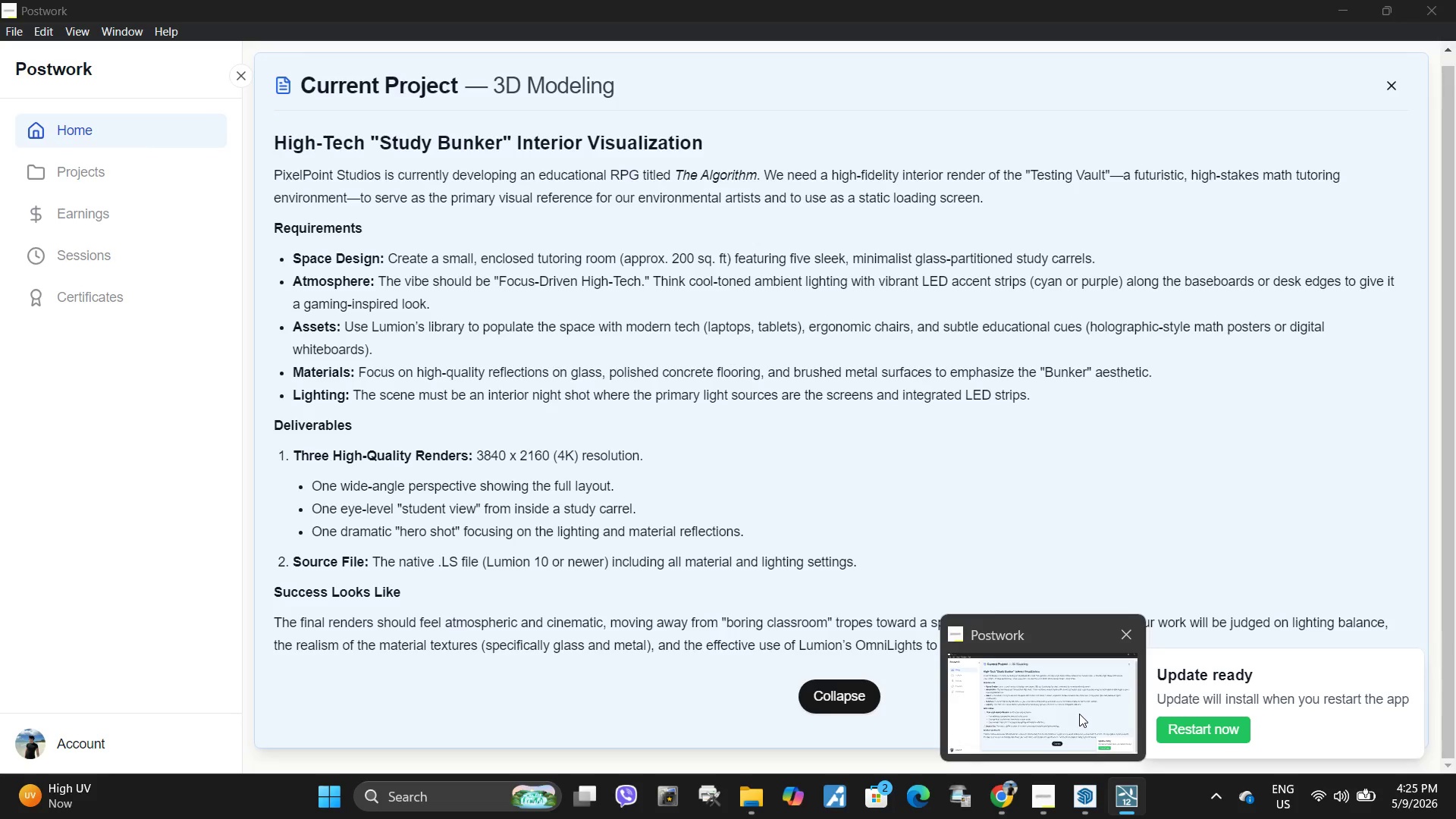 
wait(10.7)
 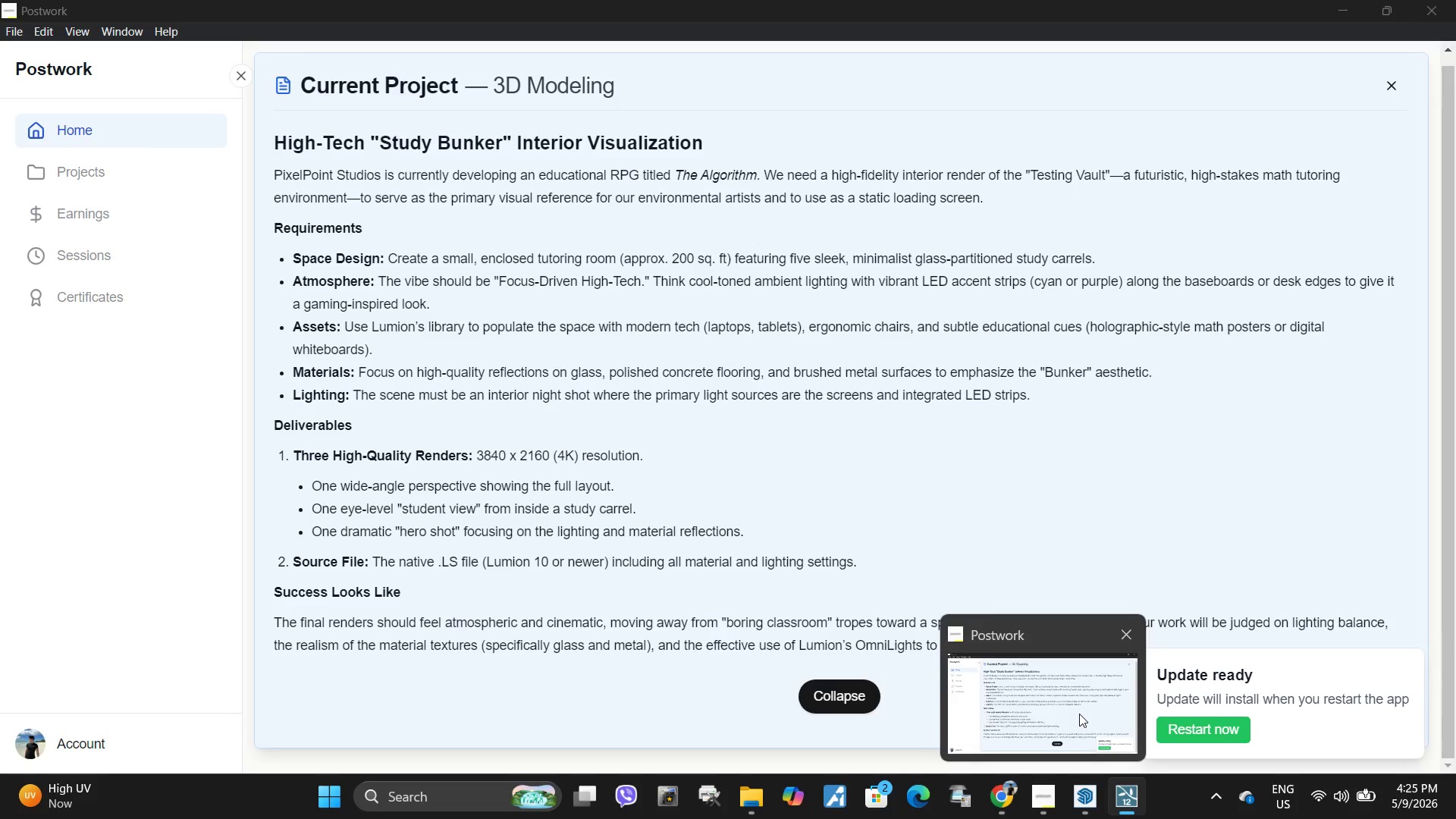 
key(D)
 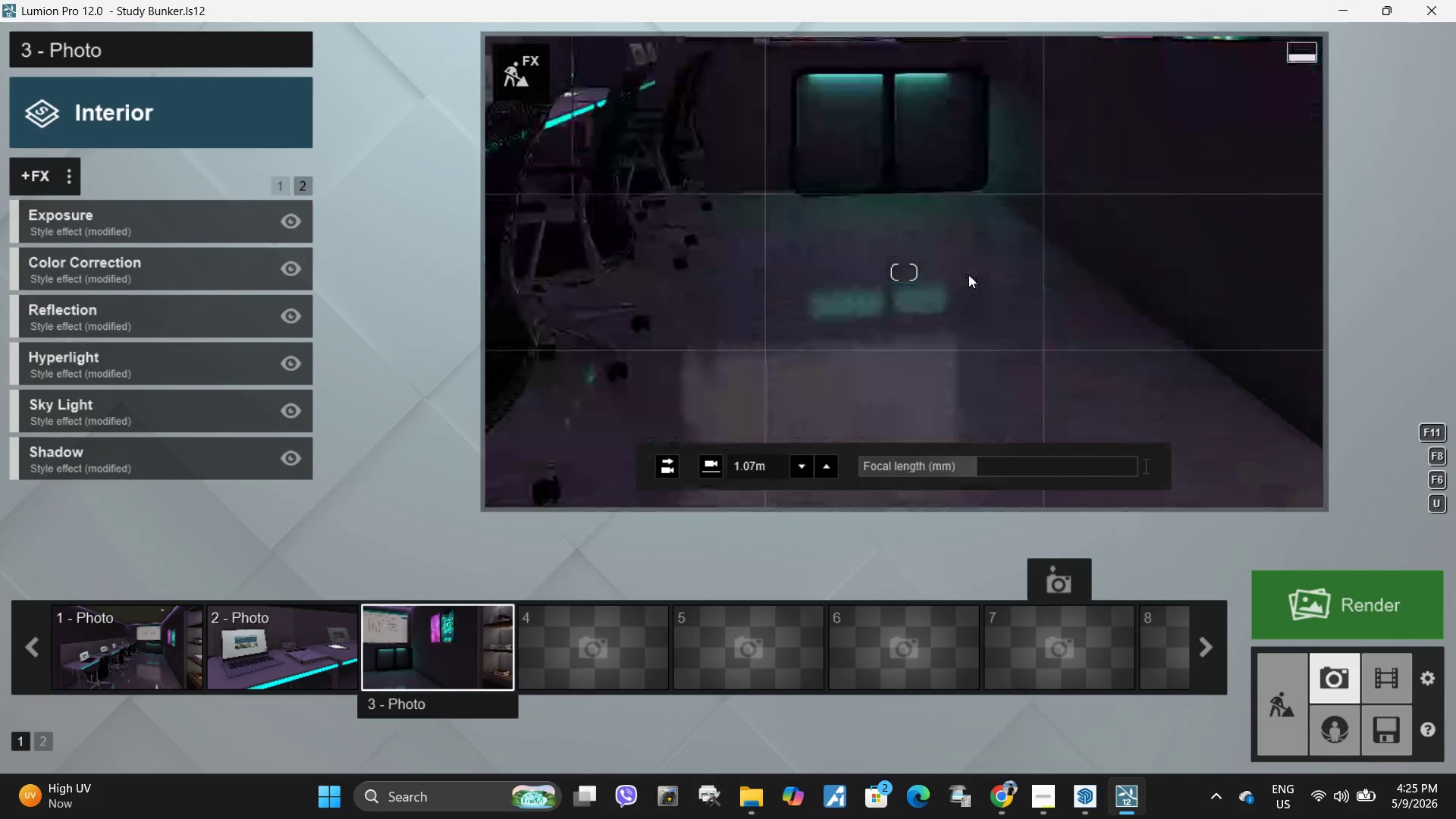 
type(sddaasq)
 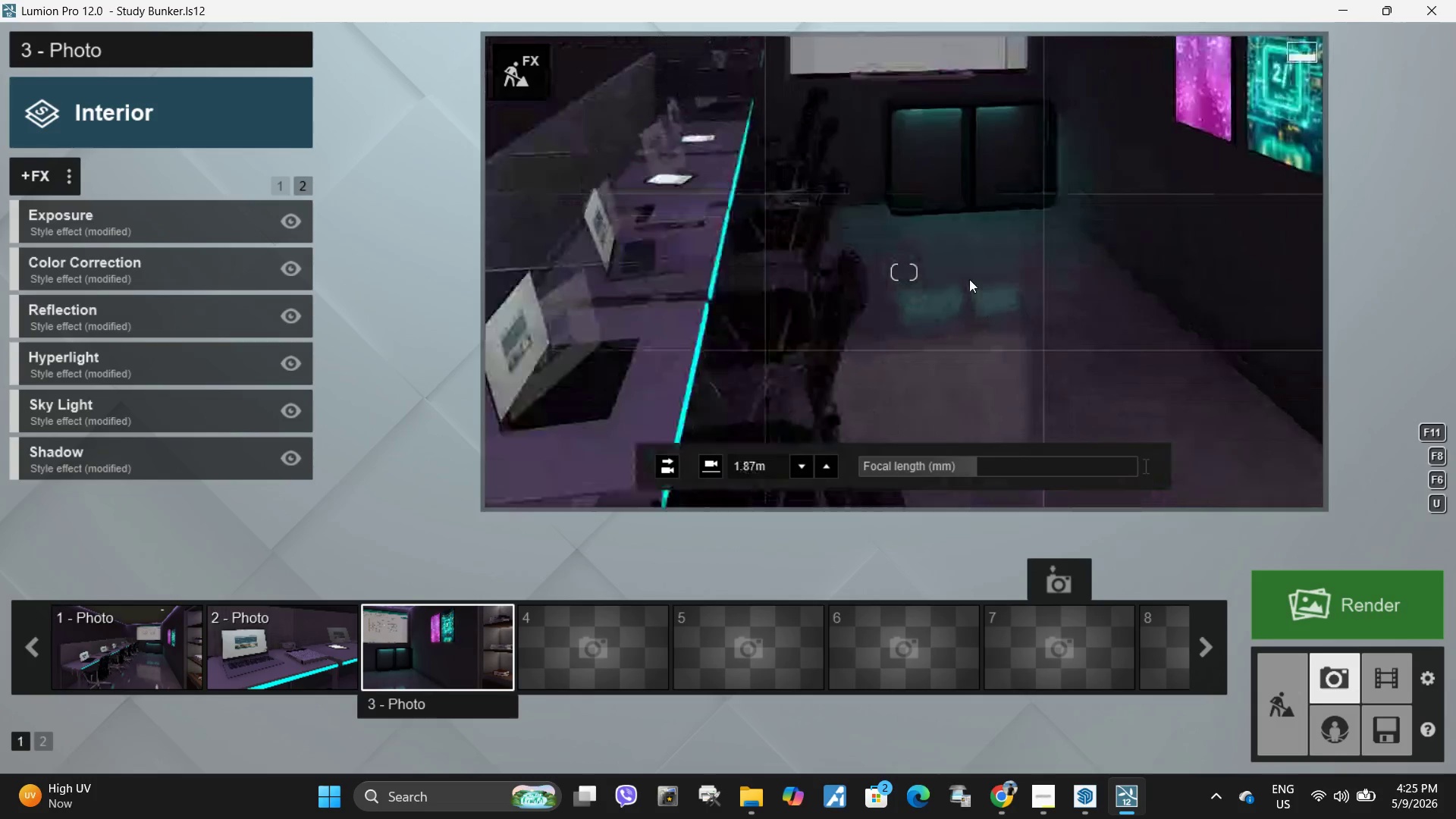 
hold_key(key=D, duration=0.41)
 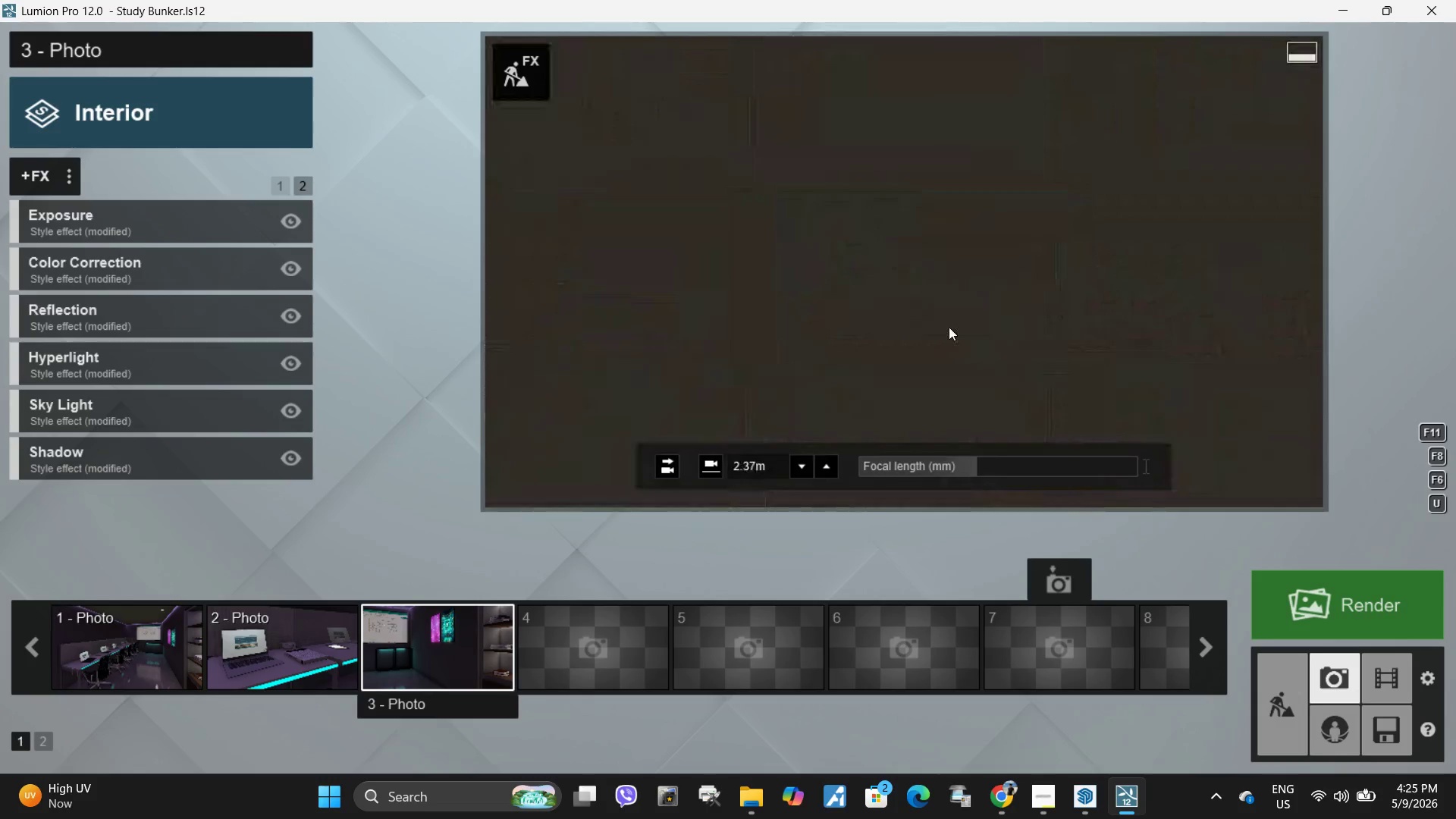 
hold_key(key=S, duration=0.33)
 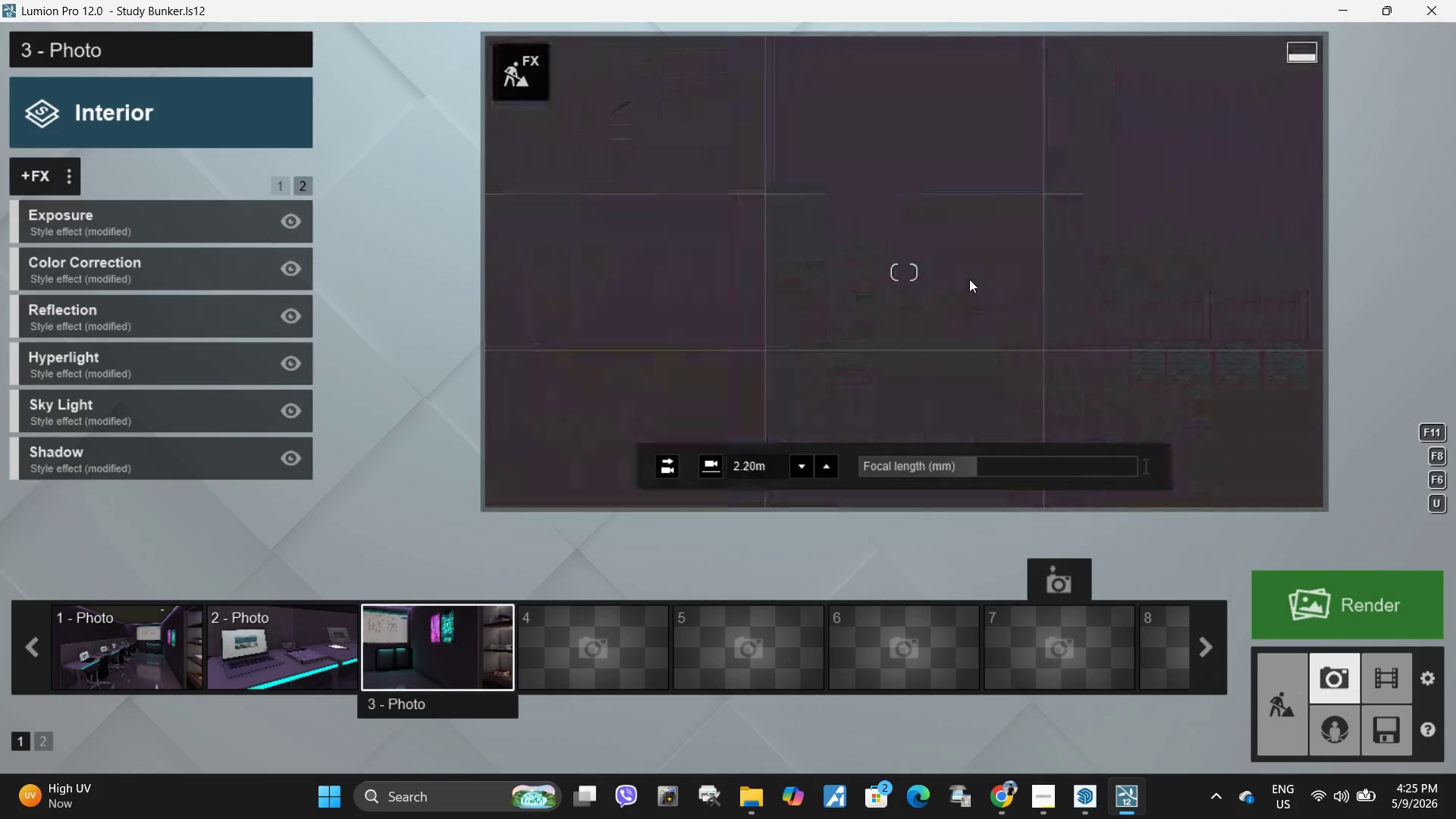 
key(S)
 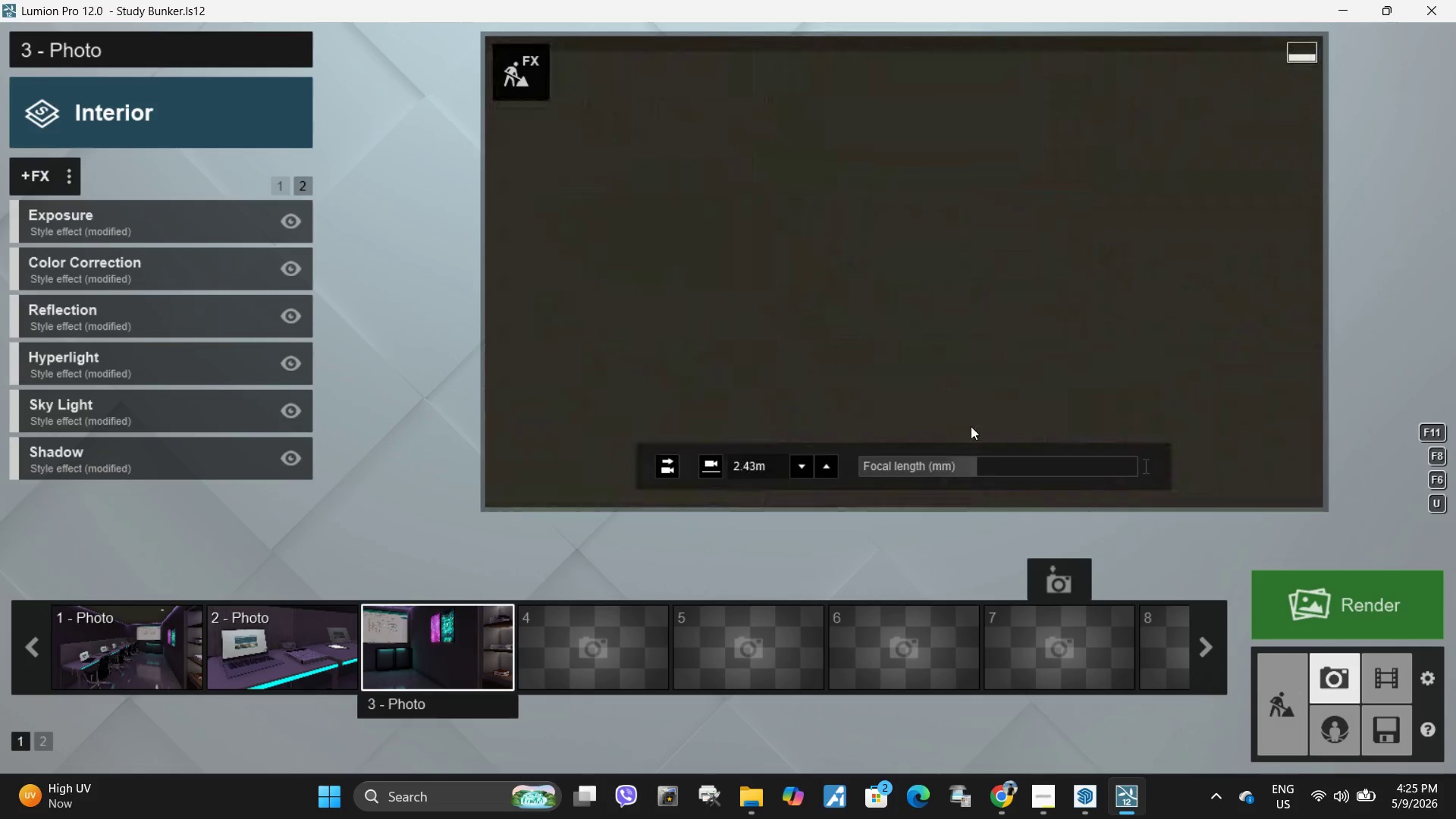 
hold_key(key=W, duration=0.34)
 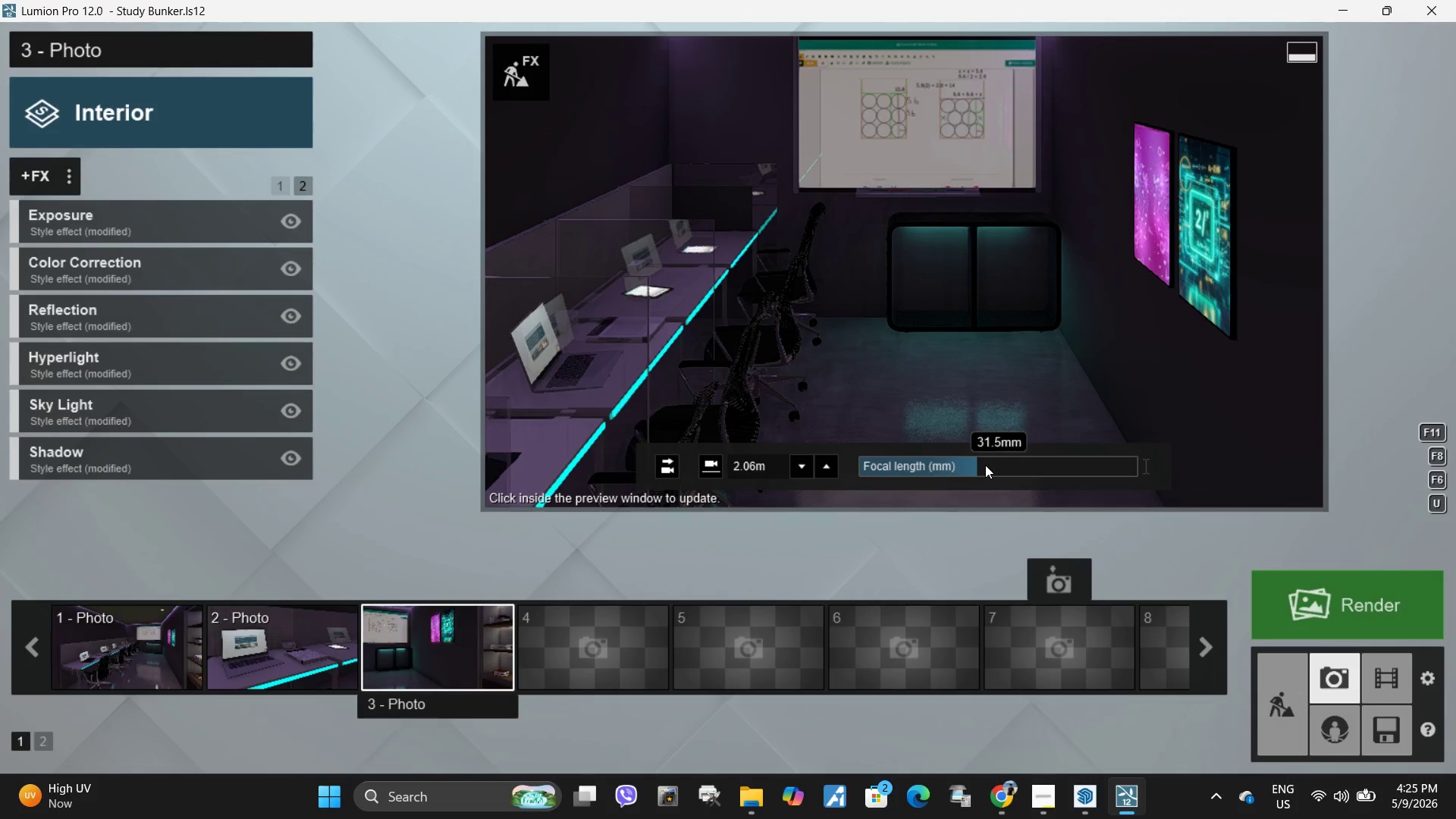 
wait(5.08)
 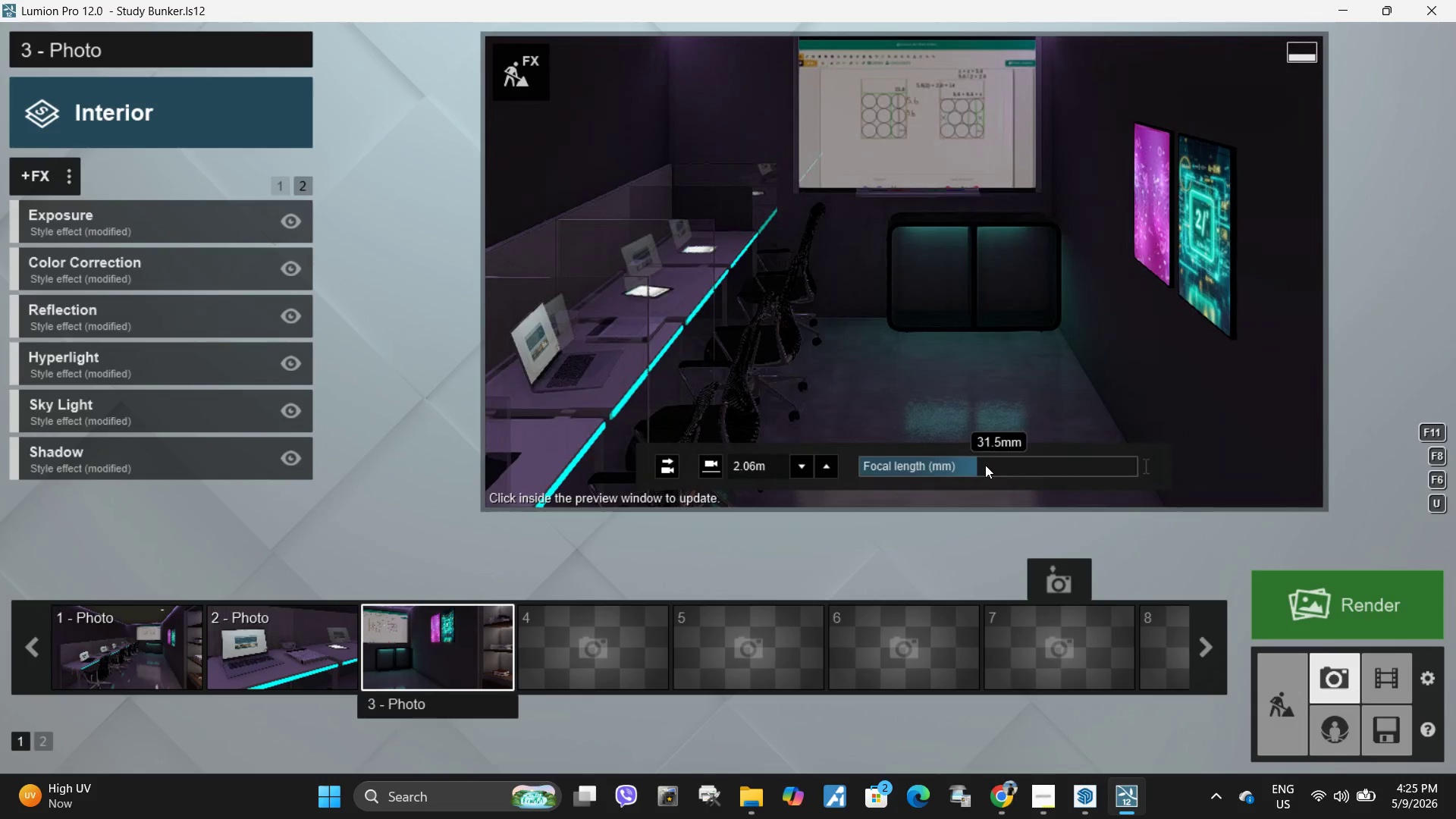 
type(wweed)
 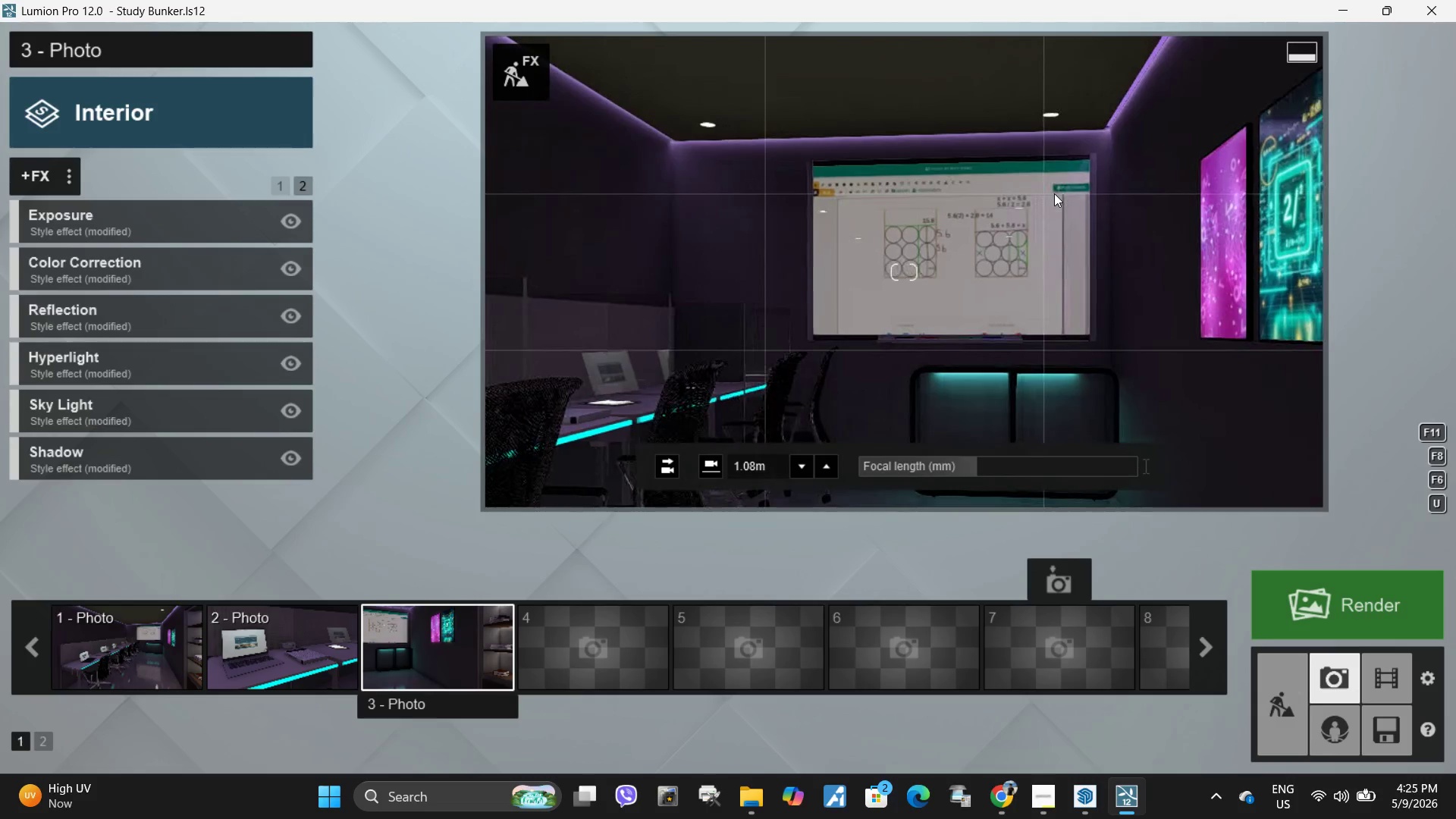 
key(D)
 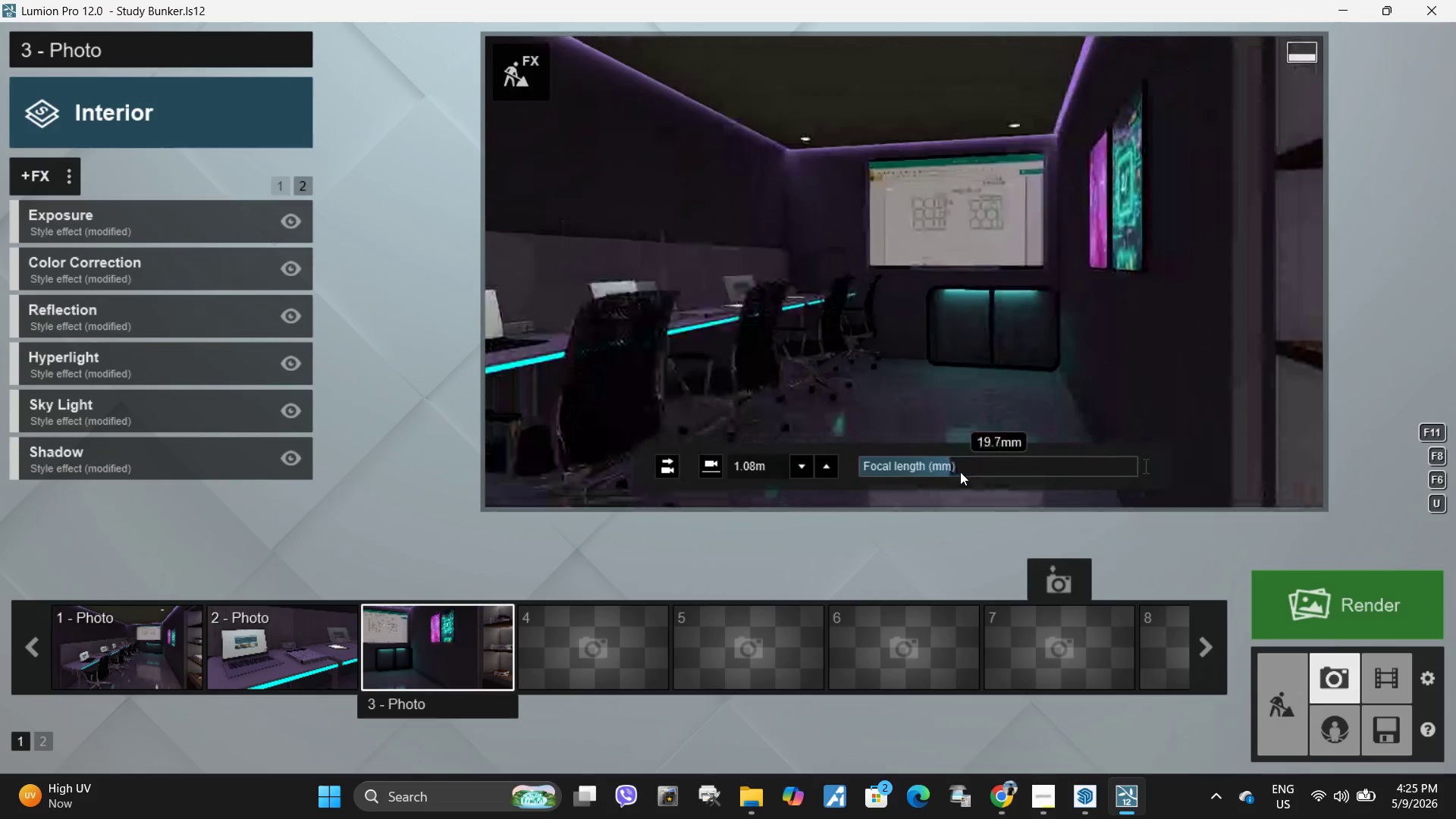 
type(wweesa)
 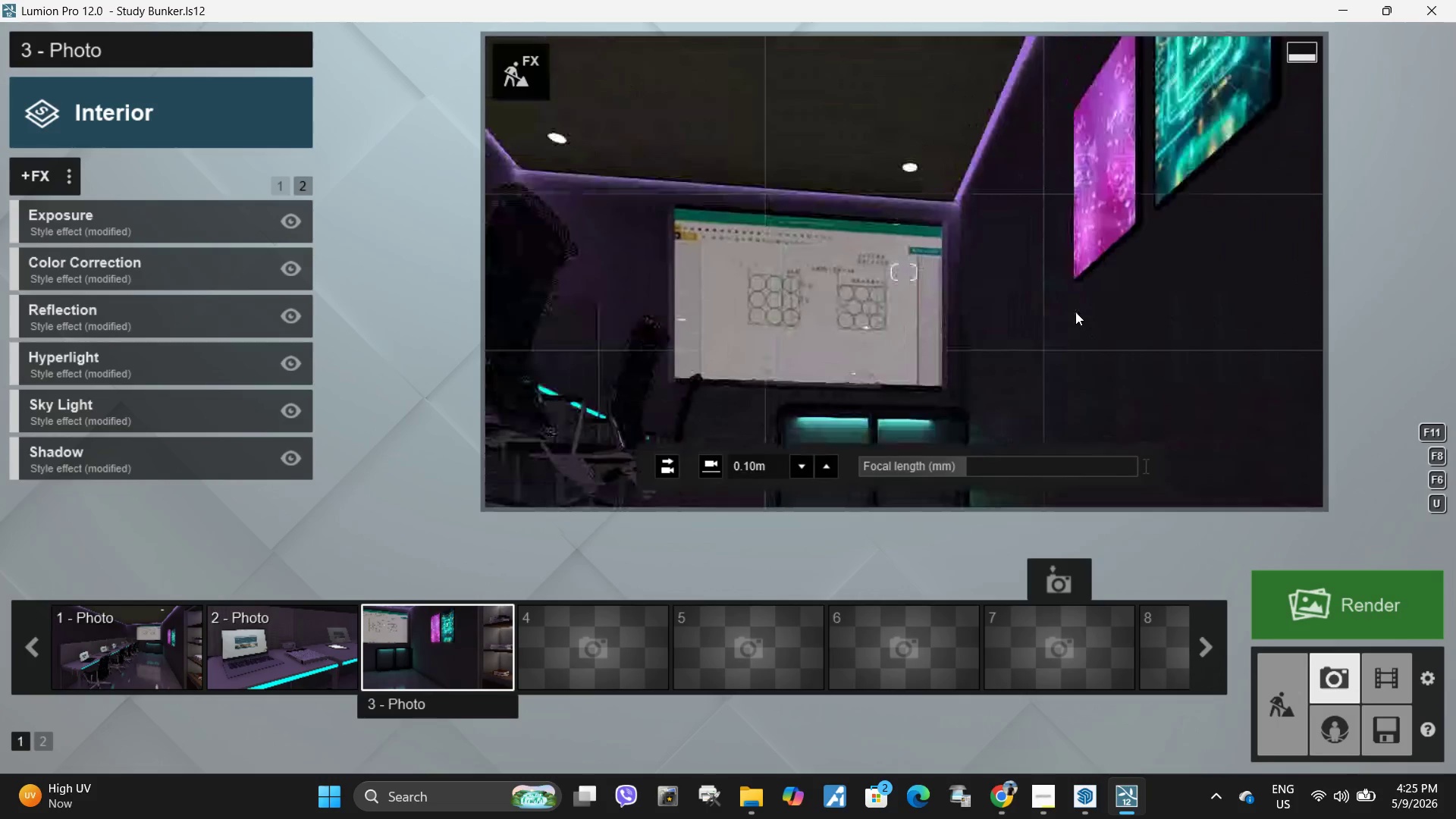 
type(aqsqw)
 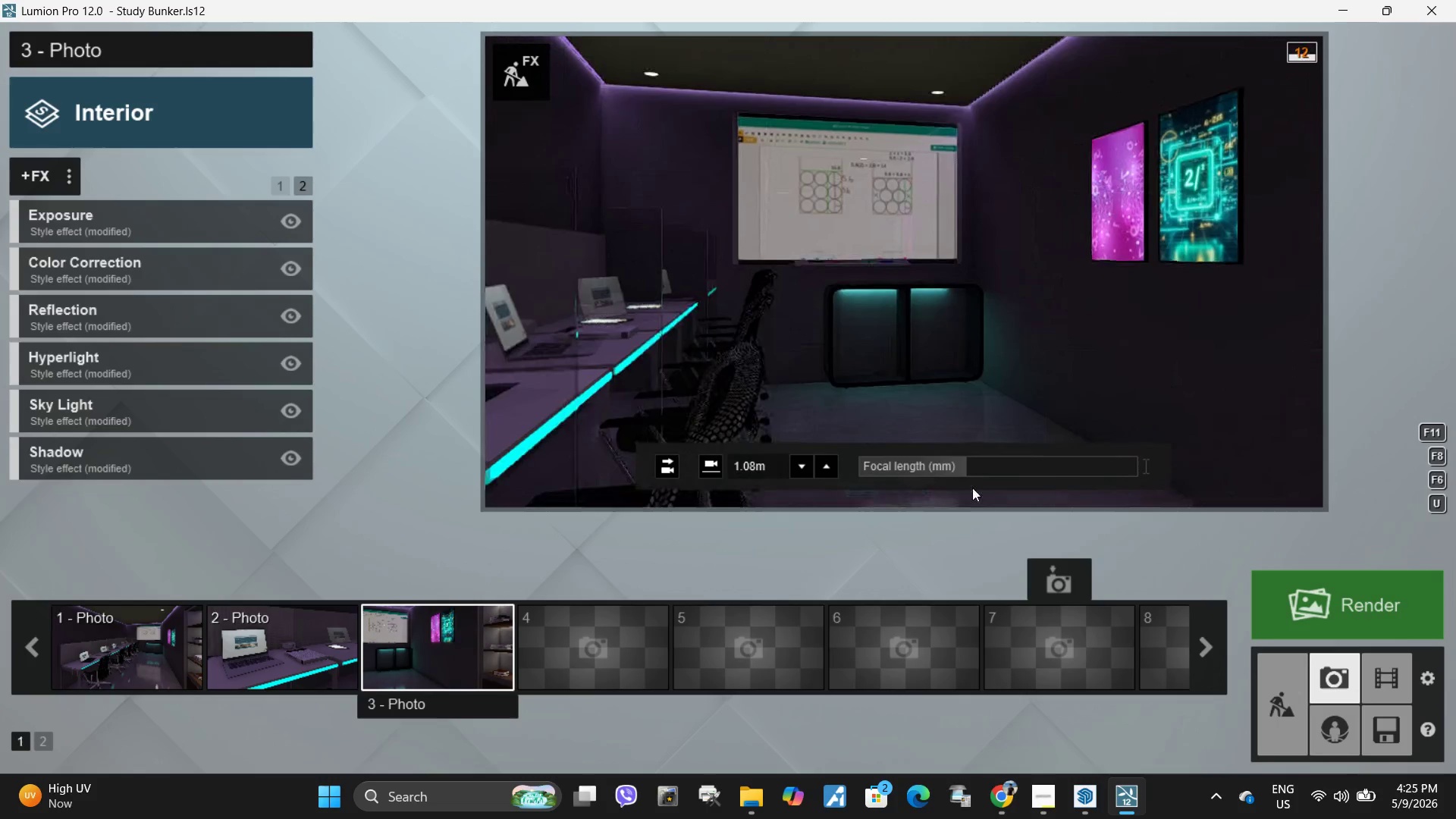 
left_click_drag(start_coordinate=[971, 468], to_coordinate=[976, 467])
 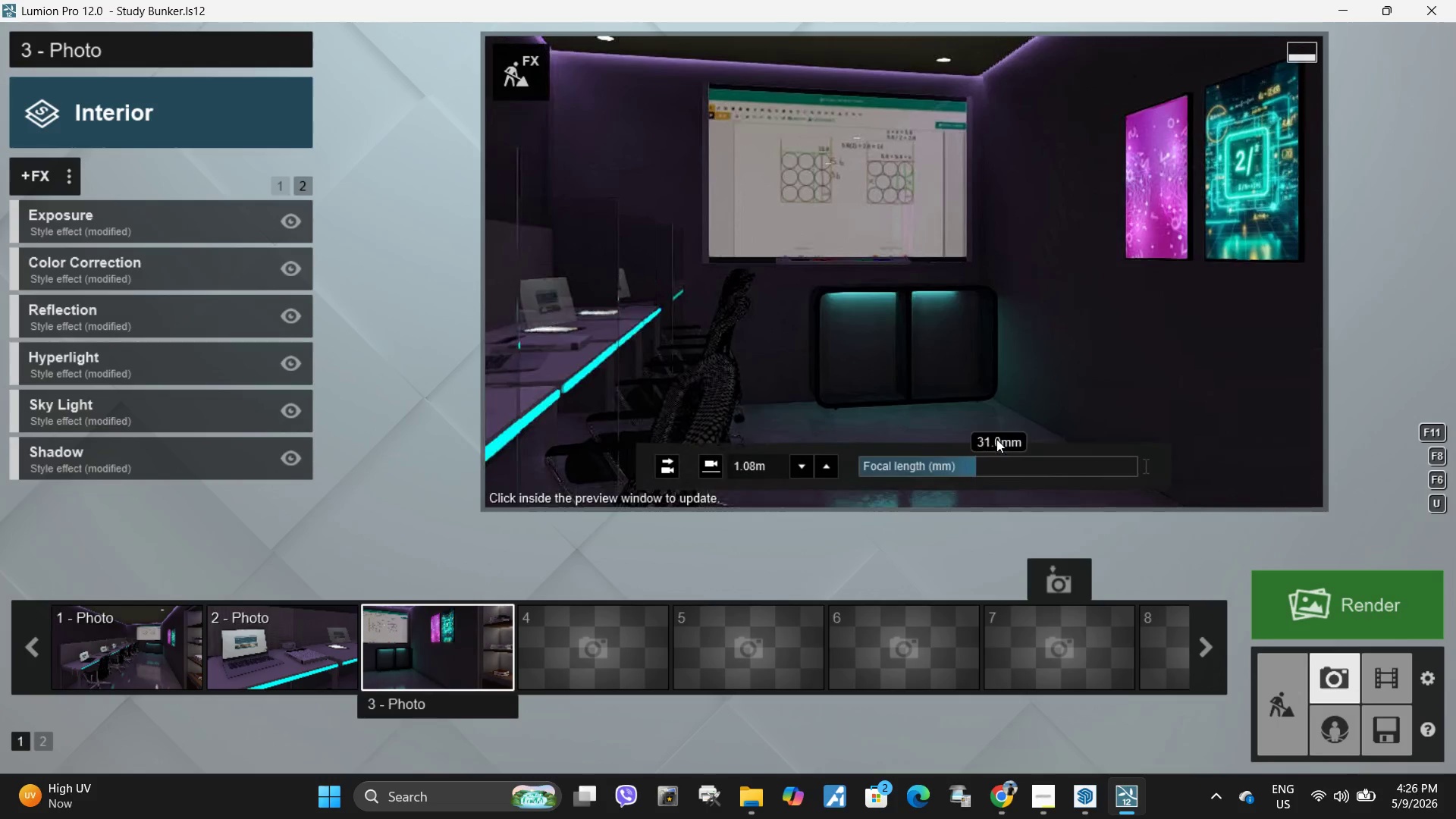 
hold_key(key=Space, duration=1.42)
 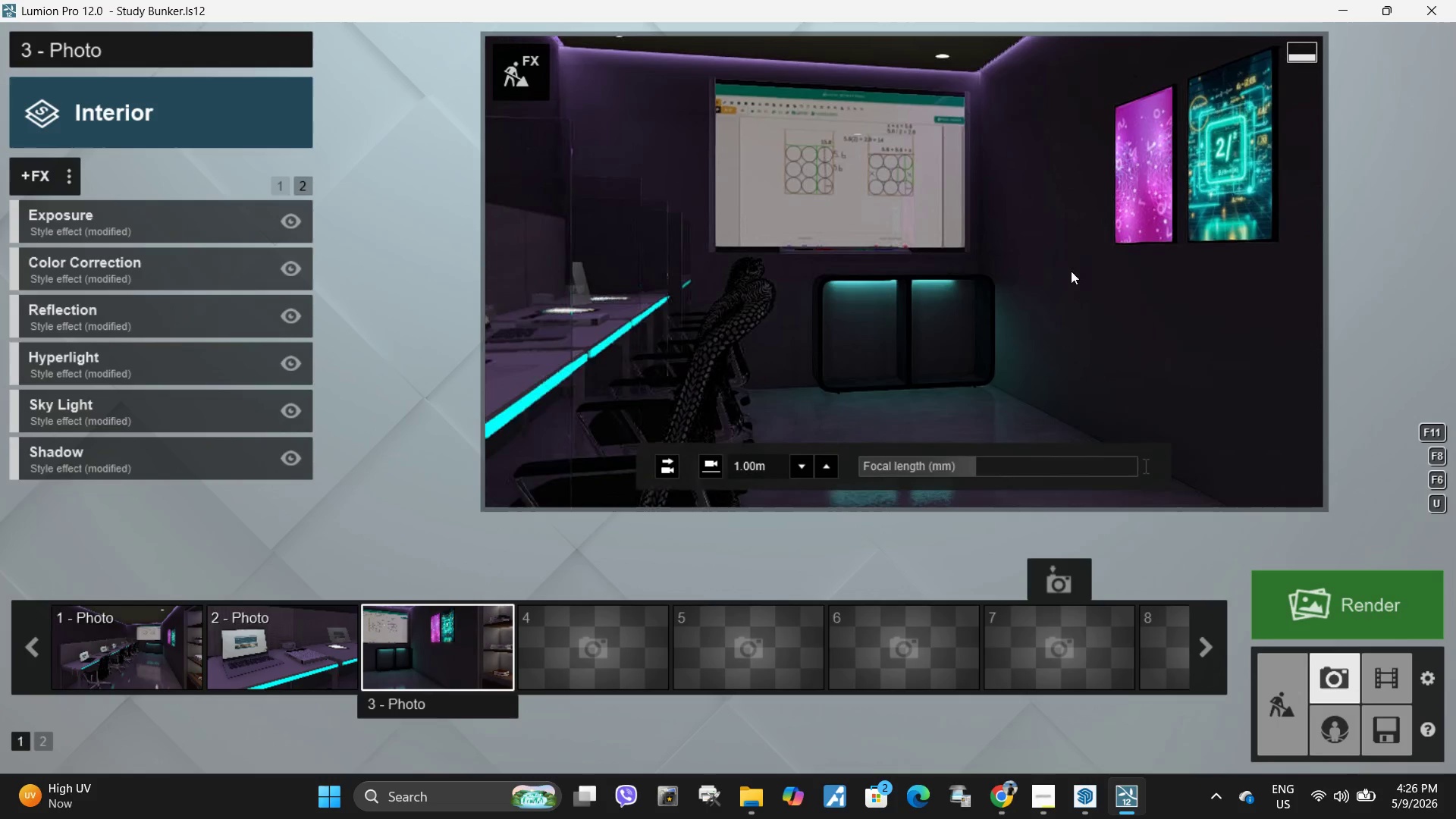 
type(ess)
 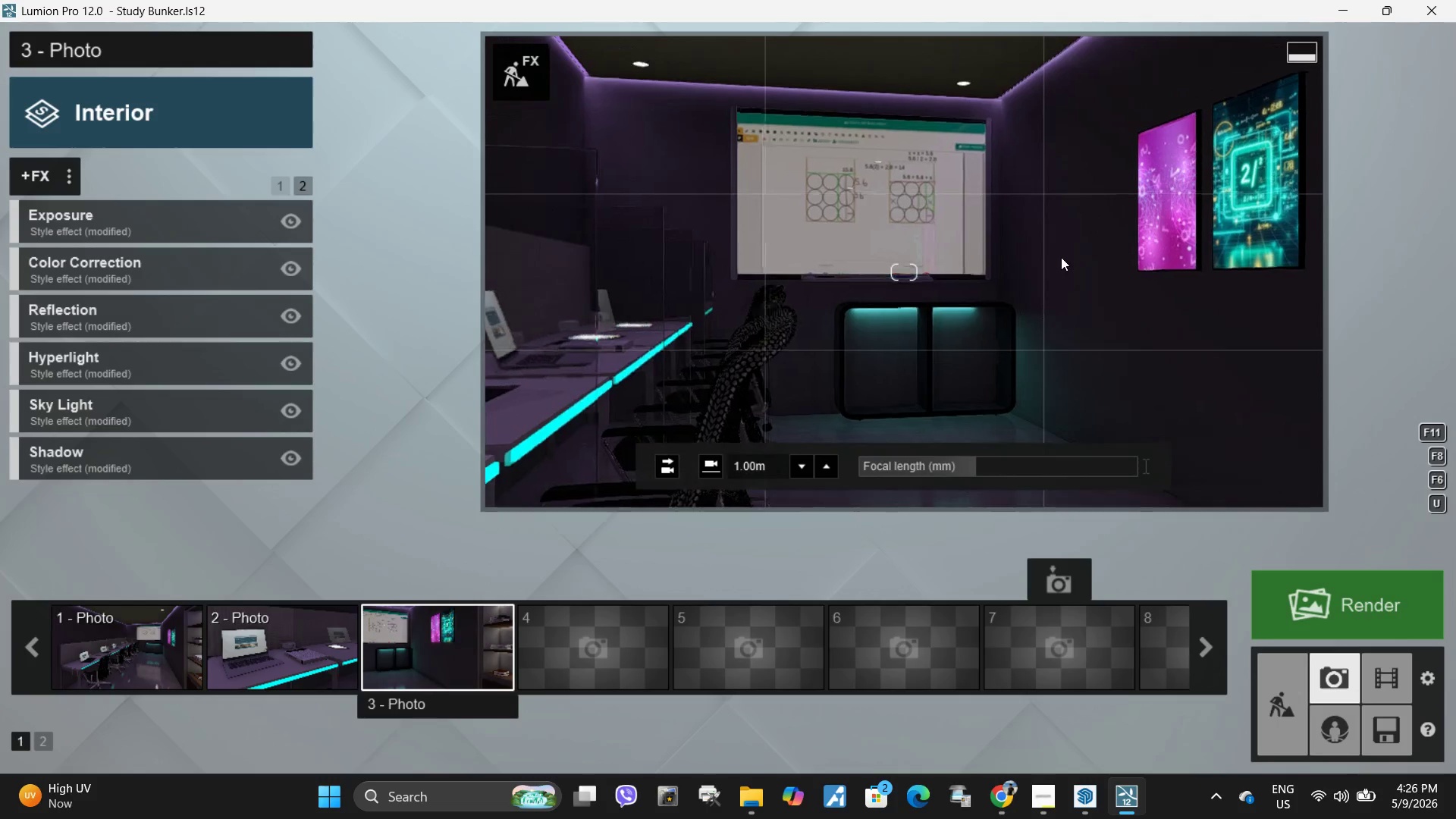 
left_click([1061, 257])
 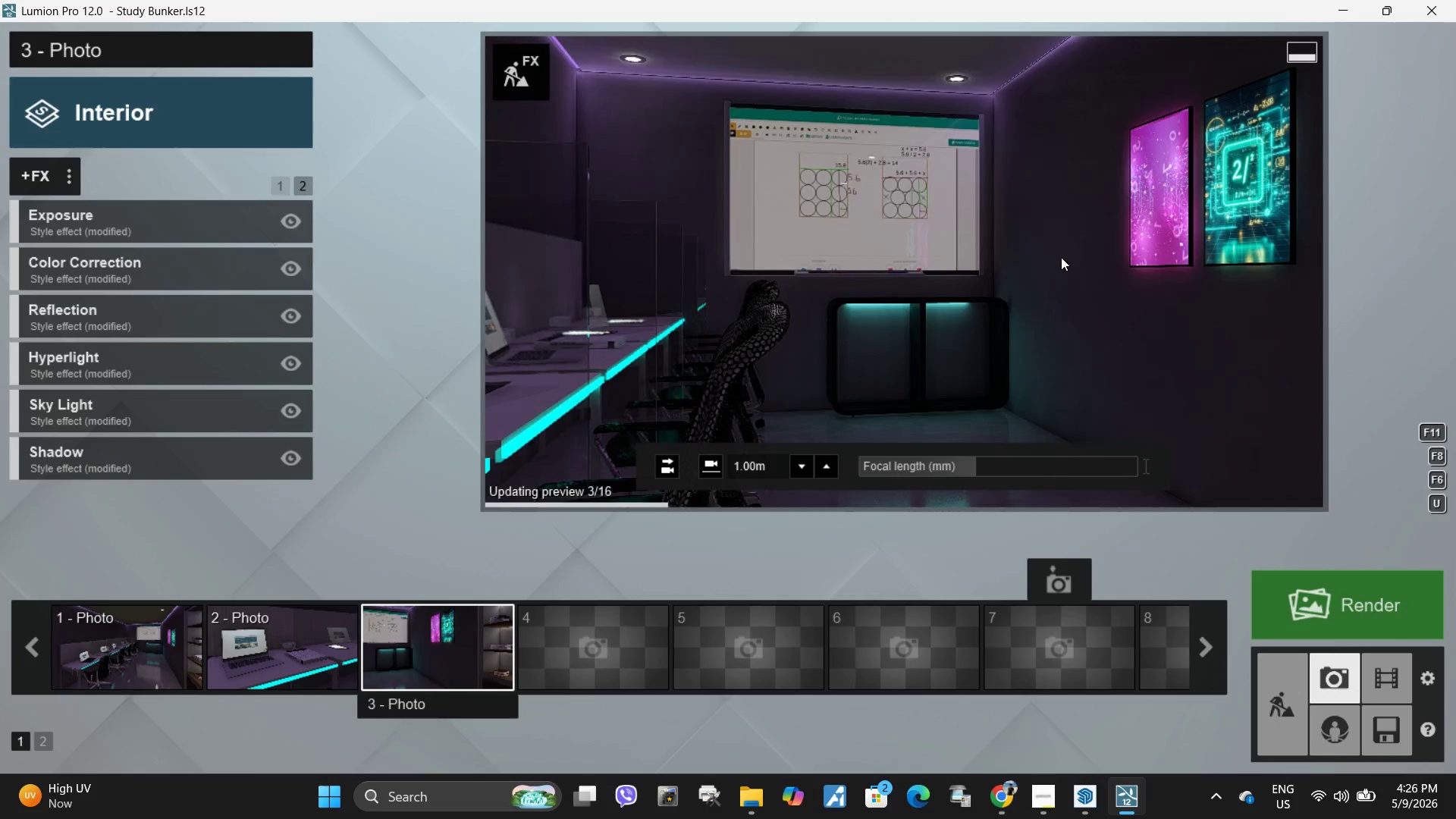 
left_click([1061, 257])
 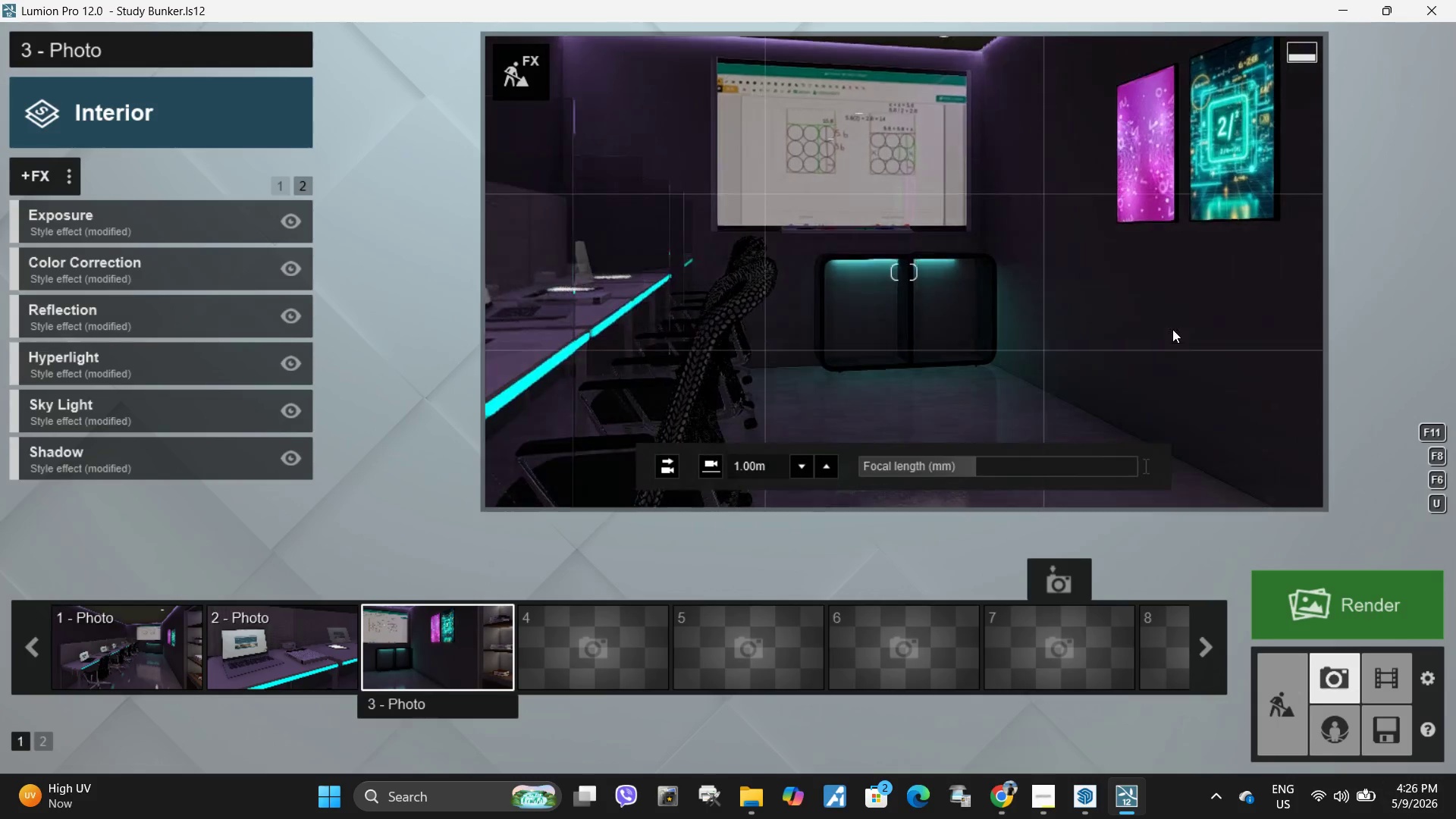 
left_click([1144, 306])
 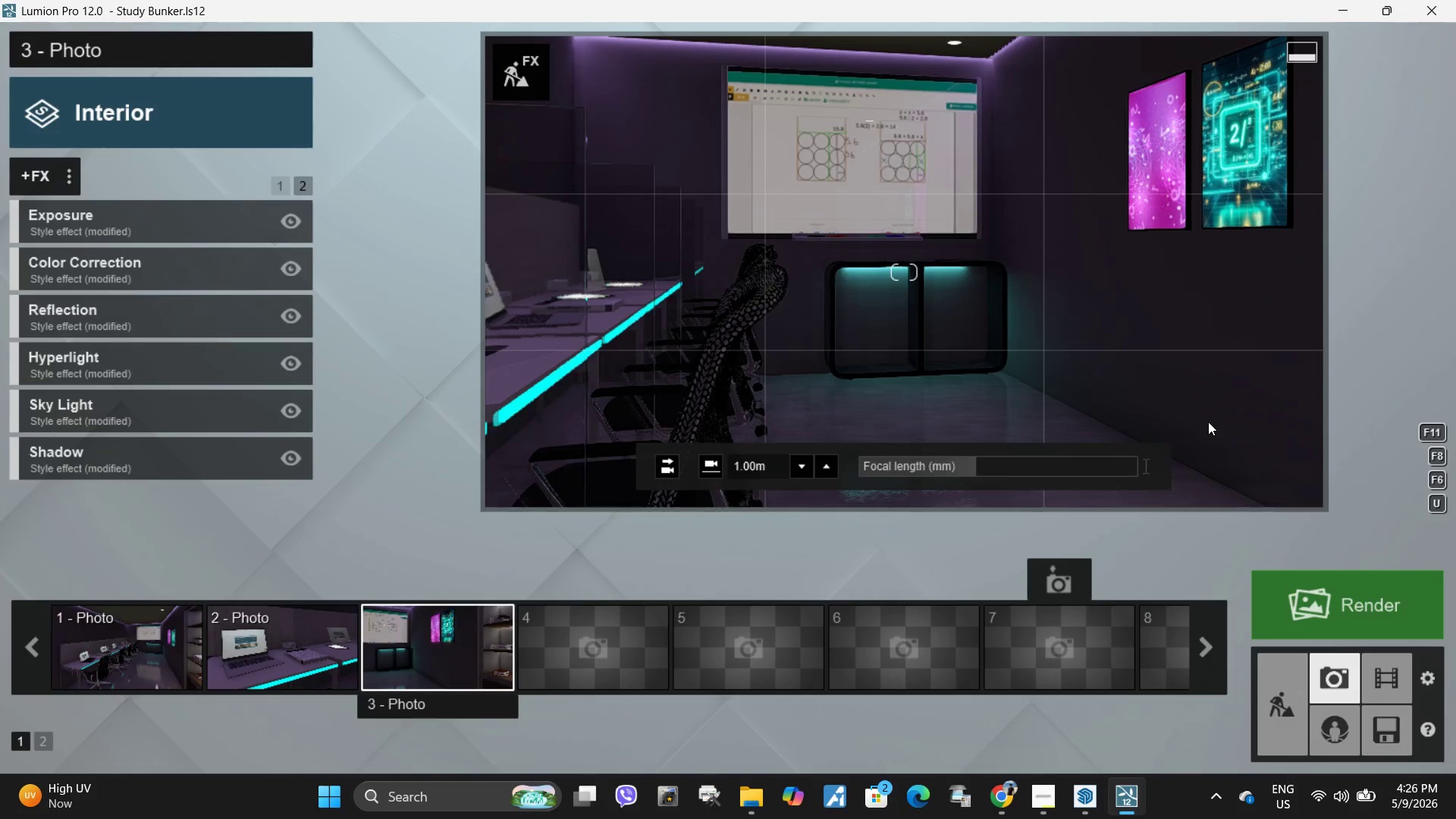 
right_click([1208, 422])
 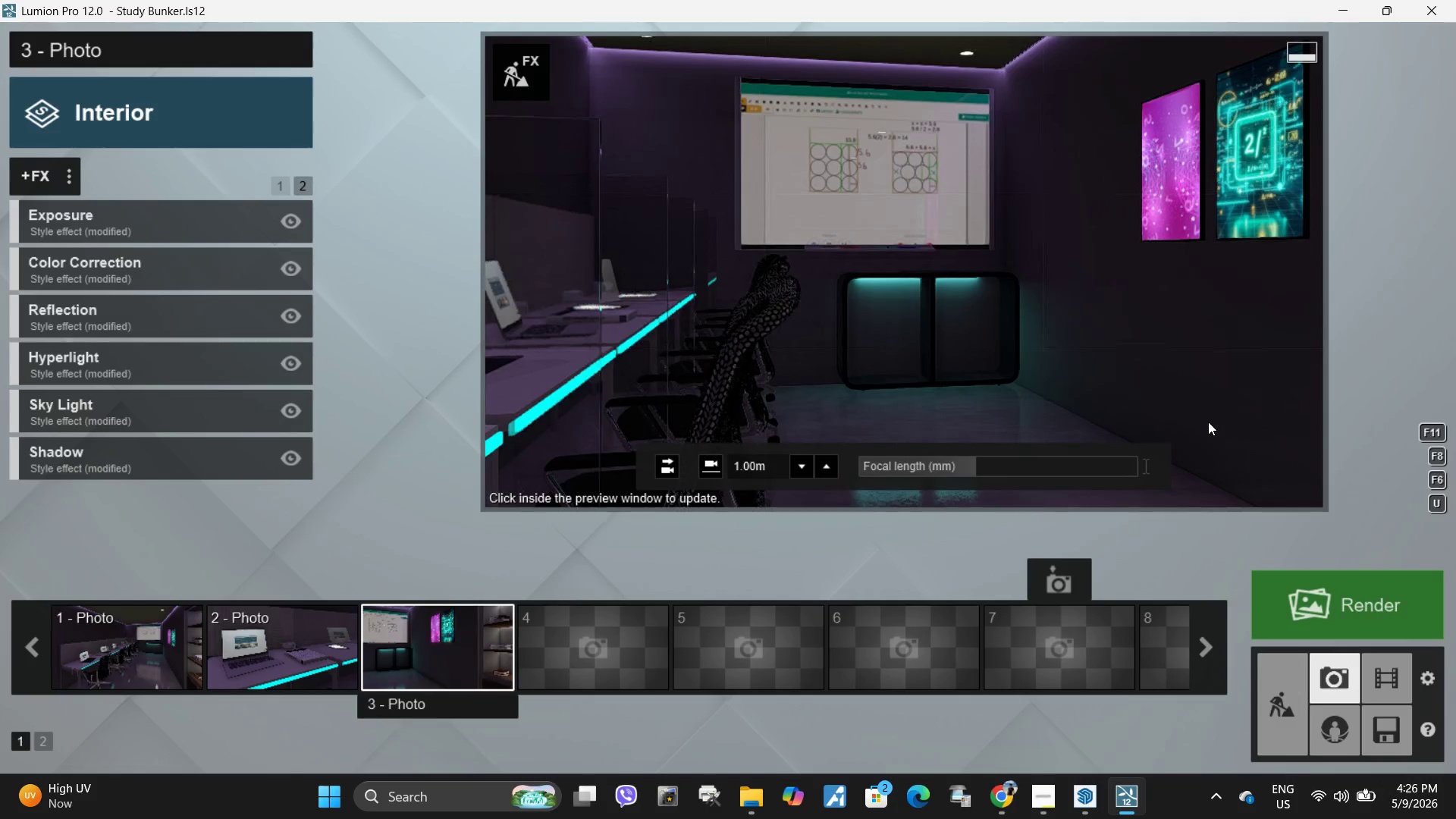 
left_click([1208, 422])
 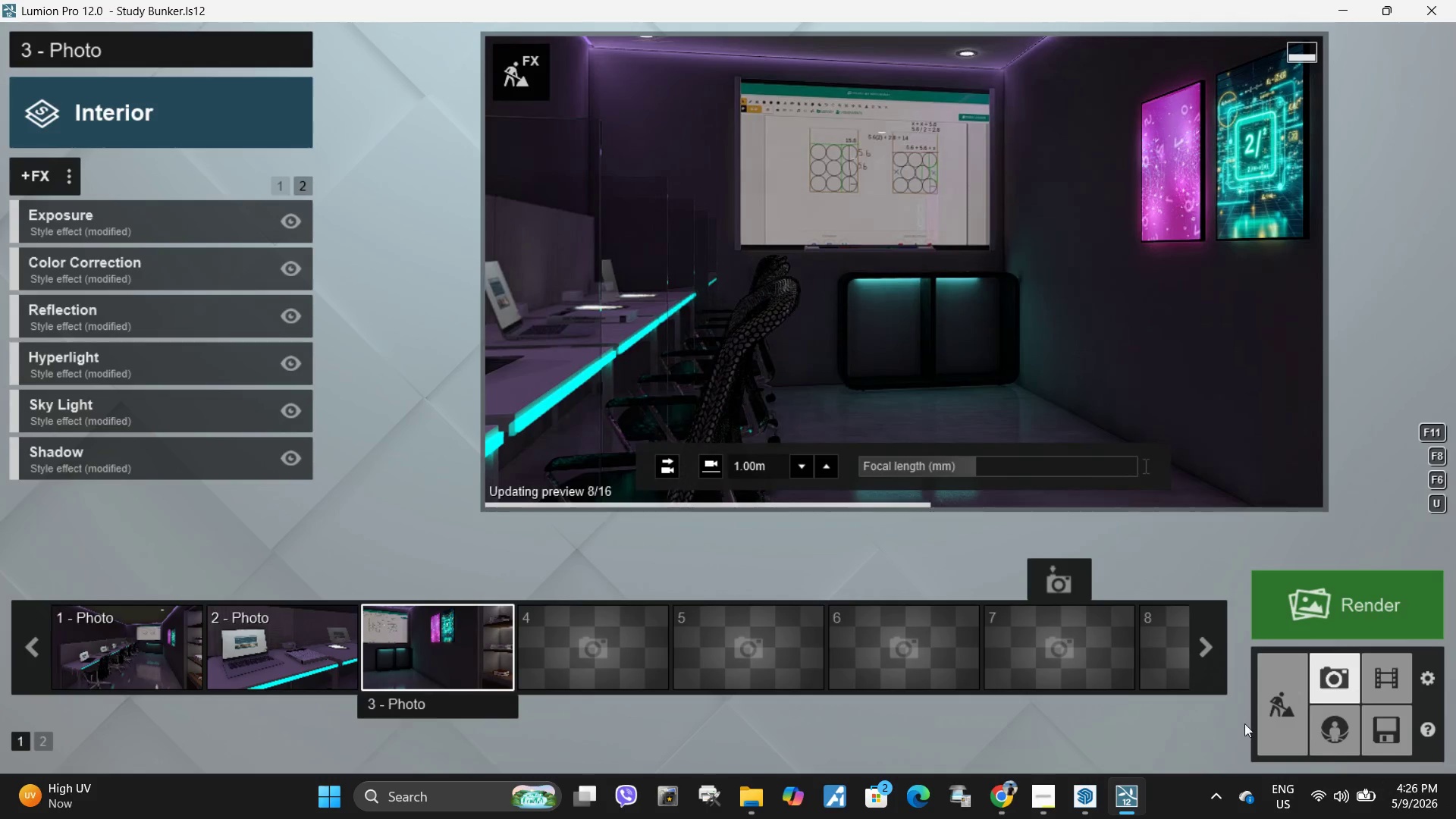 
mouse_move([1271, 811])
 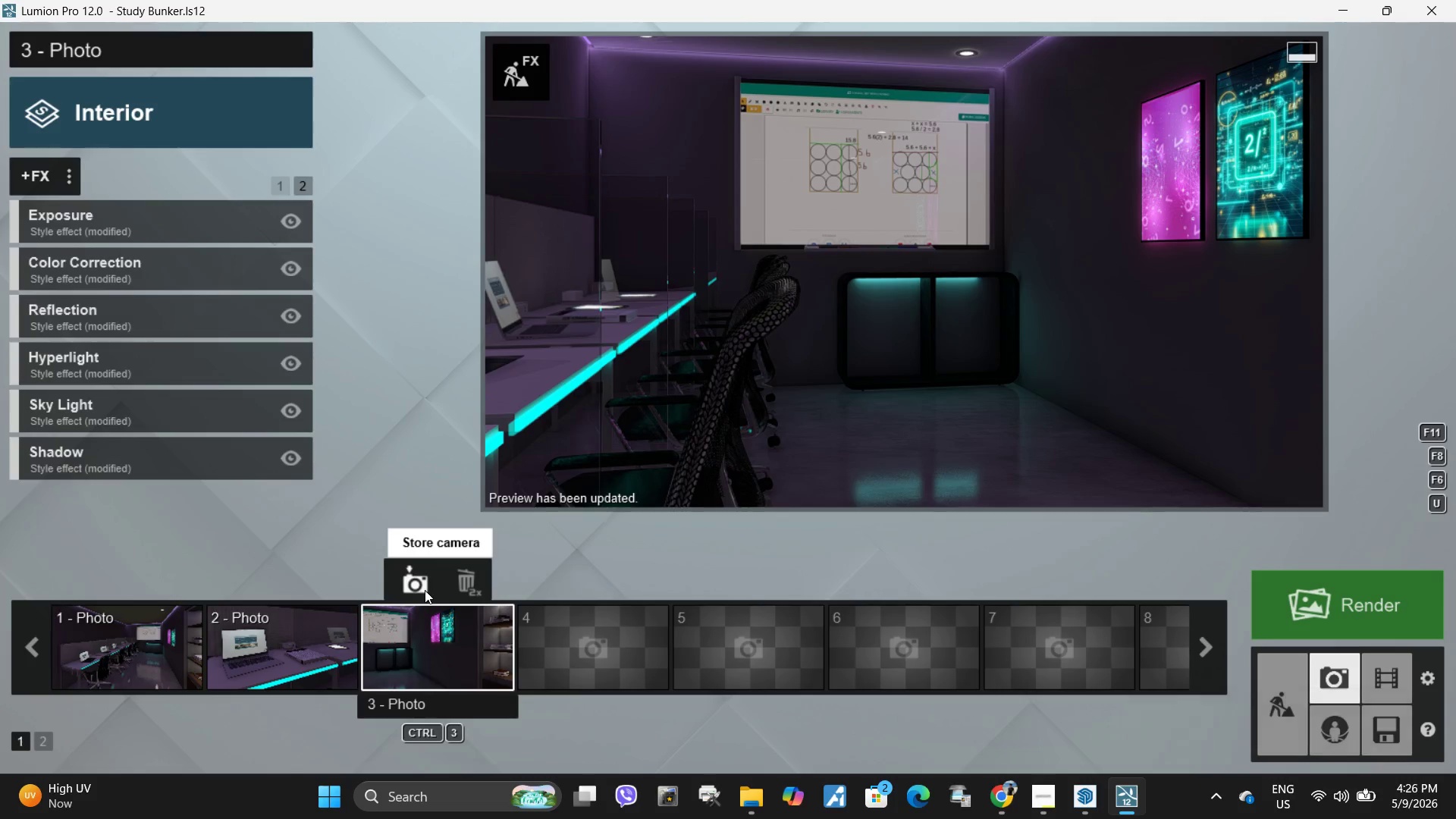 
left_click([425, 590])
 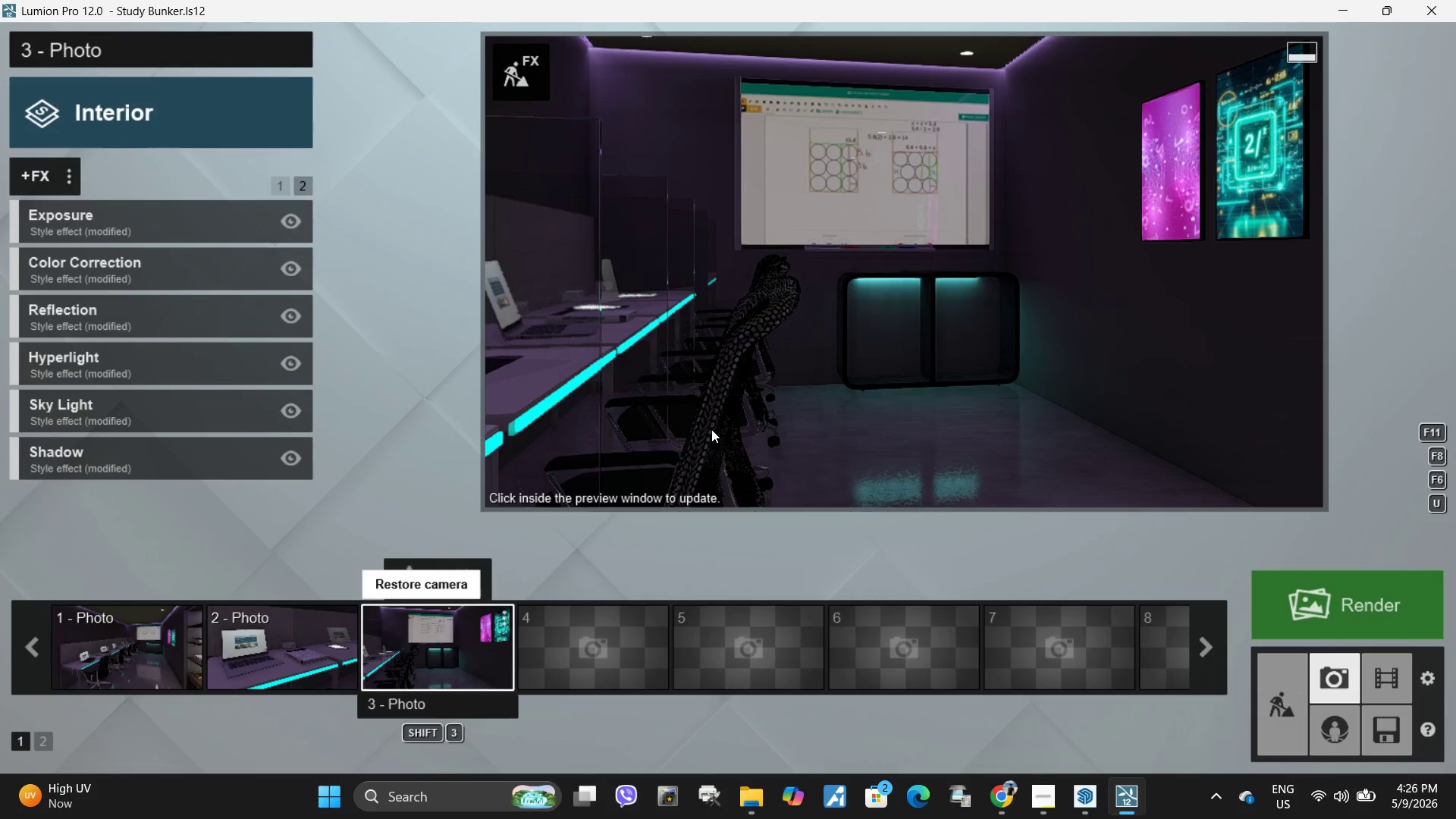 
double_click([873, 314])
 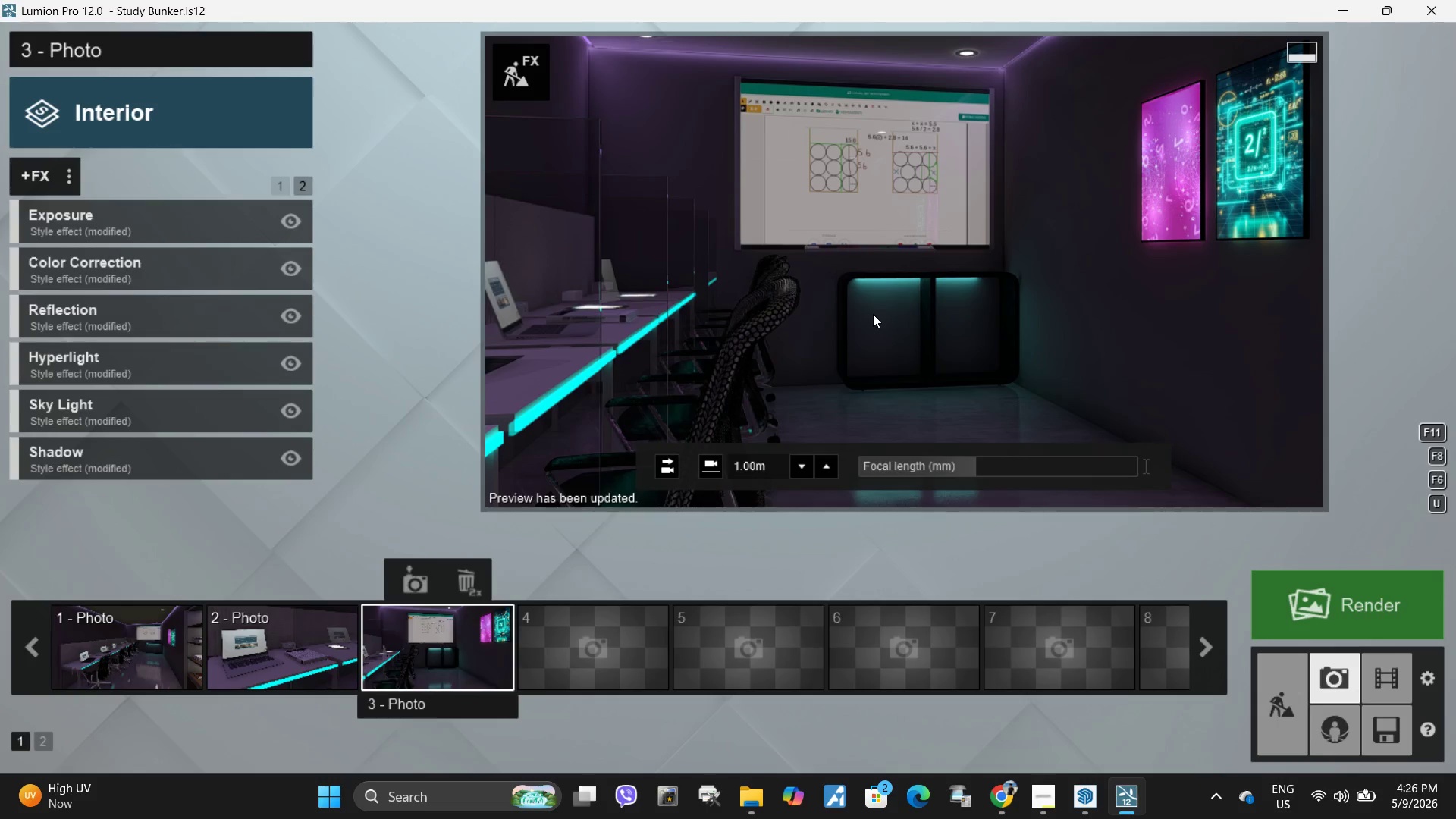 
wait(11.86)
 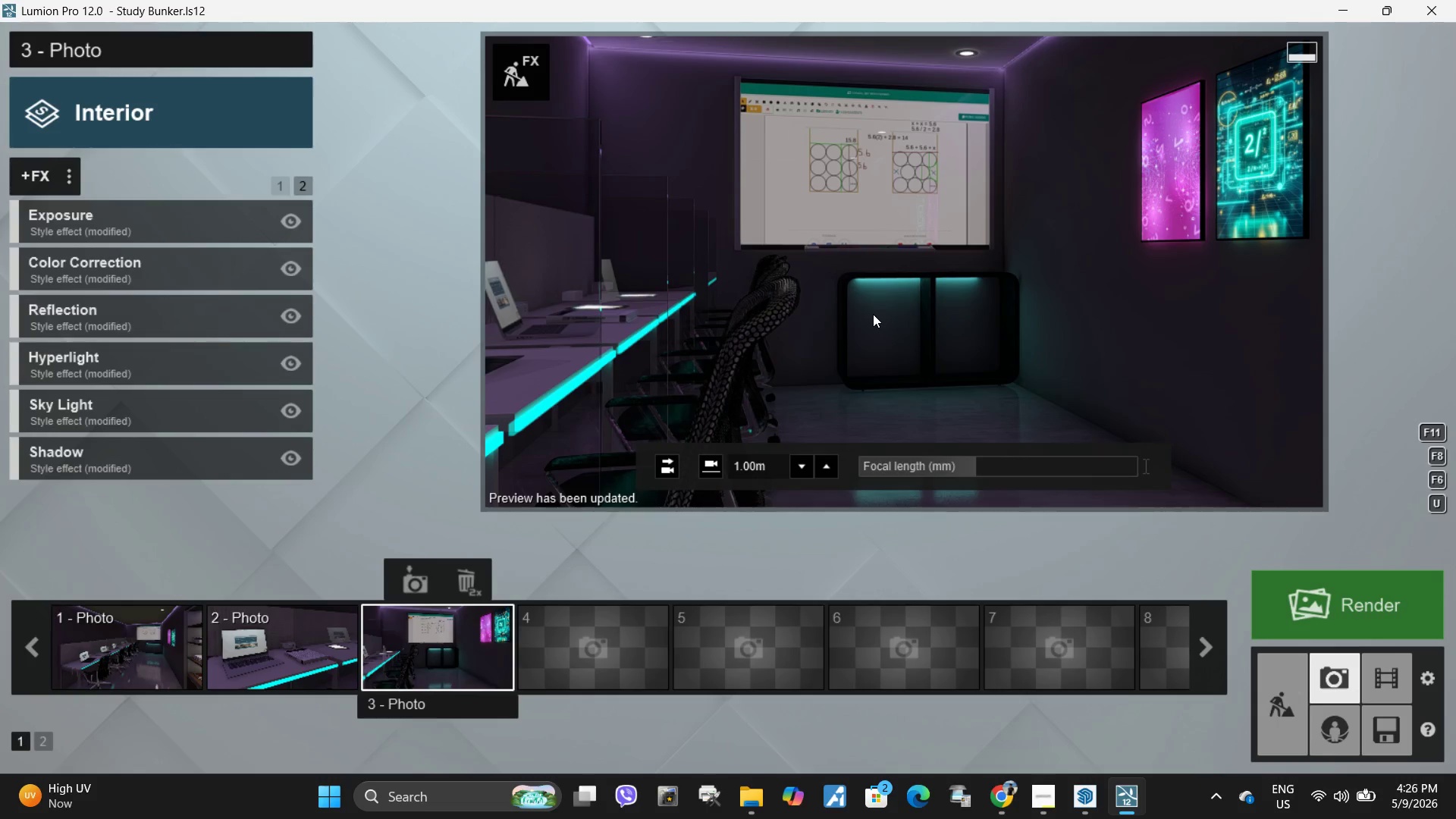 
left_click([941, 359])
 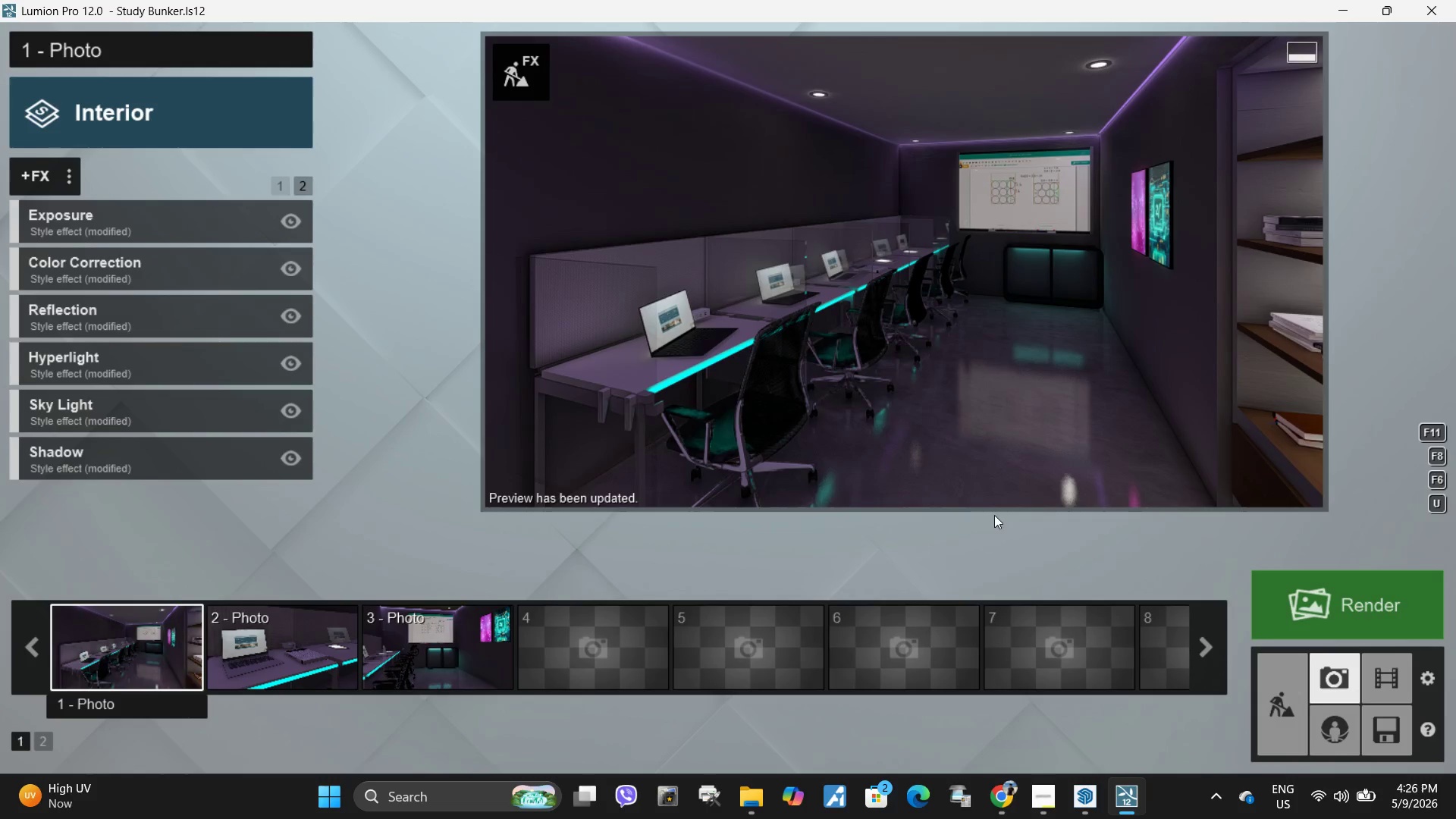 
left_click([246, 648])
 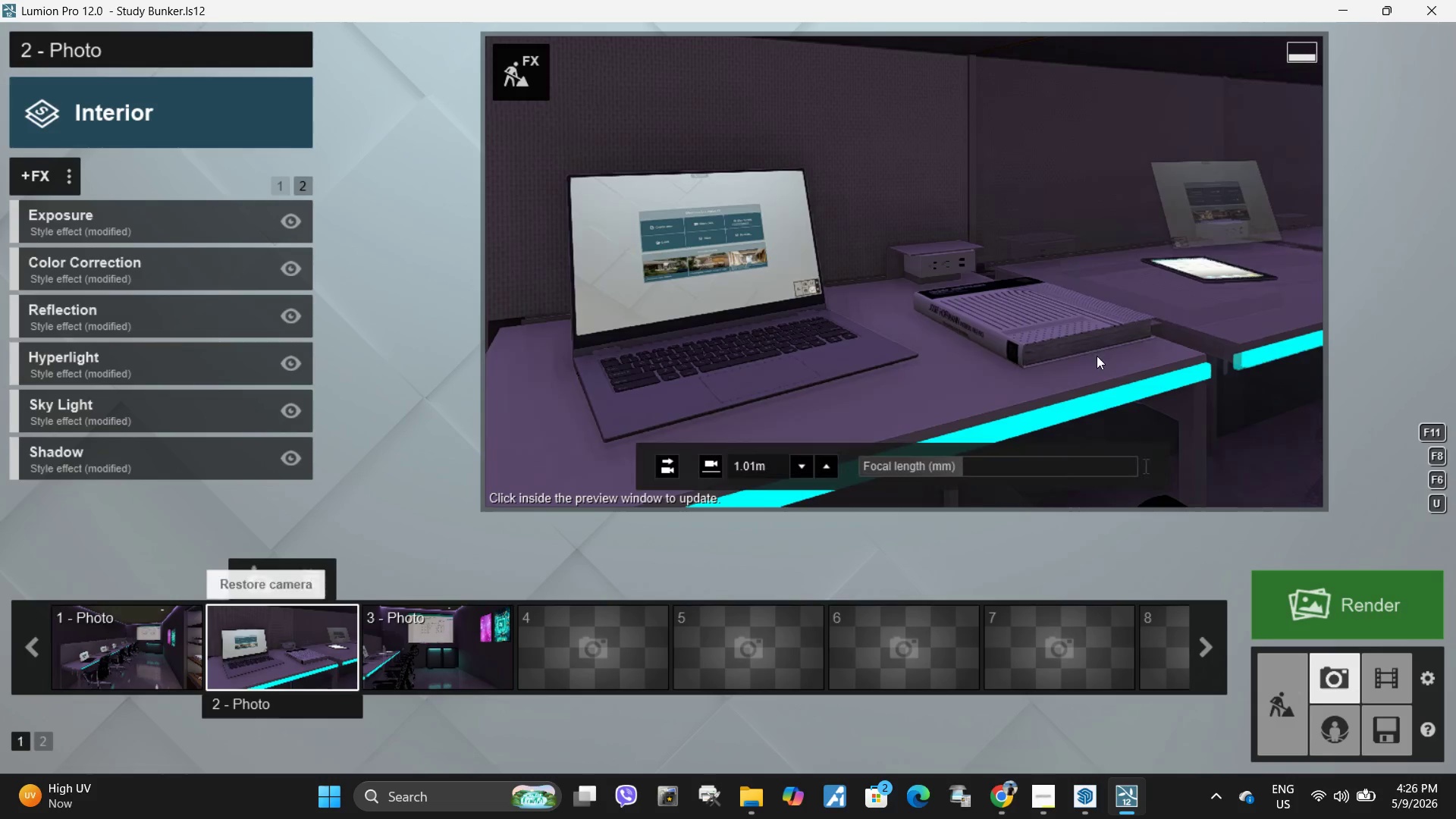 
left_click([1084, 344])
 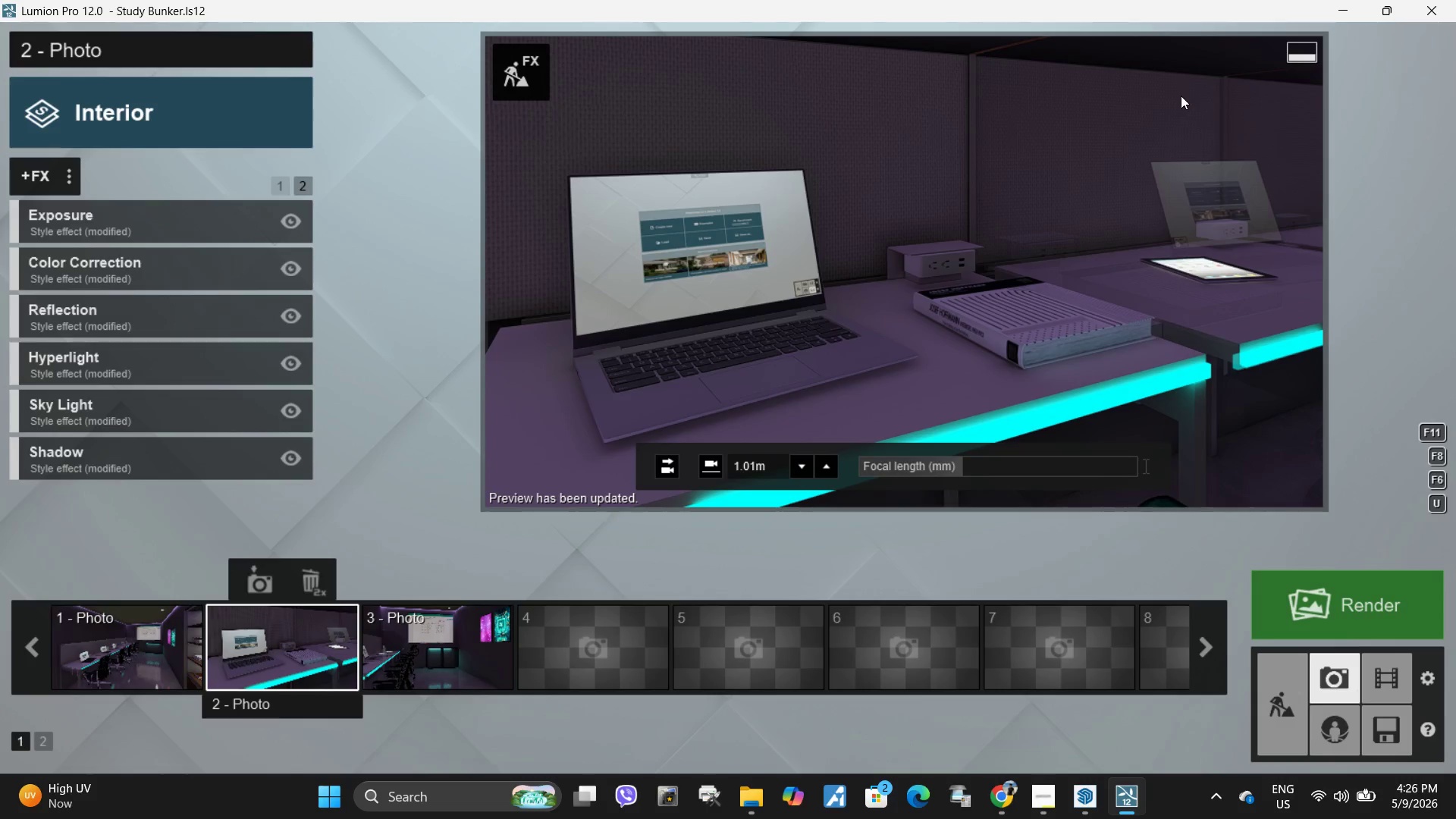 
wait(5.7)
 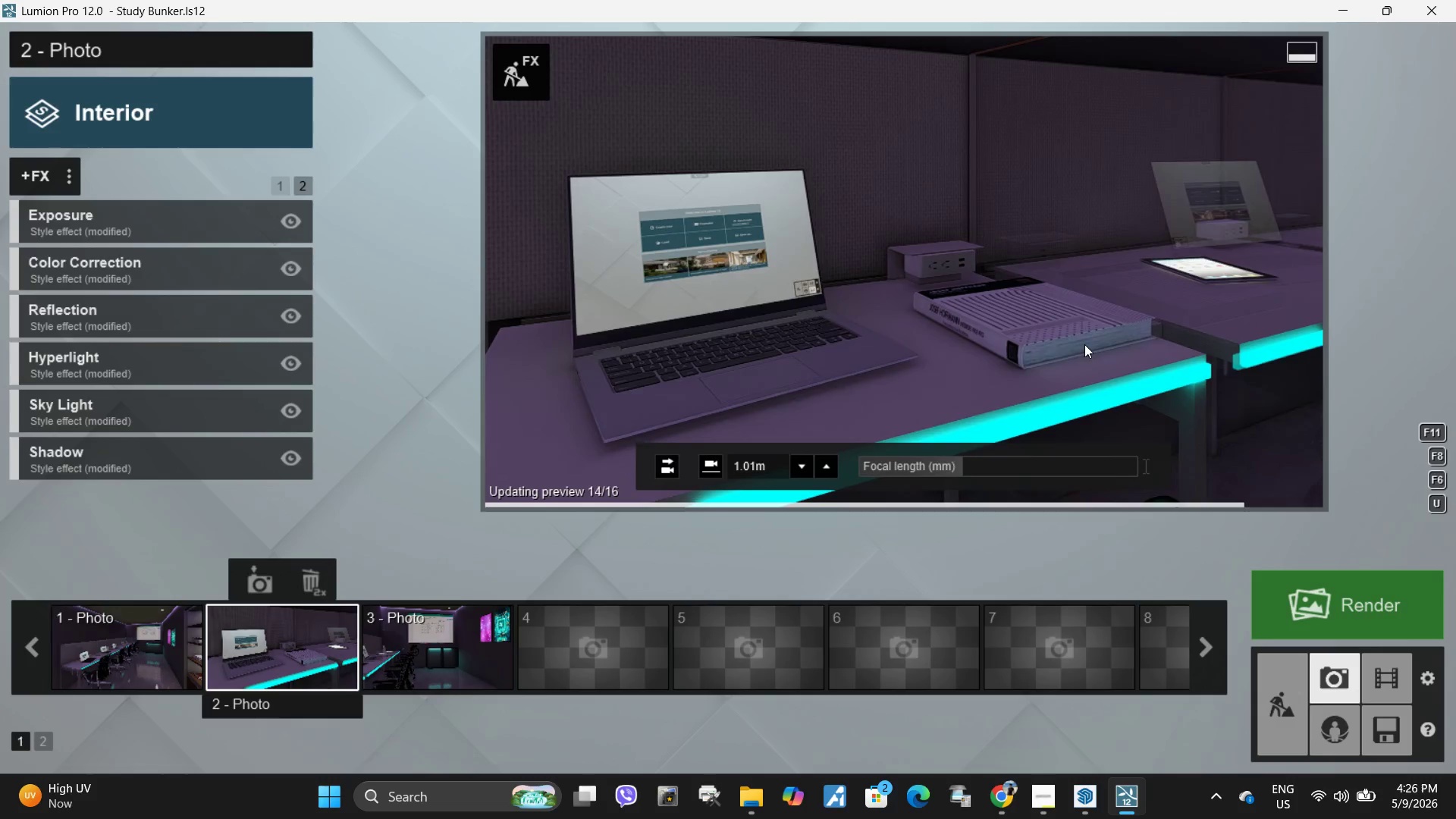 
hold_key(key=Space, duration=1.53)
 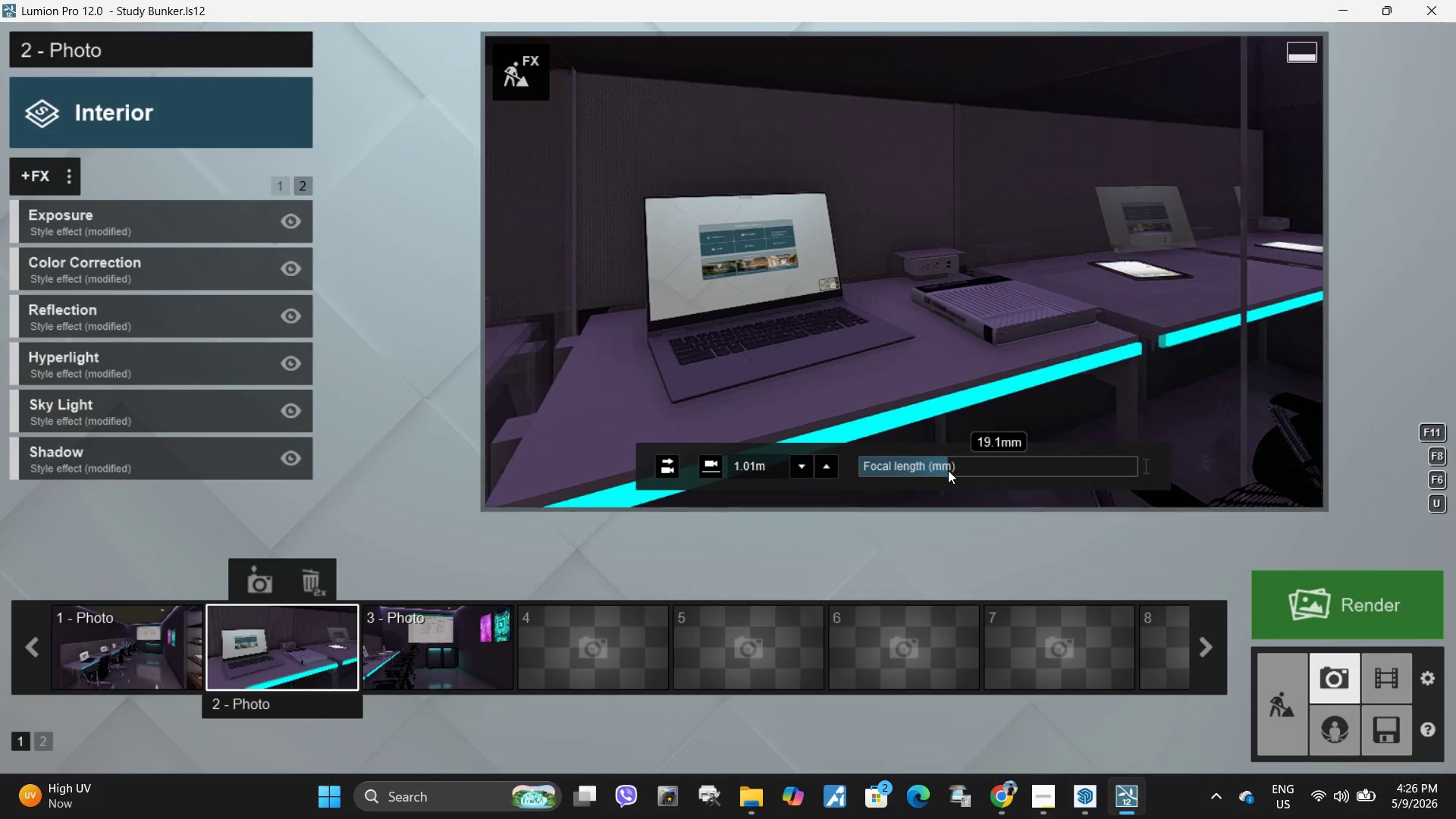 
hold_key(key=Space, duration=1.52)
 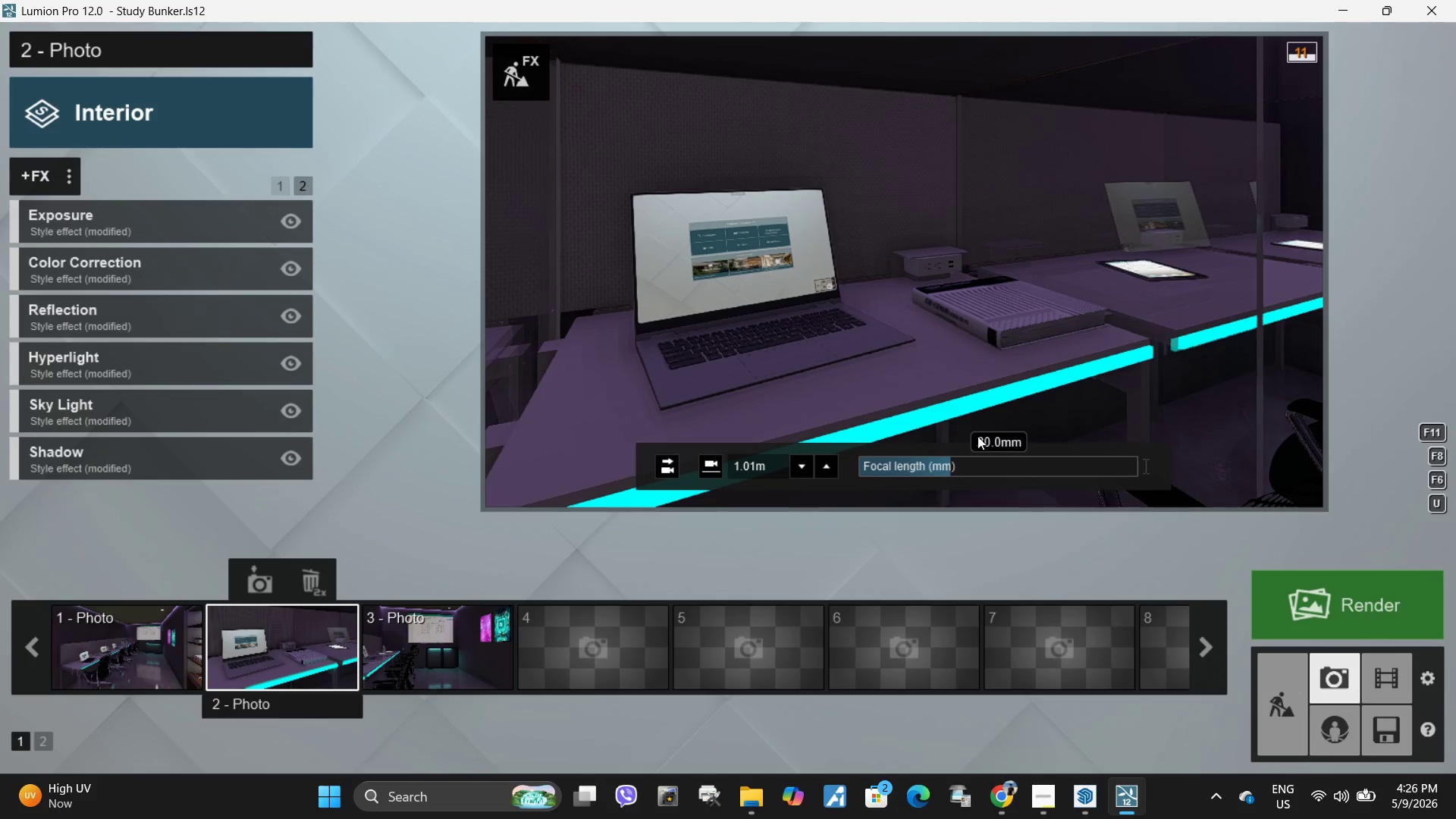 
key(Space)
 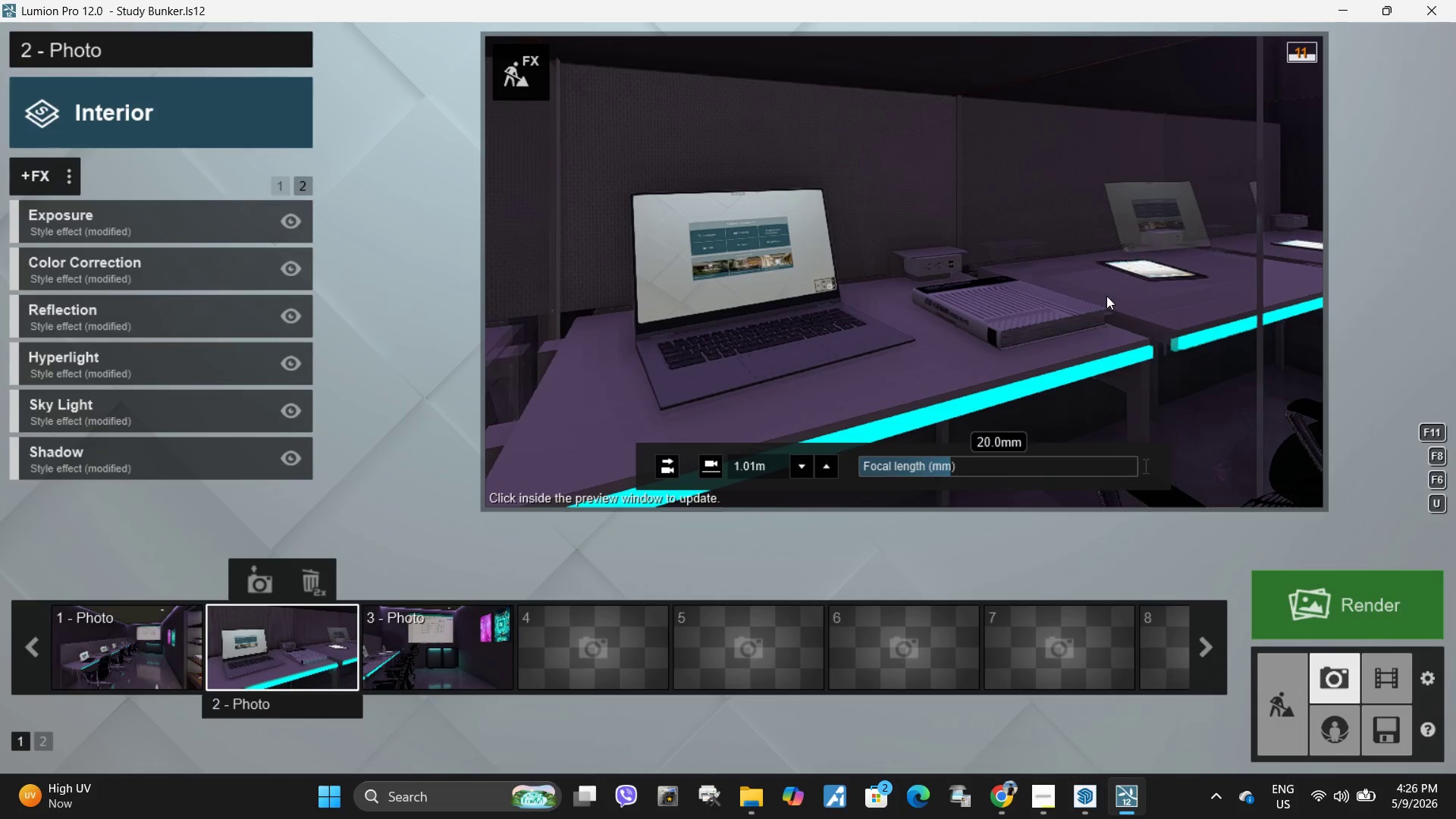 
key(Space)
 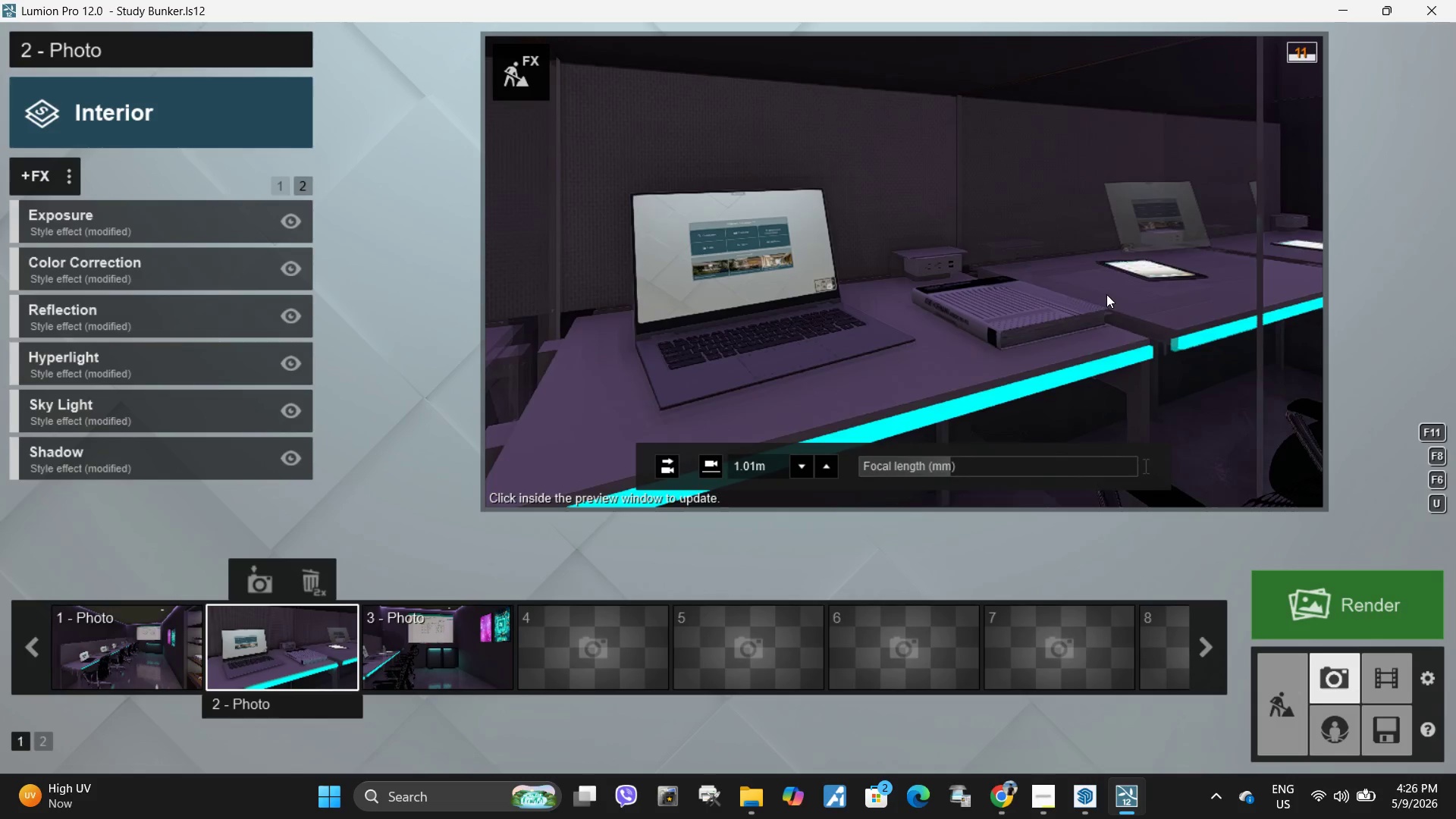 
left_click([1106, 294])
 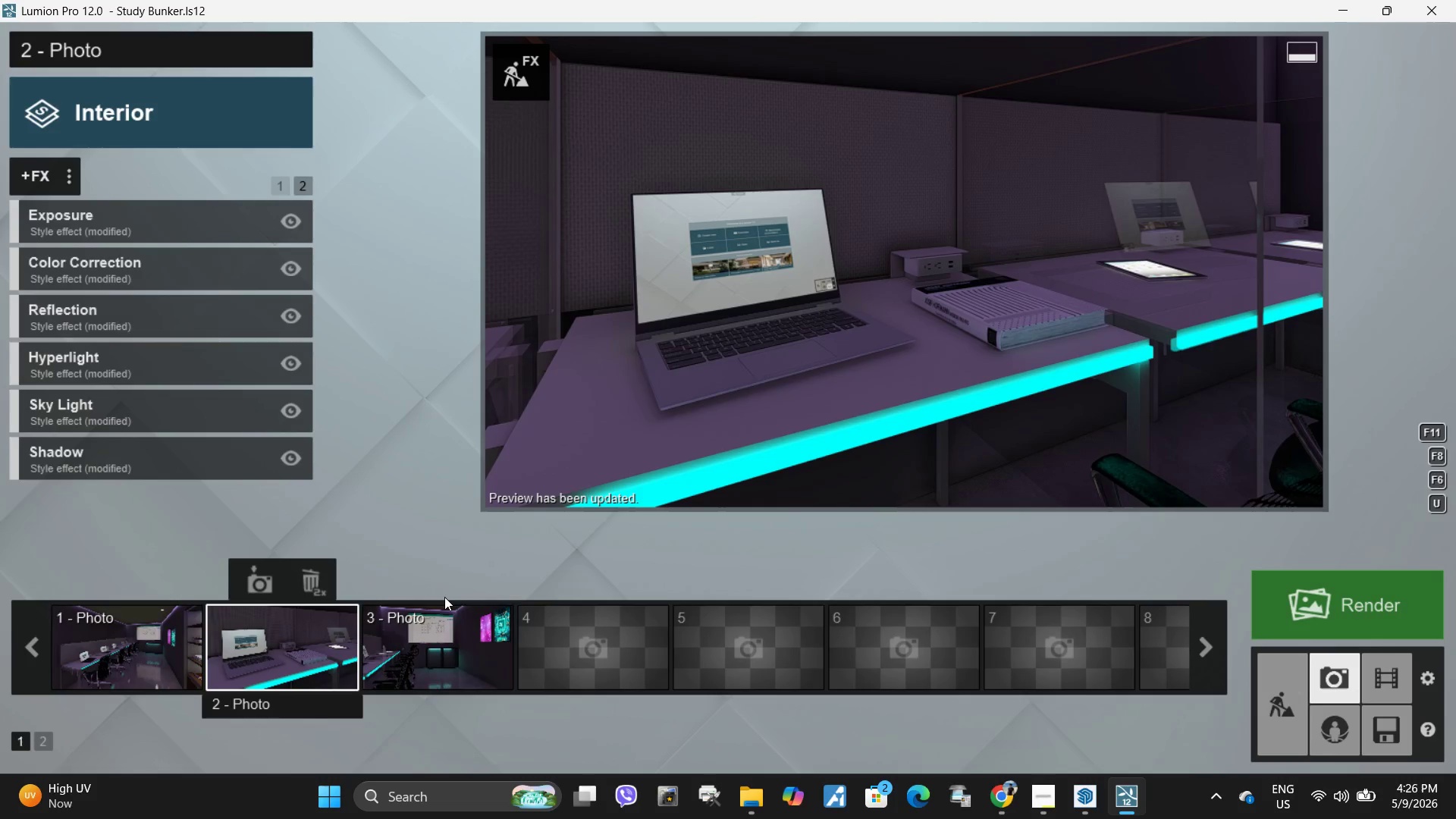 
left_click([250, 579])
 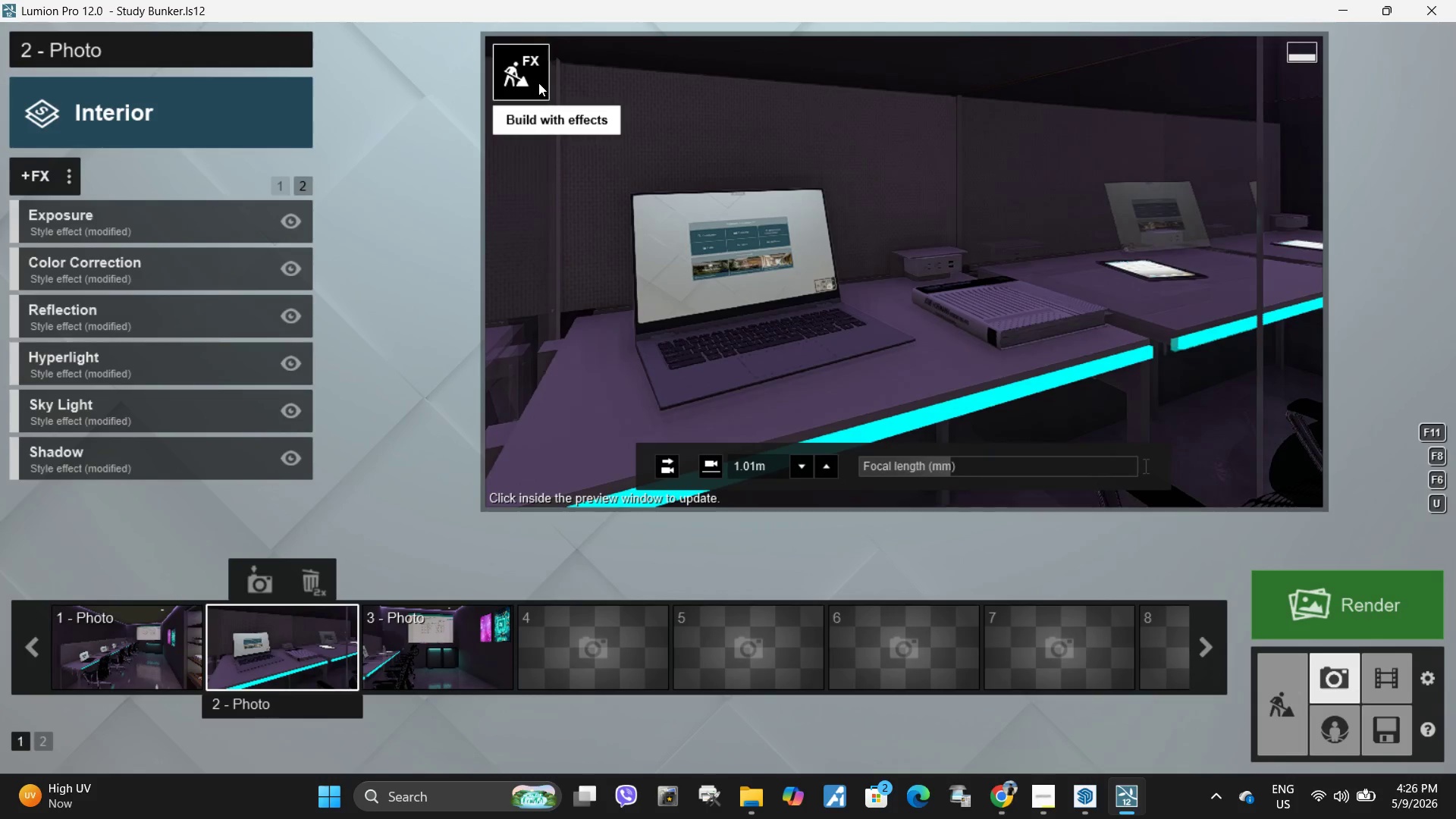 
left_click([538, 83])
 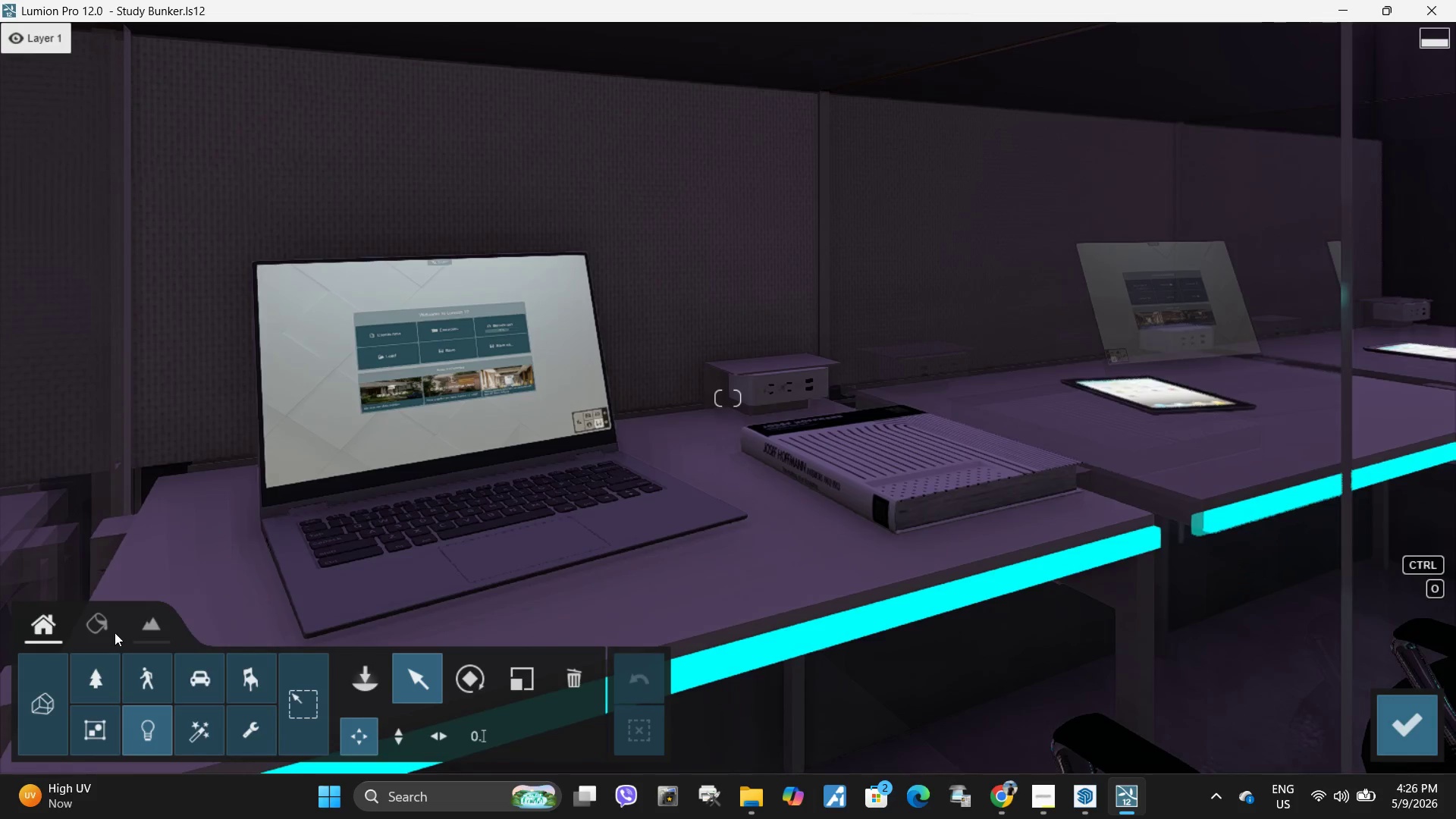 
left_click([99, 626])
 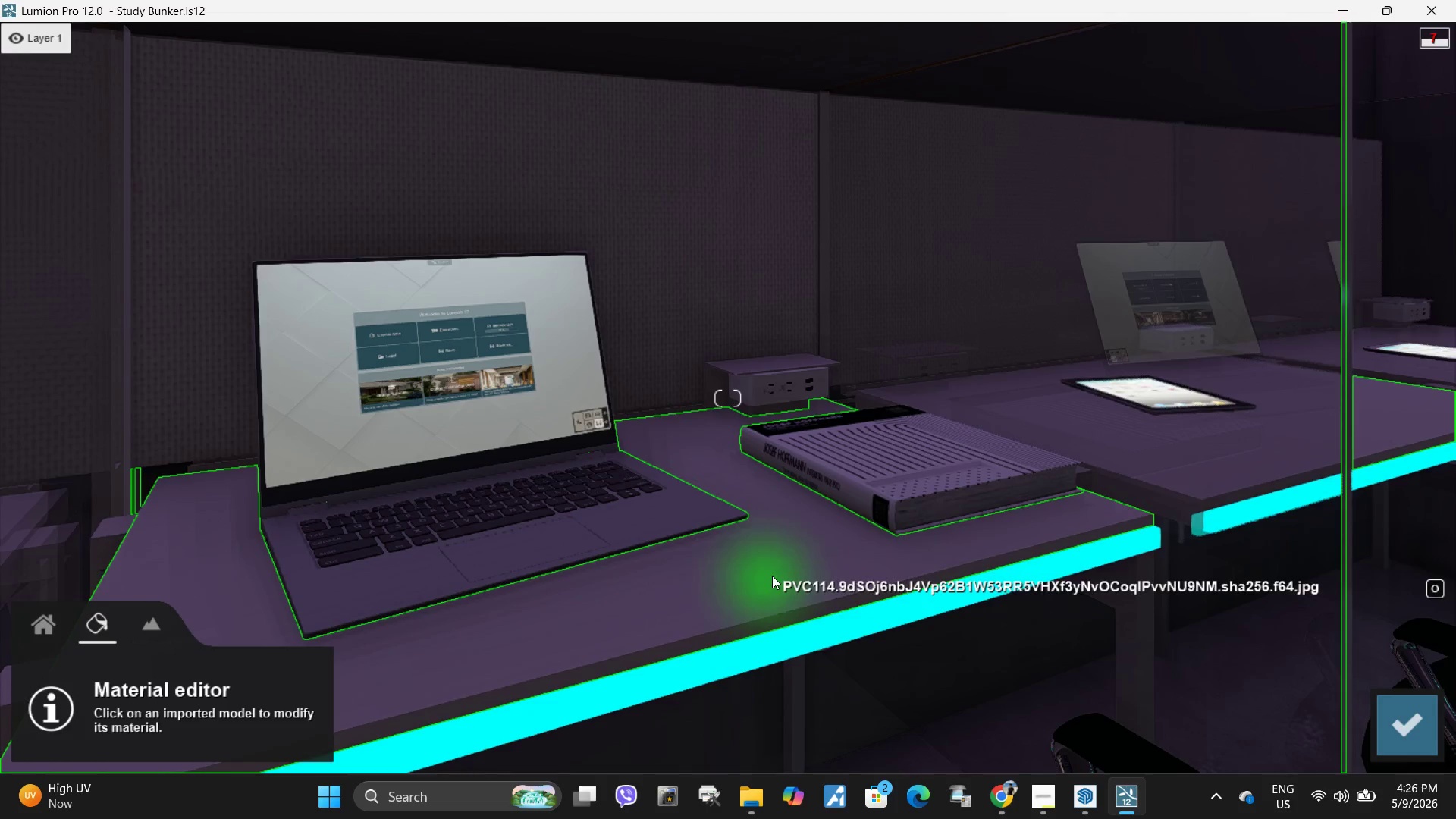 
left_click([772, 576])
 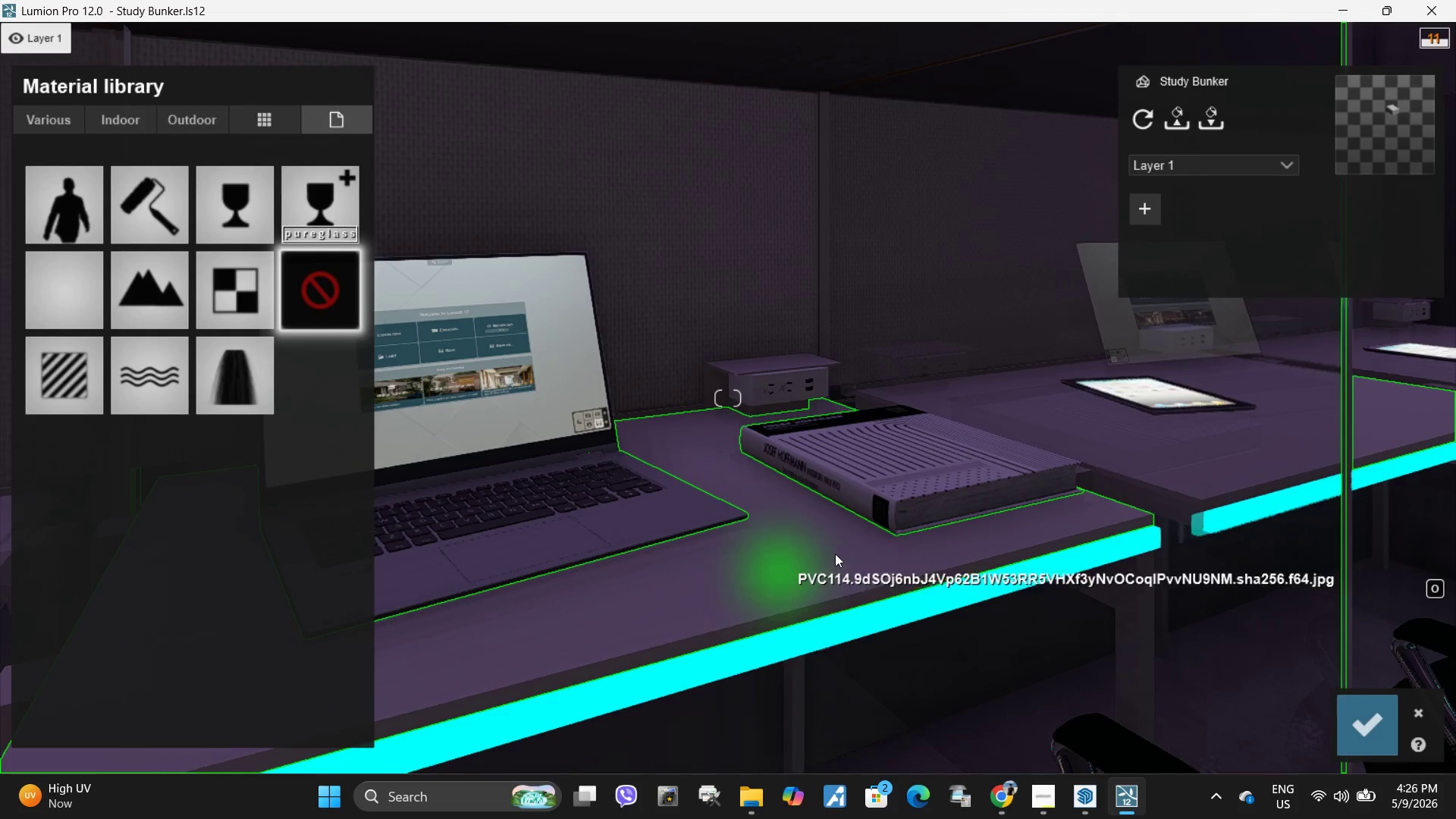 
type(dddw)
 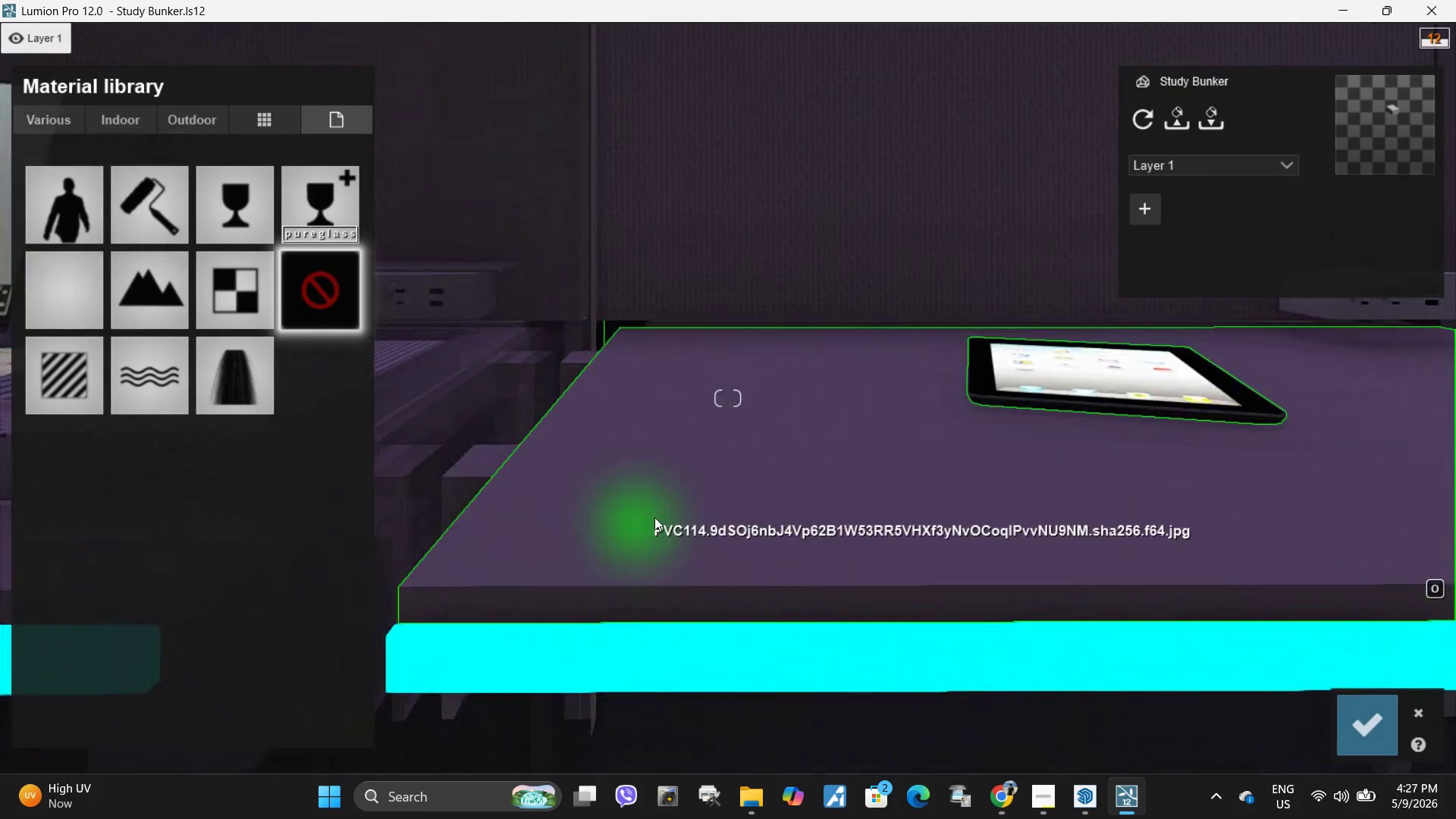 
left_click([664, 511])
 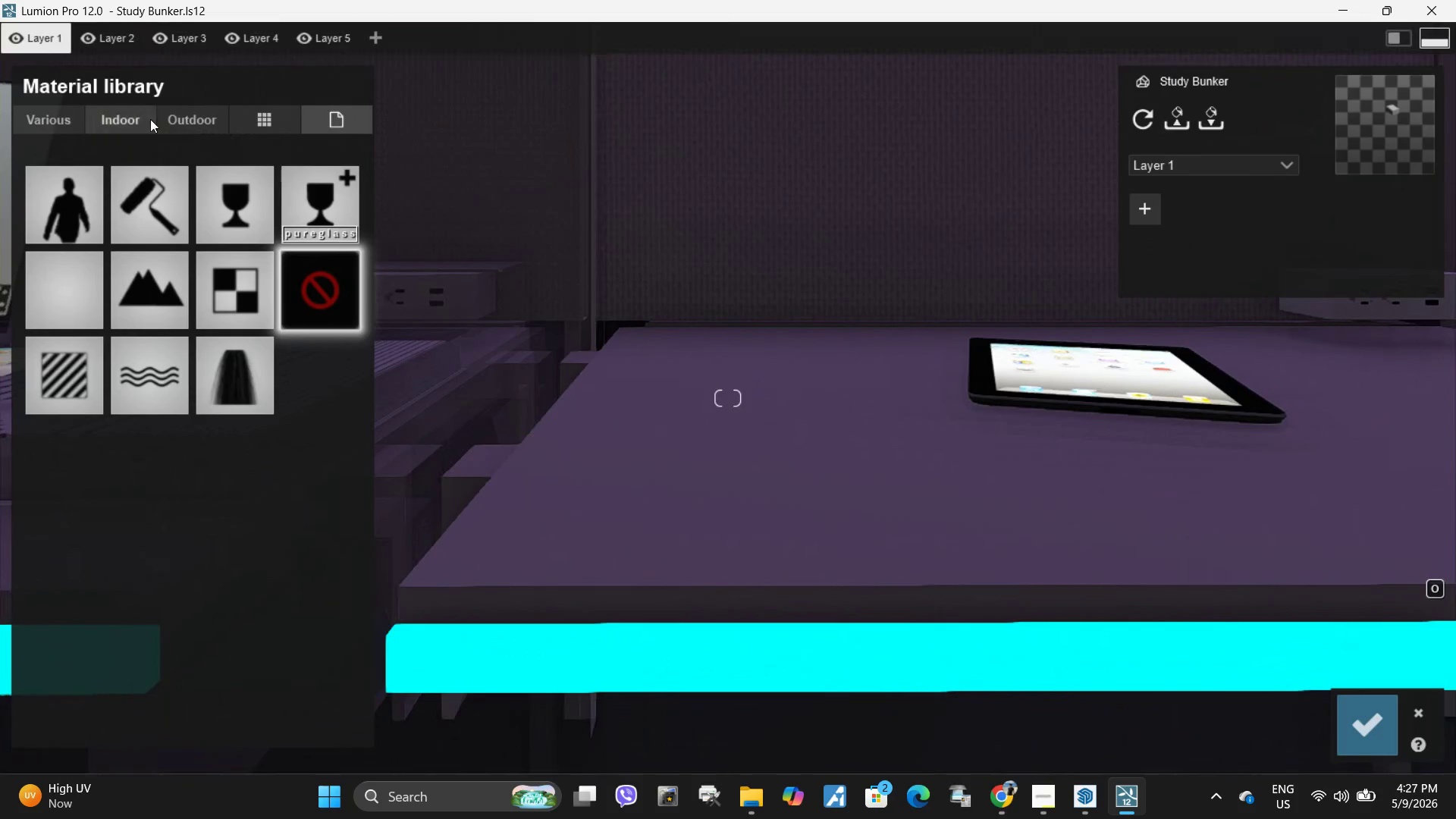 
left_click([138, 121])
 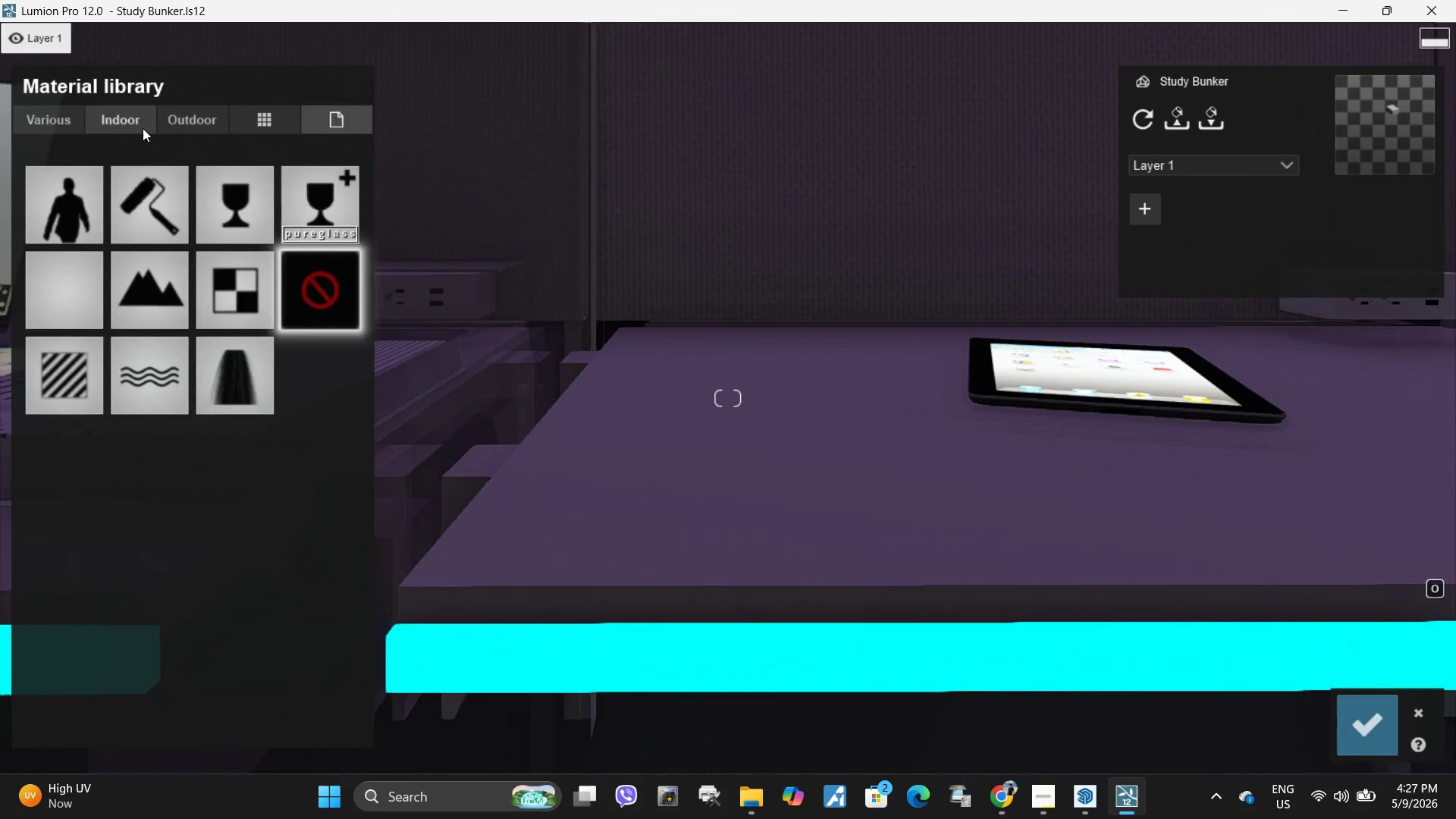 
key(A)
 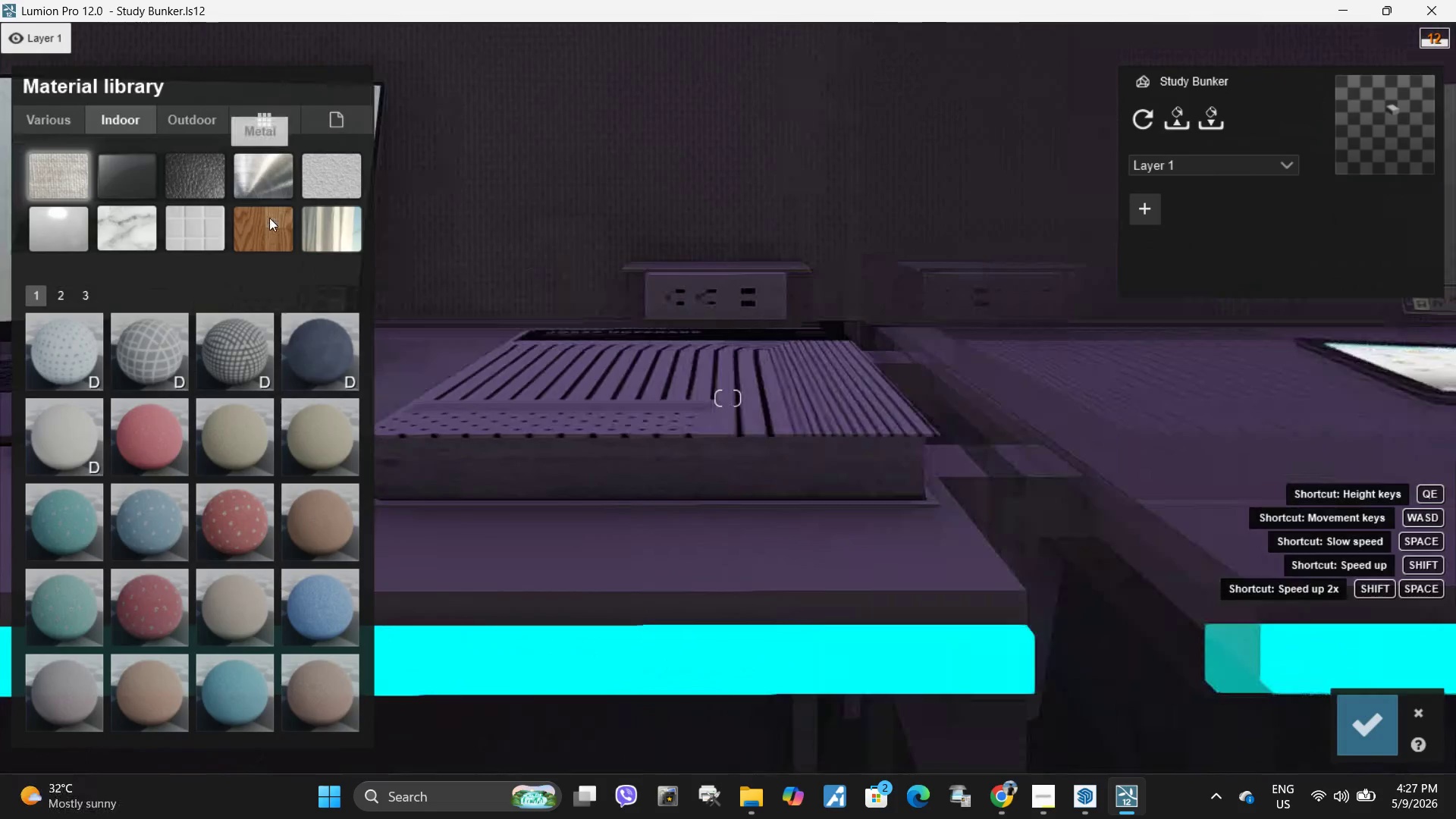 
left_click([269, 226])
 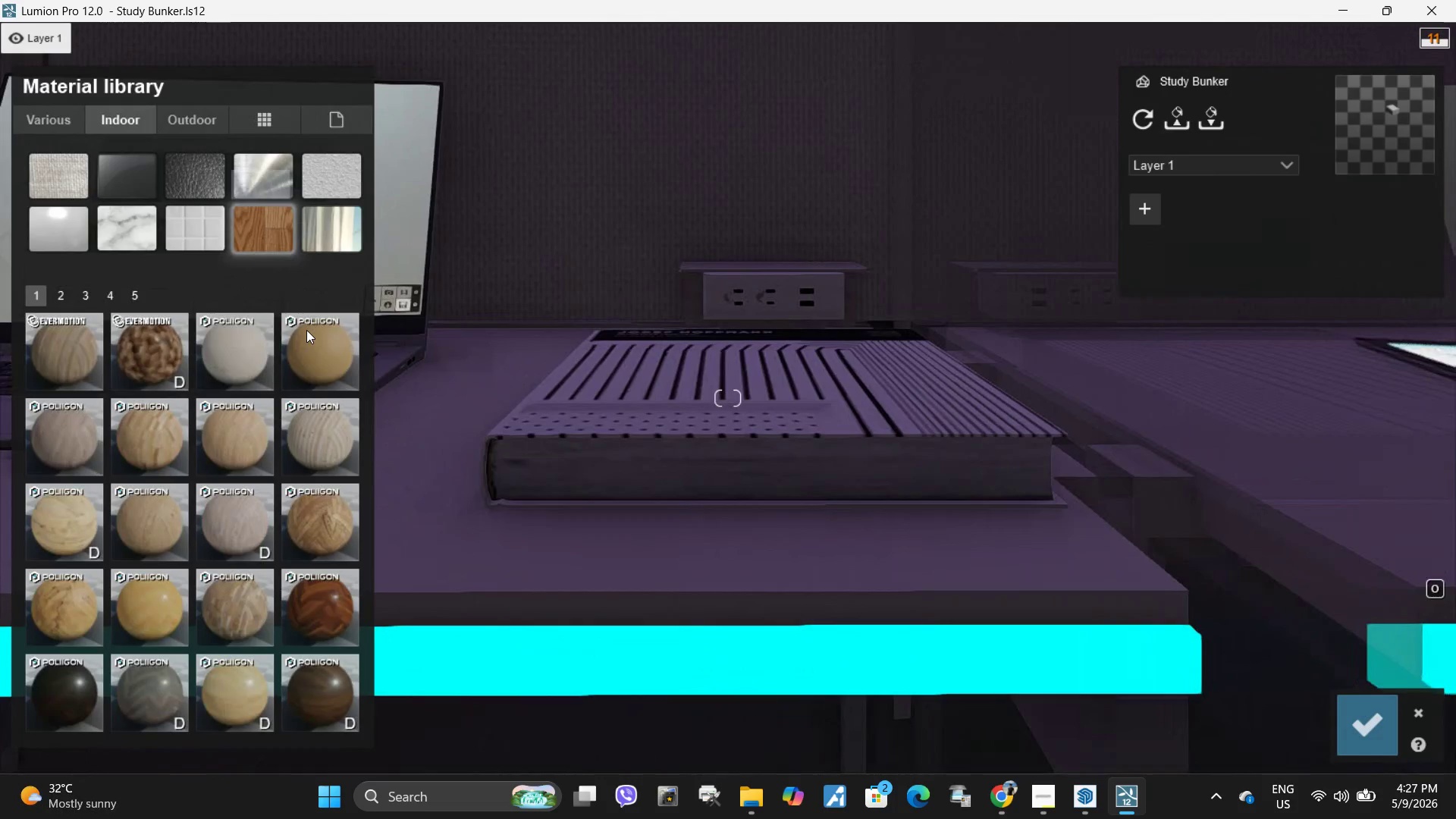 
left_click([309, 333])
 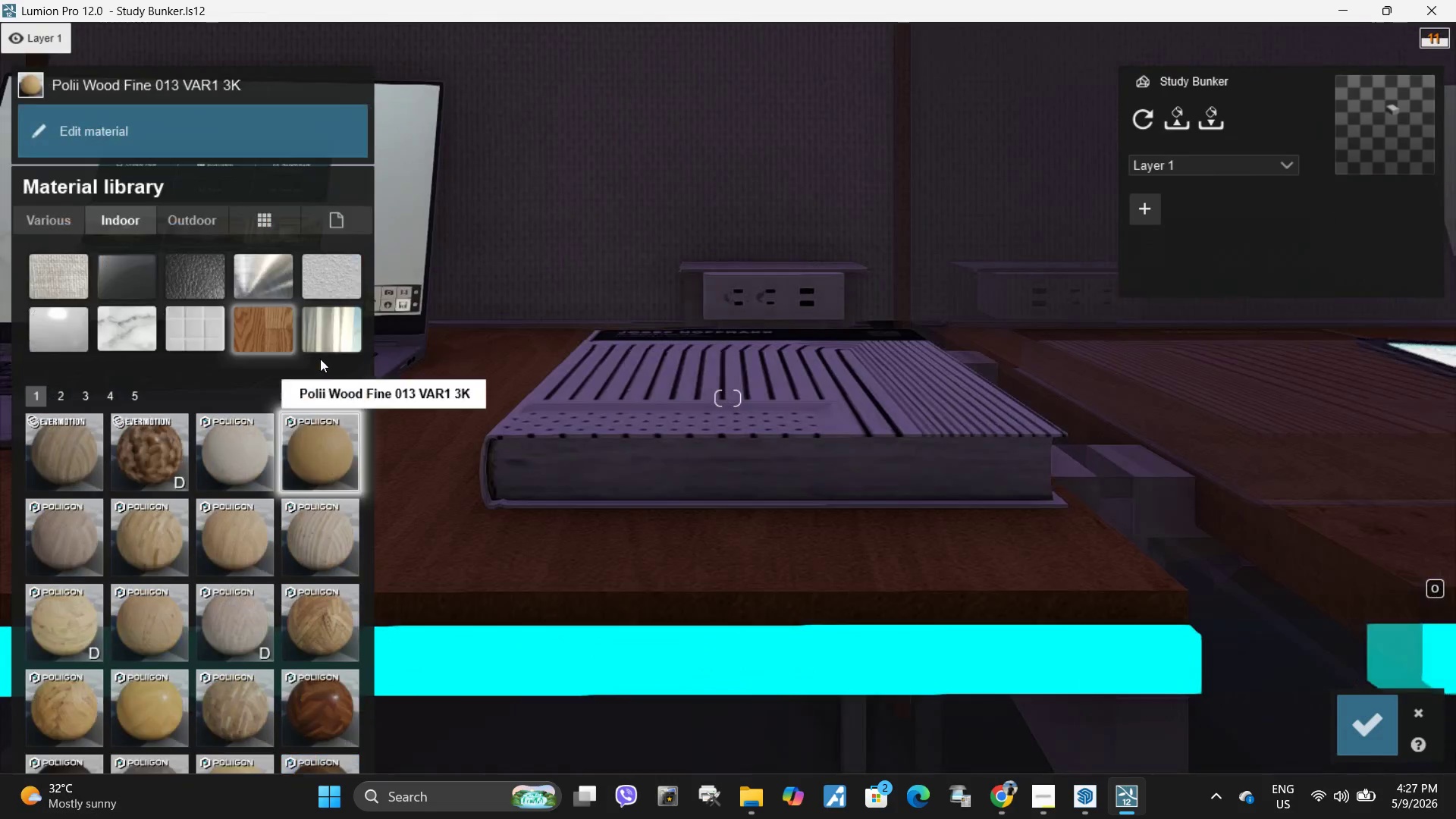 
key(A)
 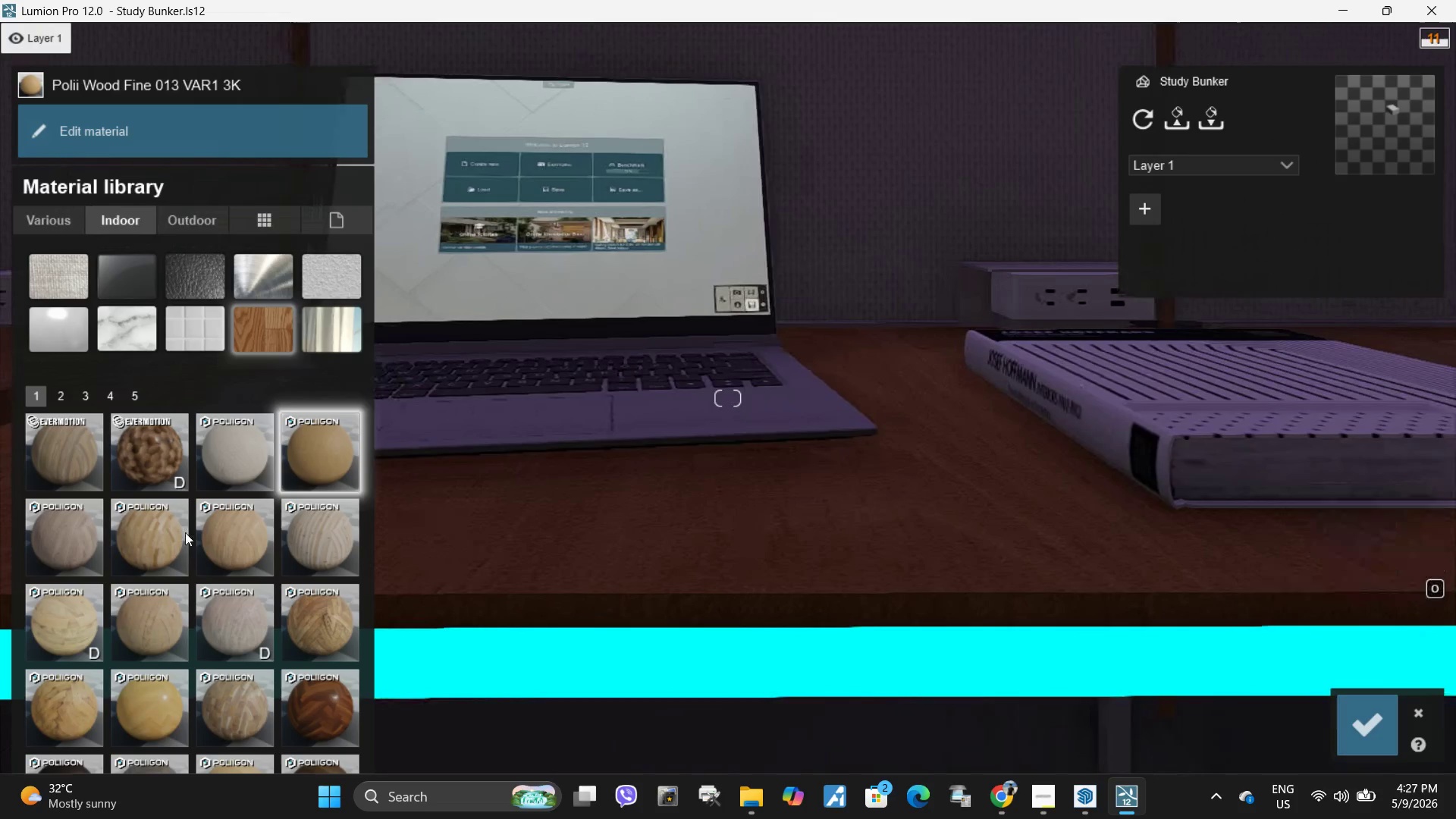 
left_click([265, 467])
 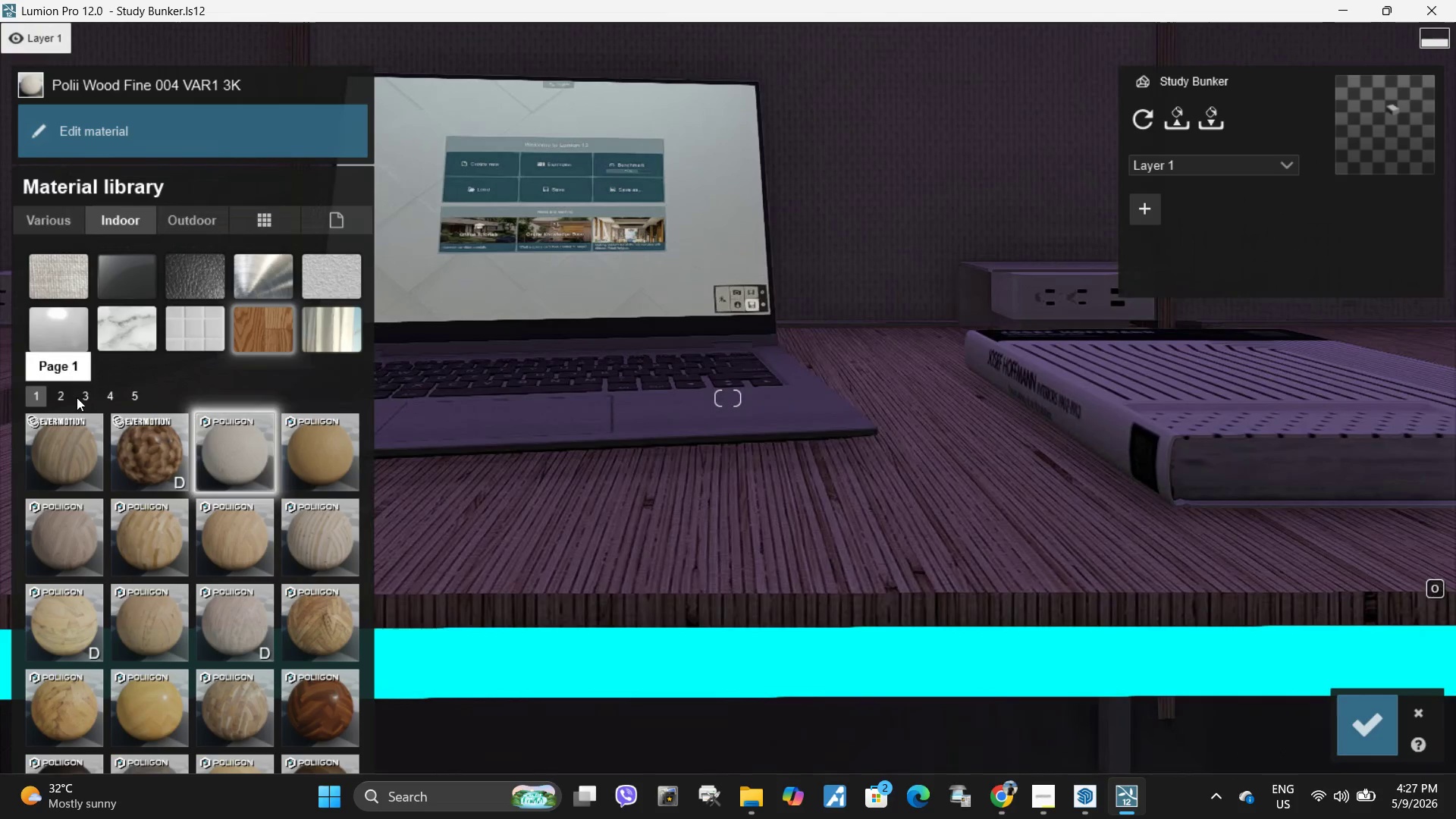 
left_click([140, 397])
 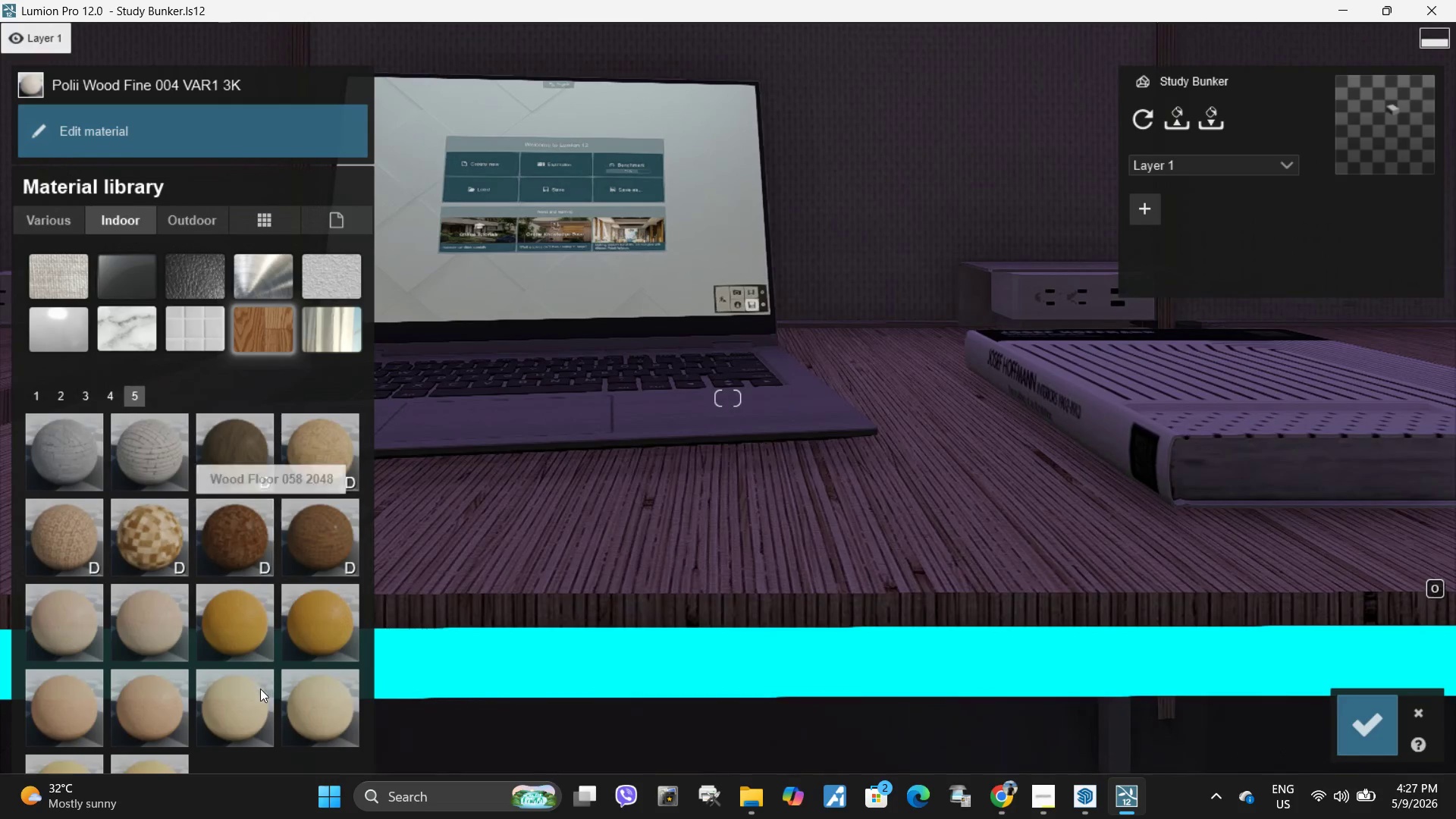 
hold_key(key=S, duration=0.48)
 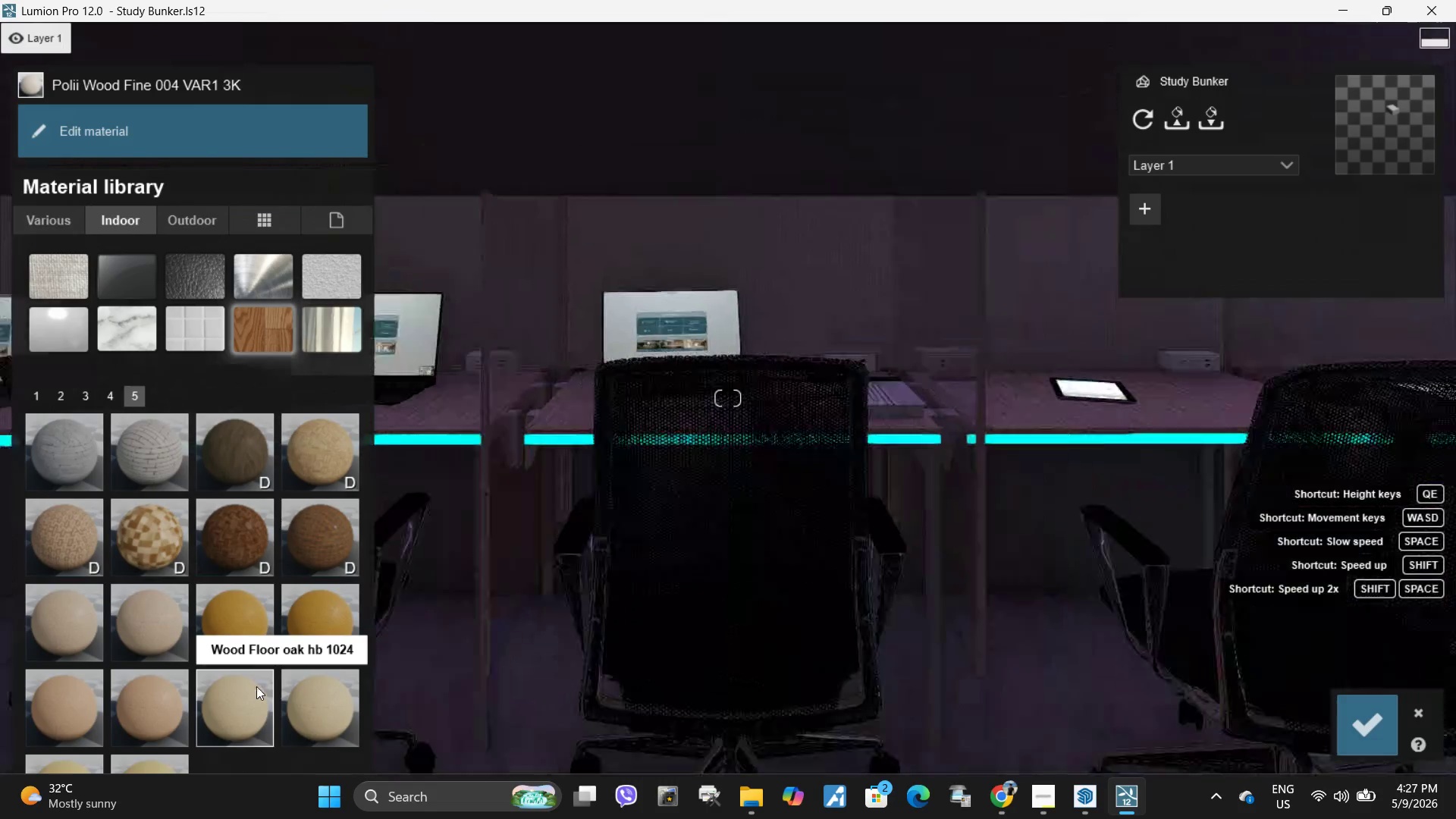 
type(aq)
 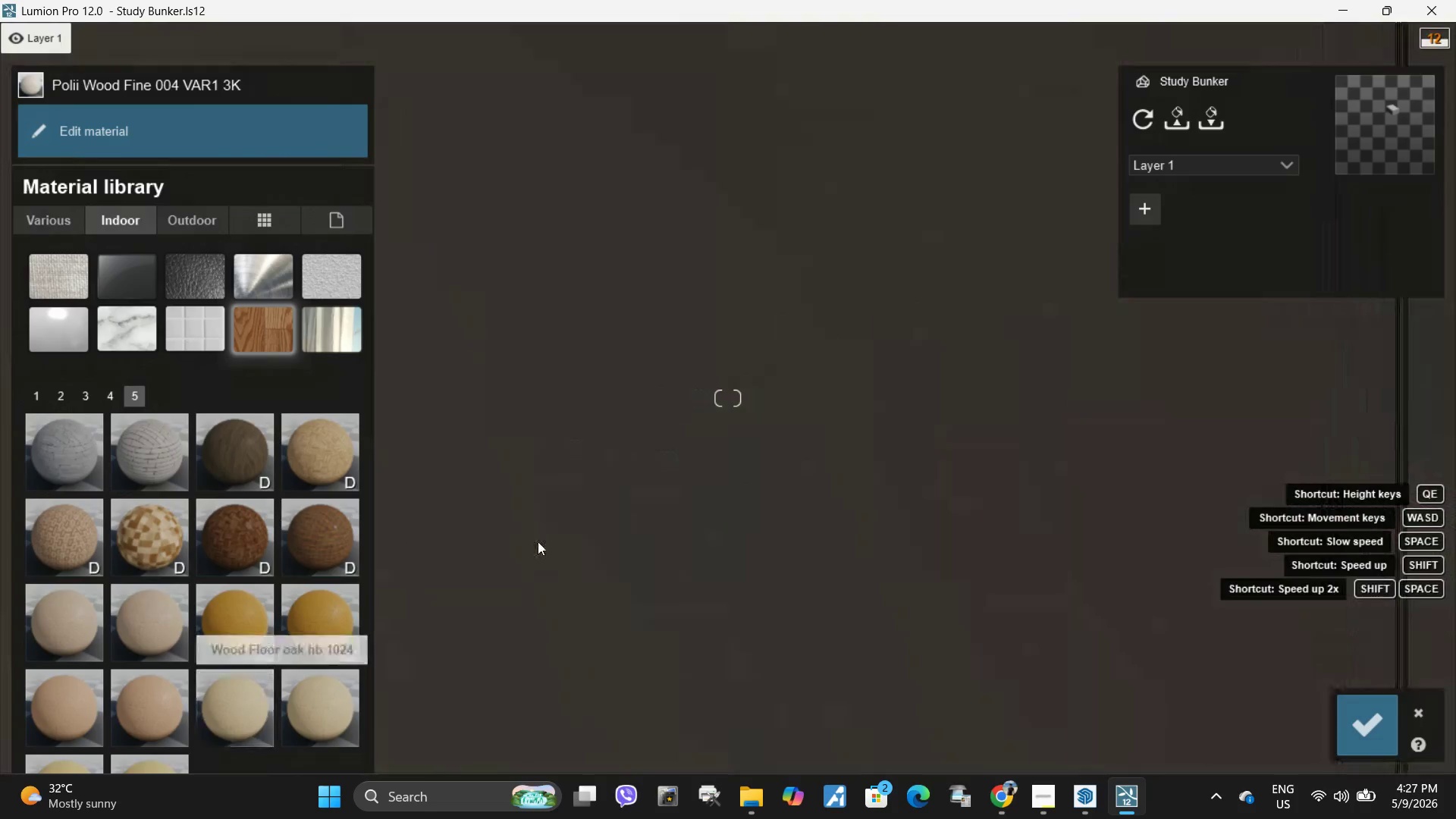 
hold_key(key=W, duration=0.33)
 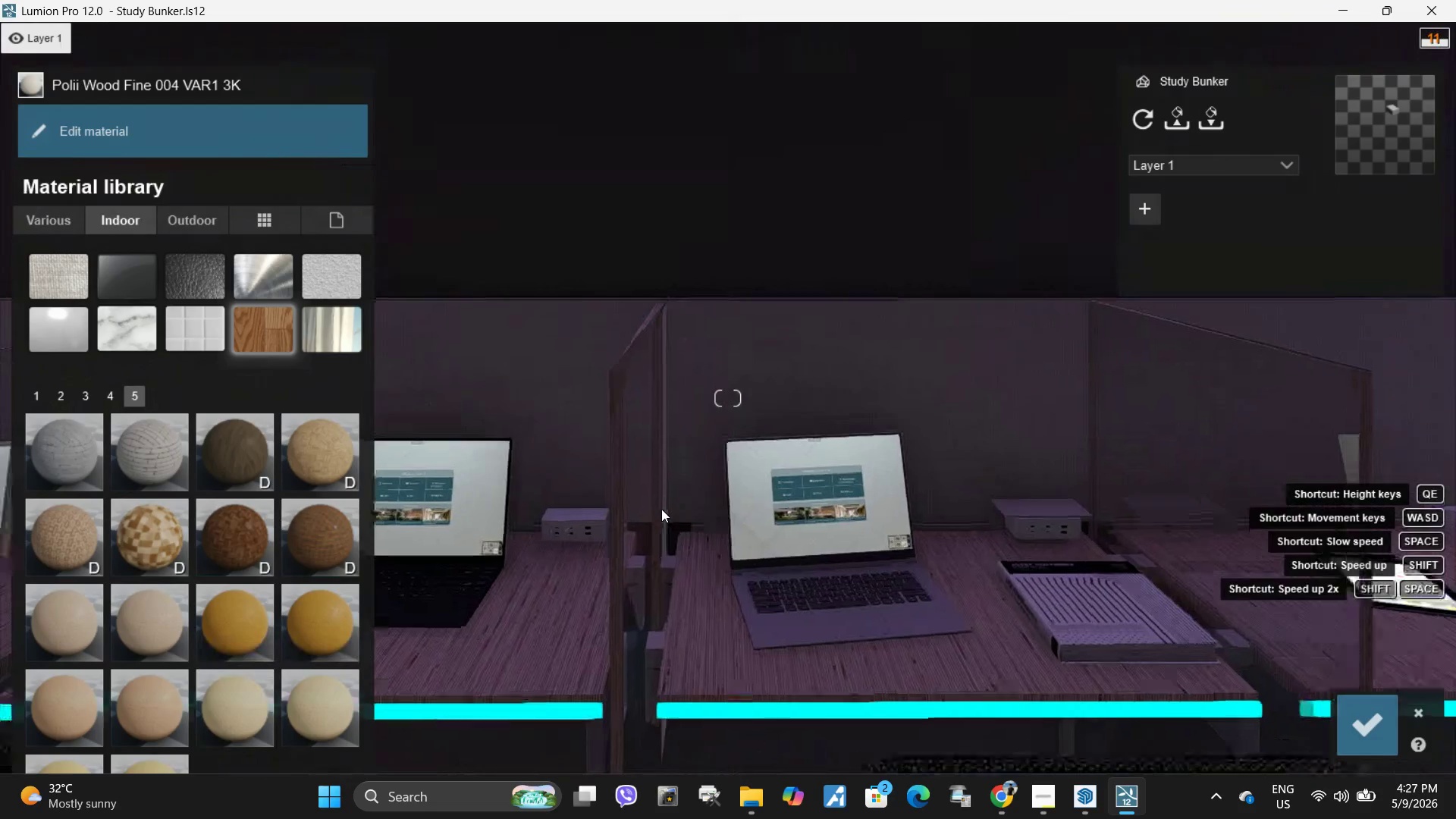 
type(aaa)
 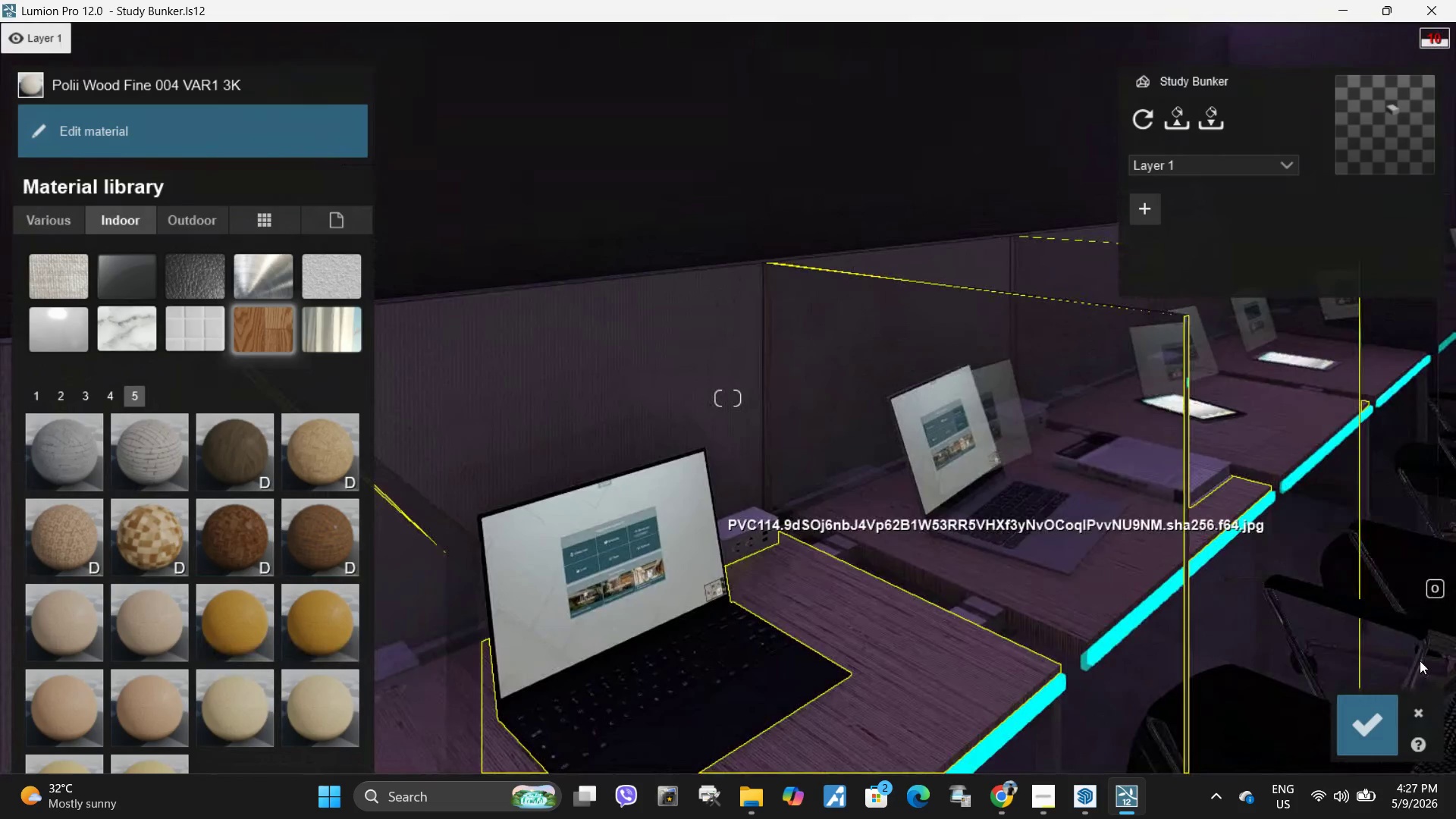 
left_click([1419, 714])
 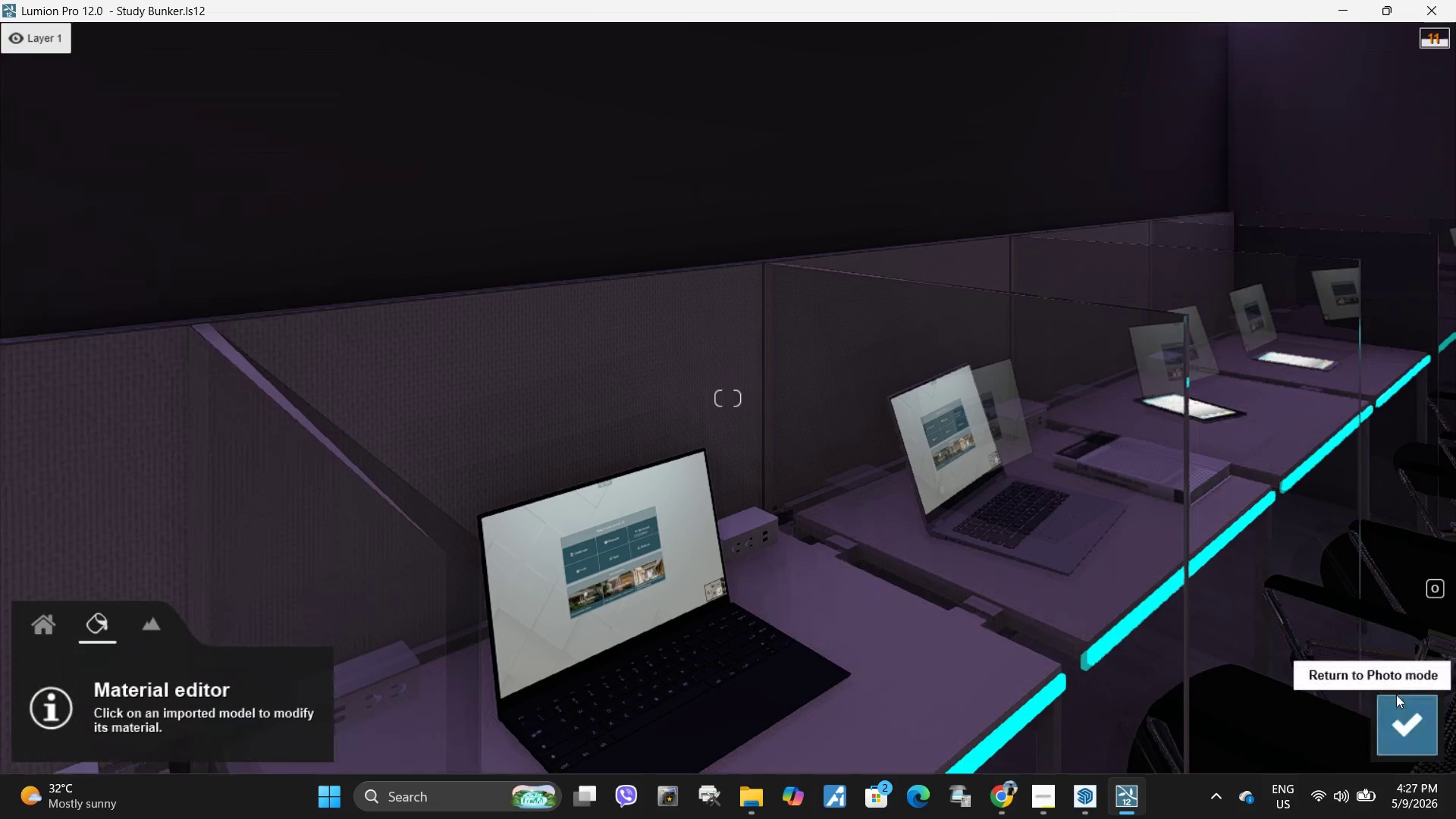 
type(ddw)
 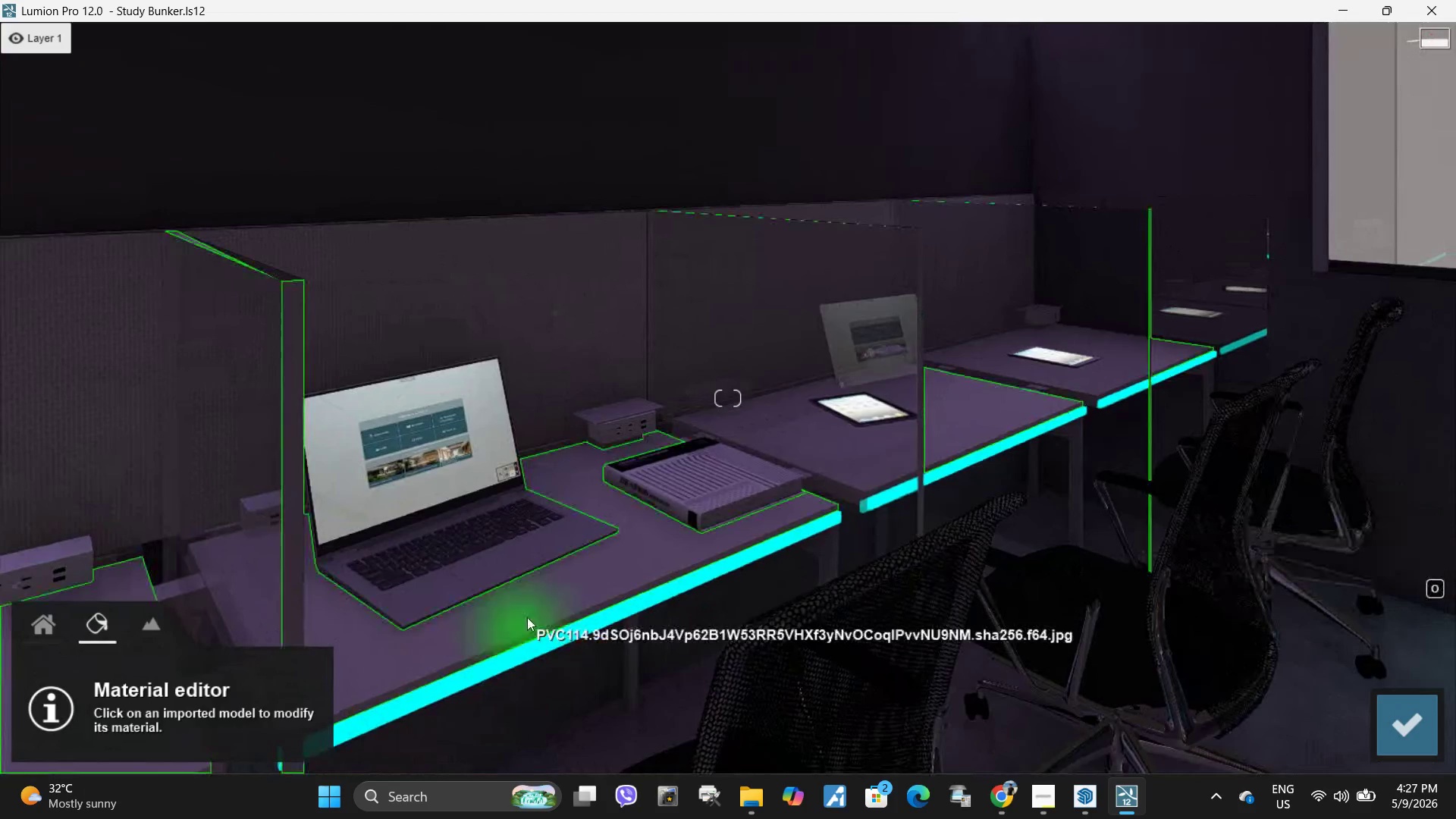 
left_click([529, 613])
 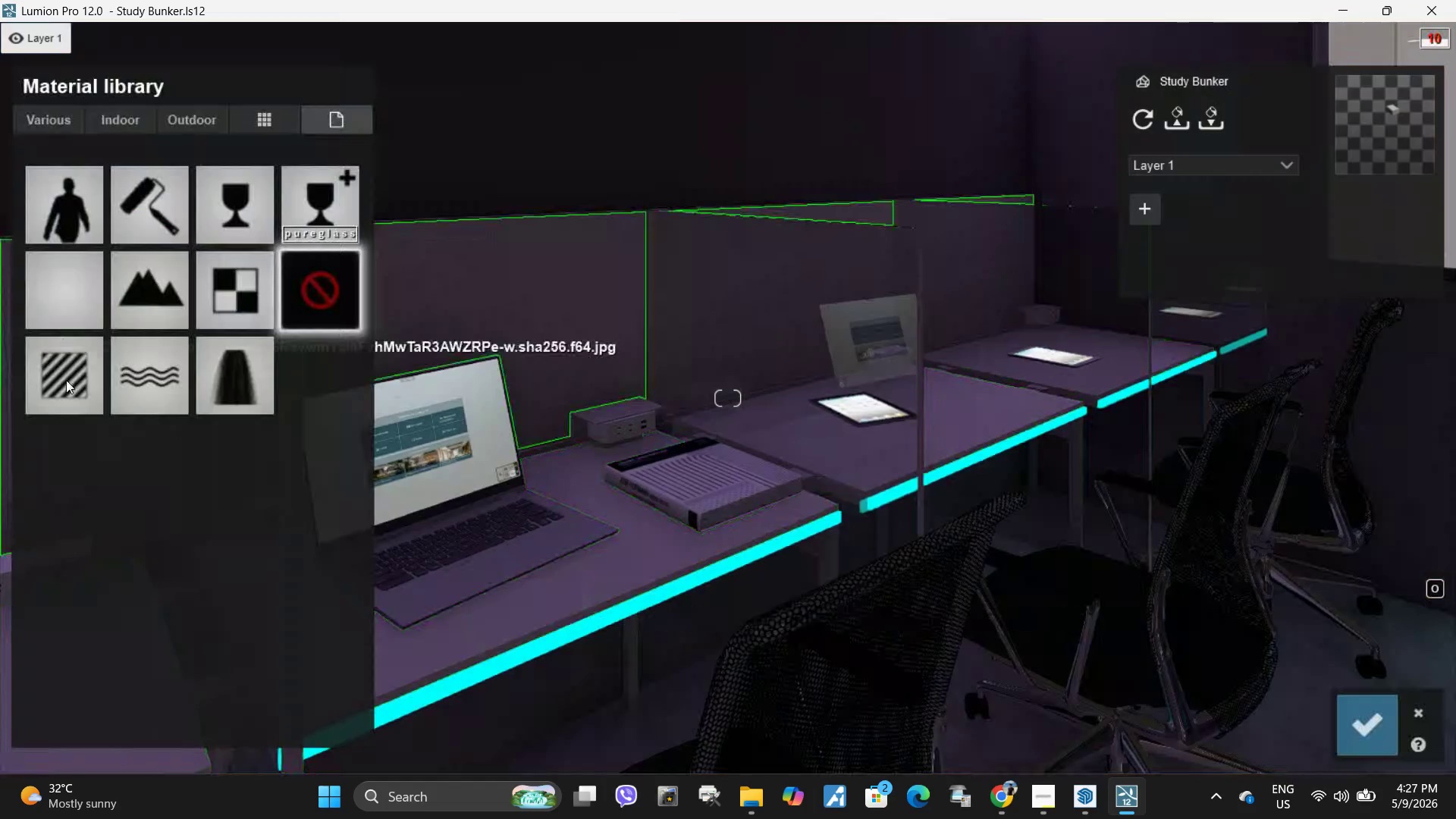 
left_click([67, 388])
 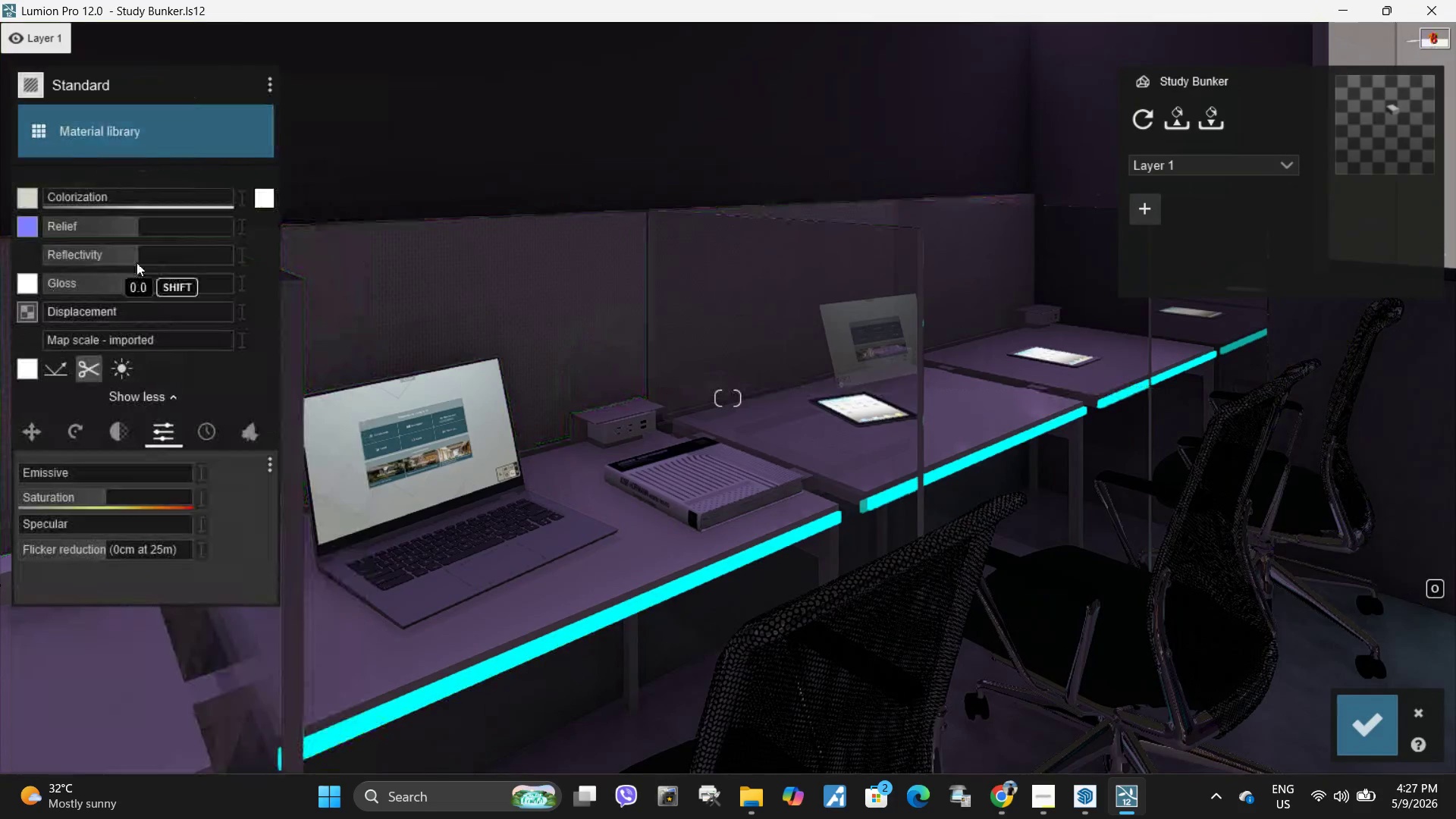 
left_click_drag(start_coordinate=[138, 257], to_coordinate=[199, 258])
 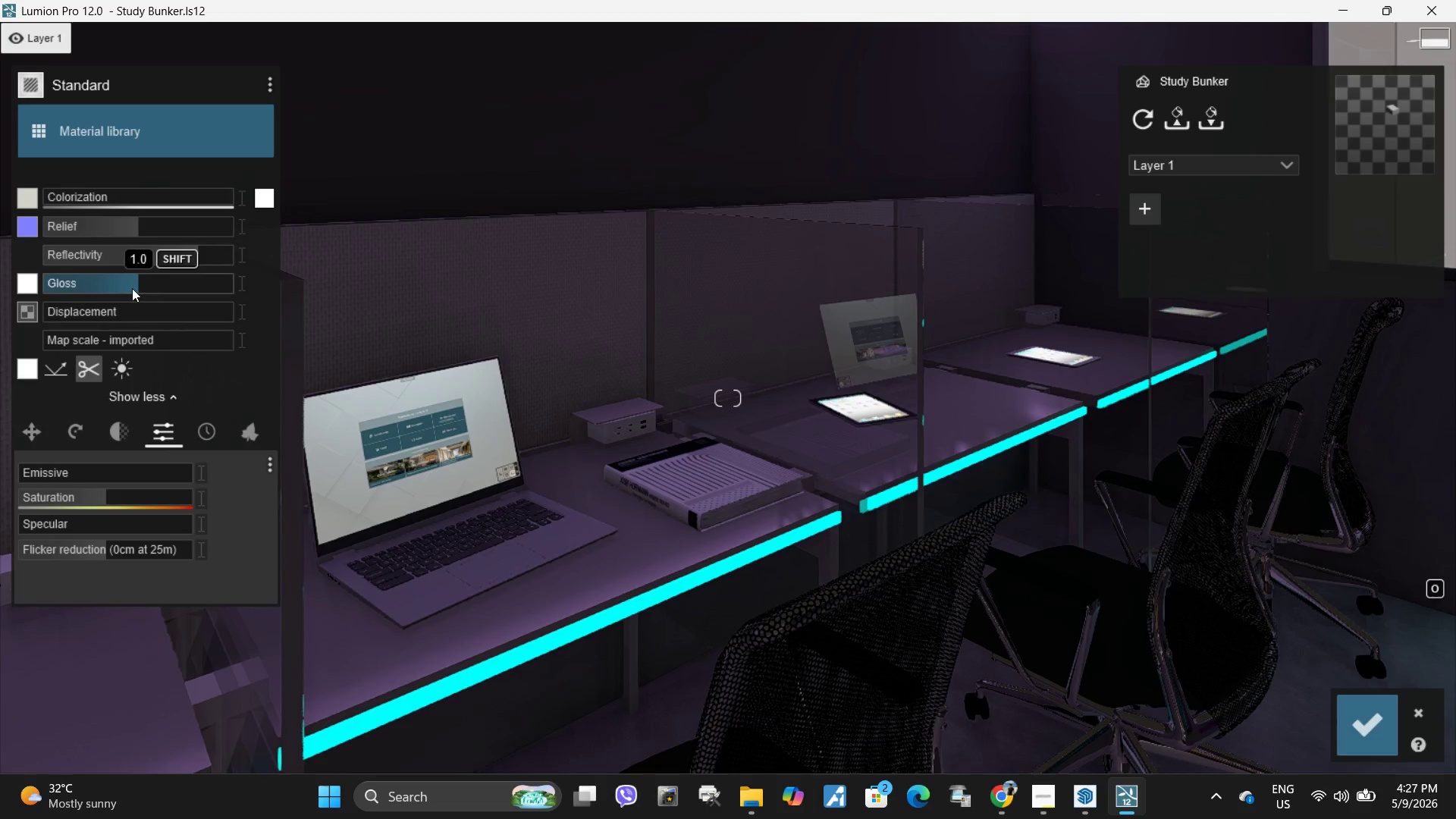 
left_click_drag(start_coordinate=[131, 288], to_coordinate=[171, 271])
 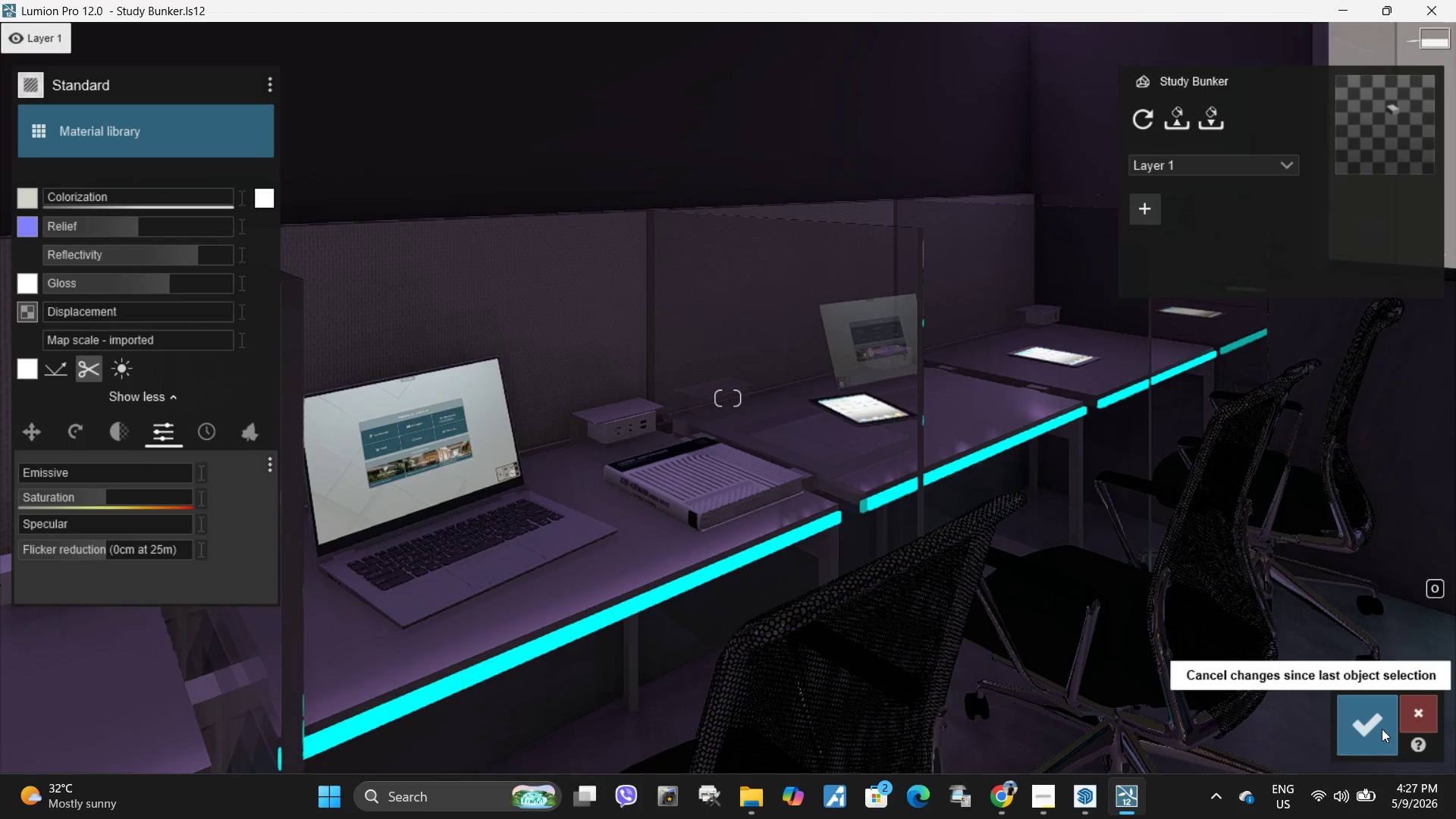 
left_click([1381, 729])
 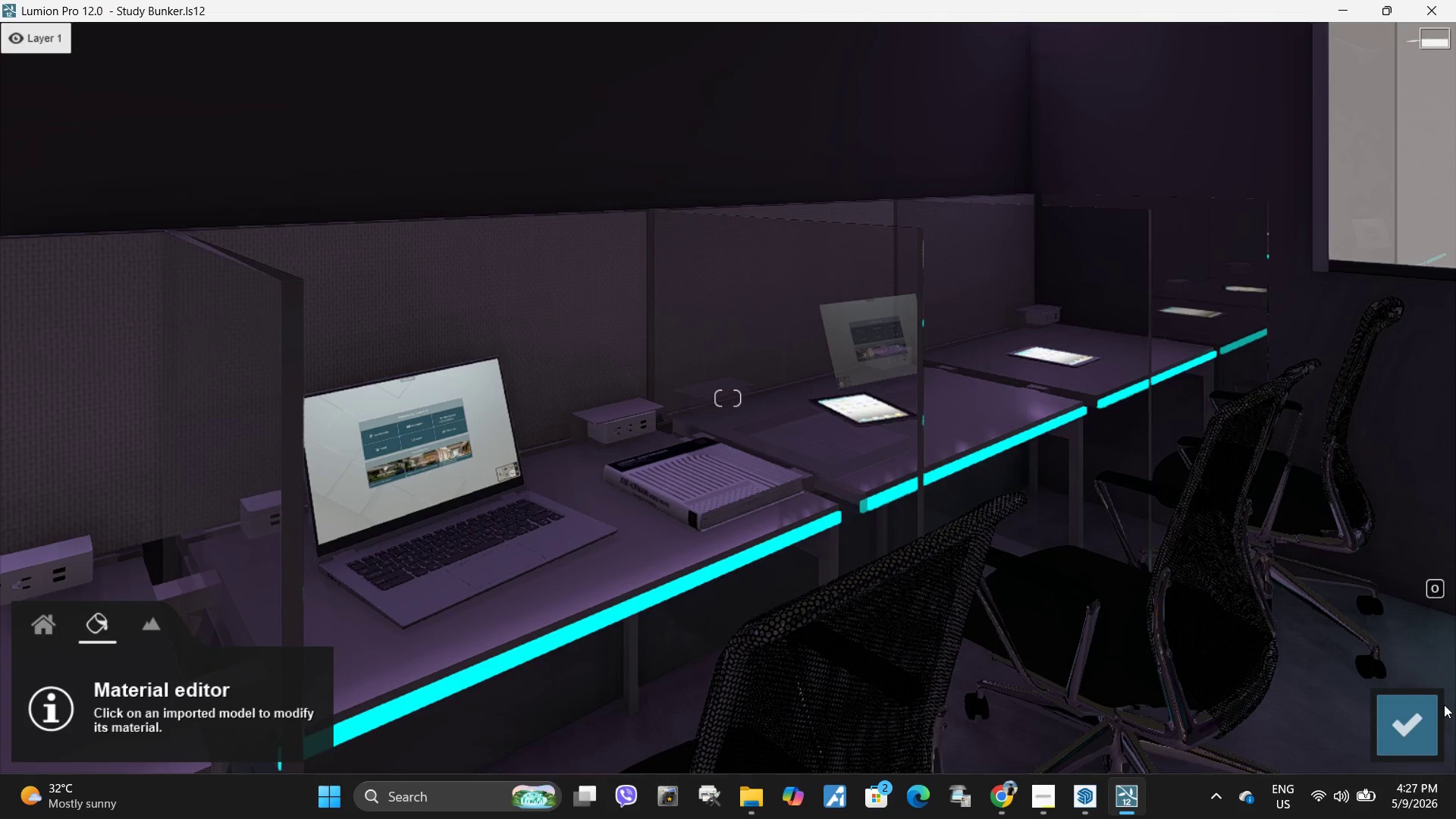 
left_click([1395, 722])
 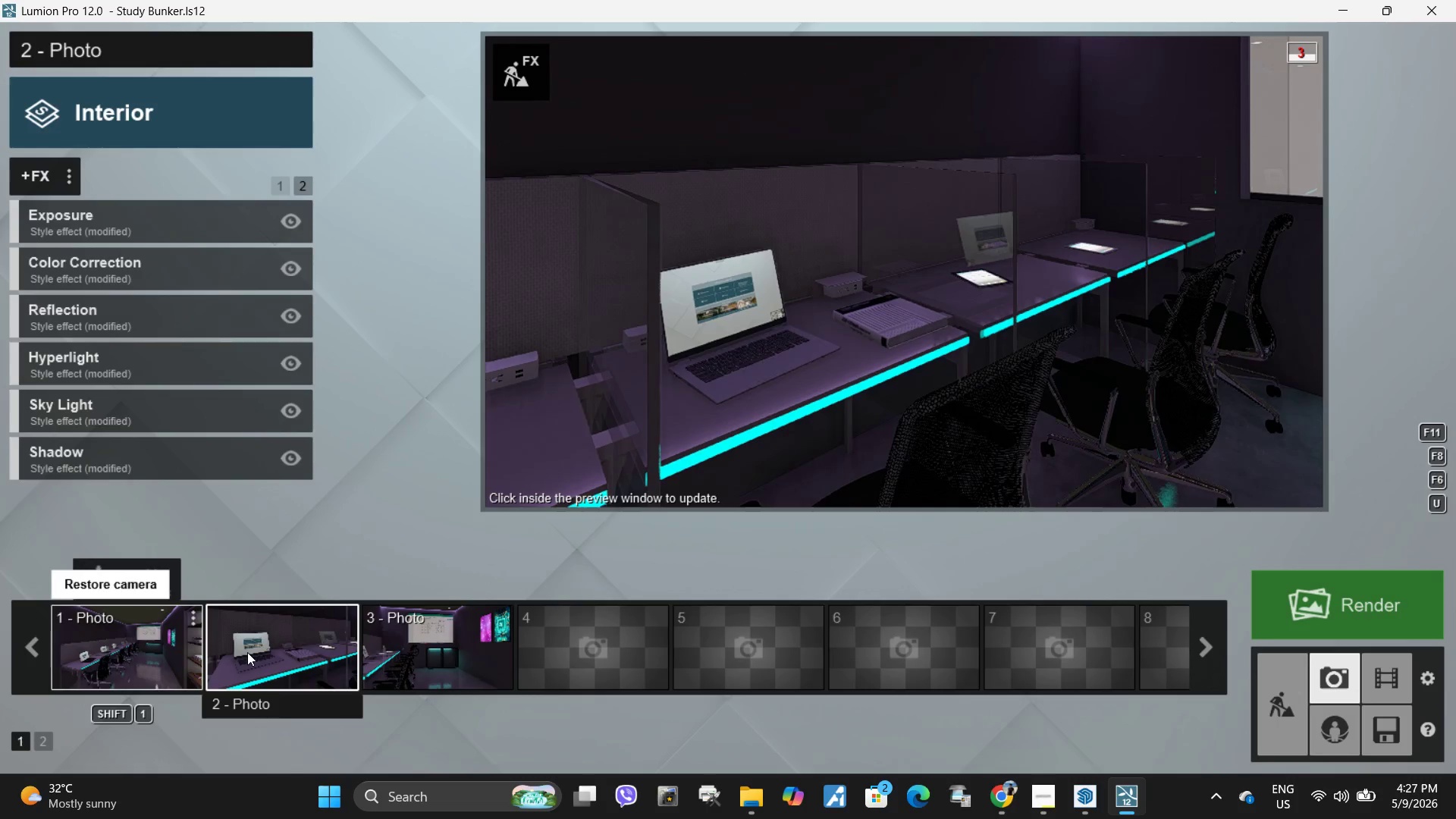 
left_click([313, 650])
 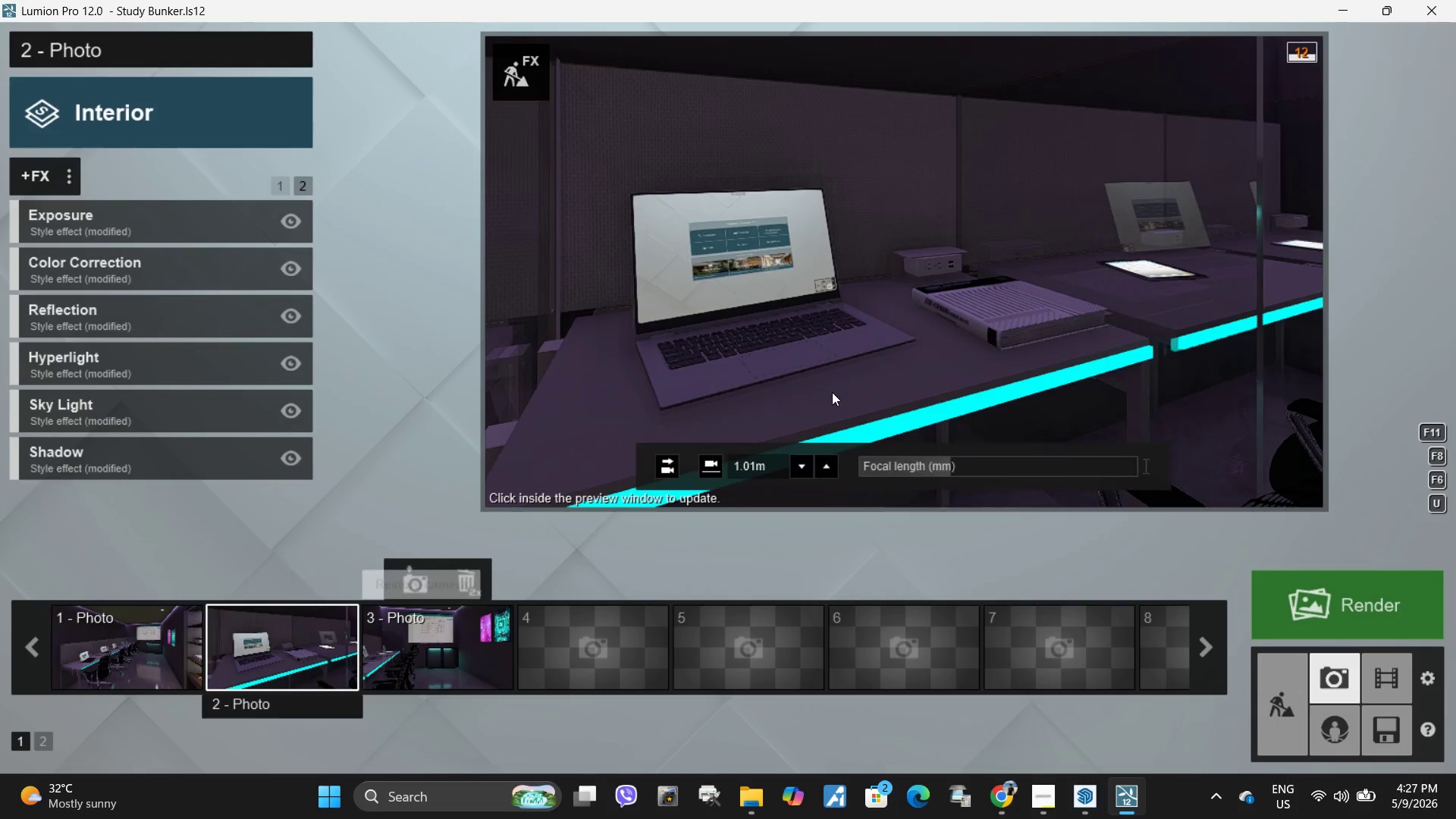 
left_click([832, 392])
 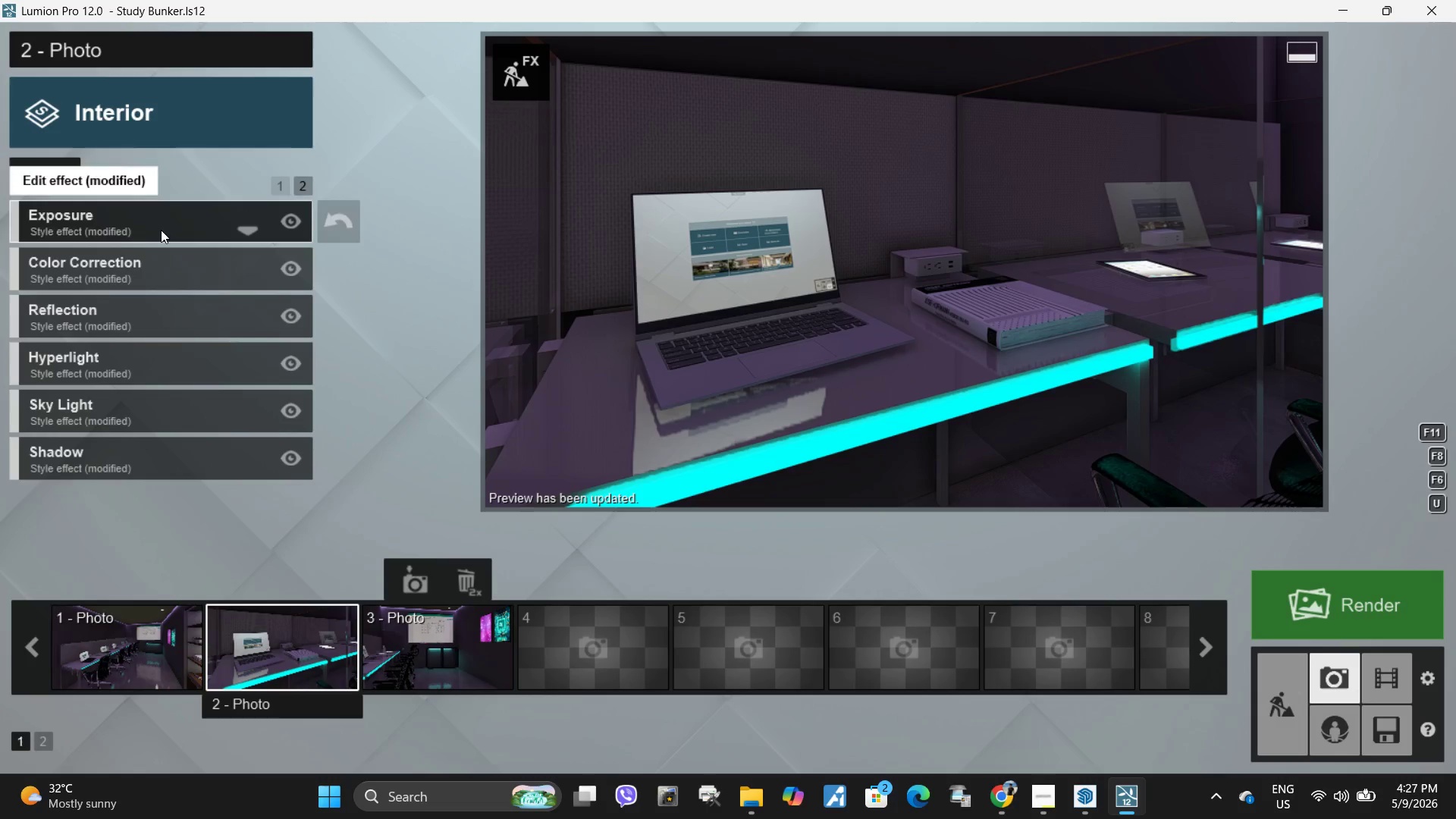 
wait(5.14)
 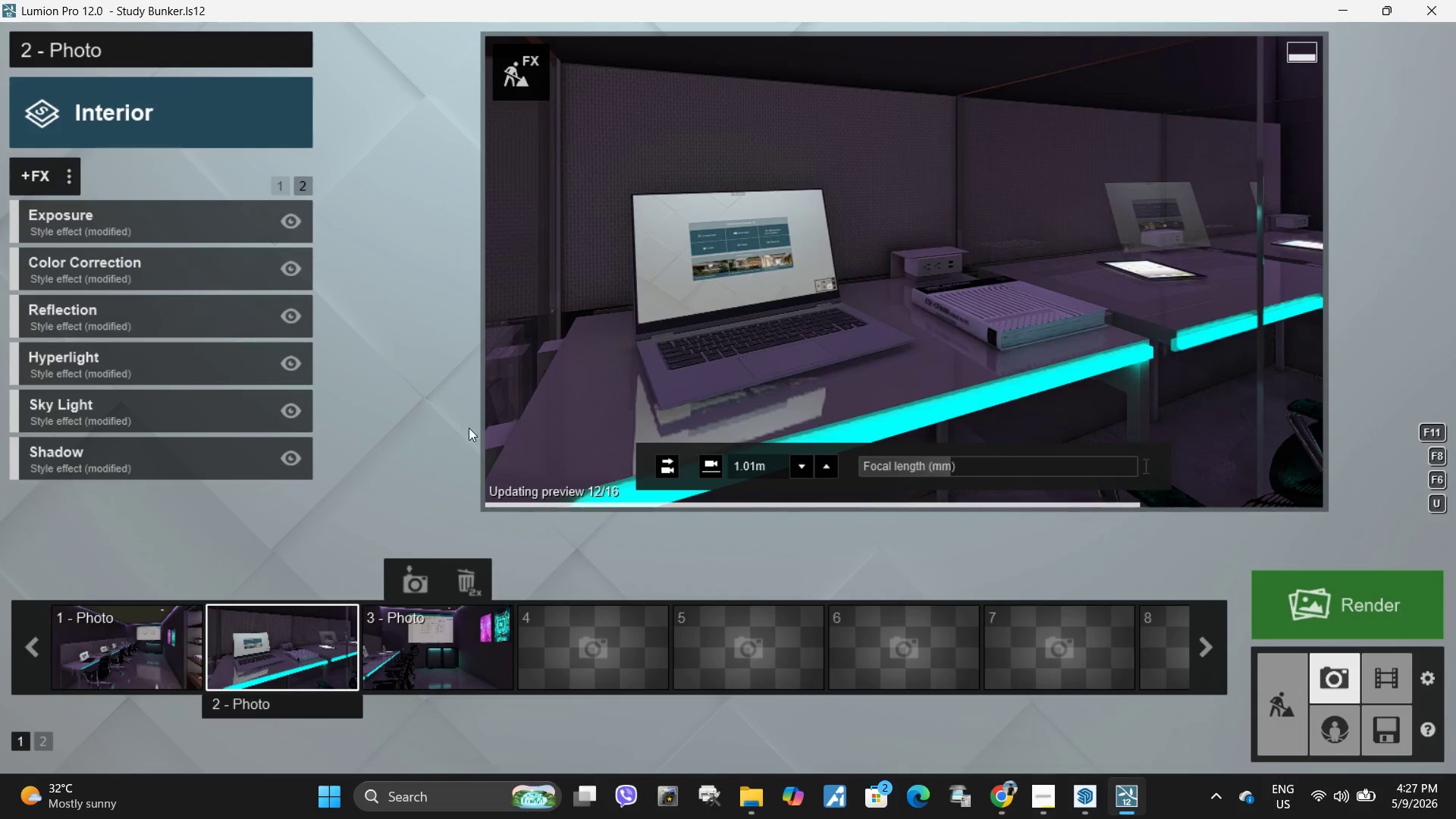 
mouse_move([314, 221])
 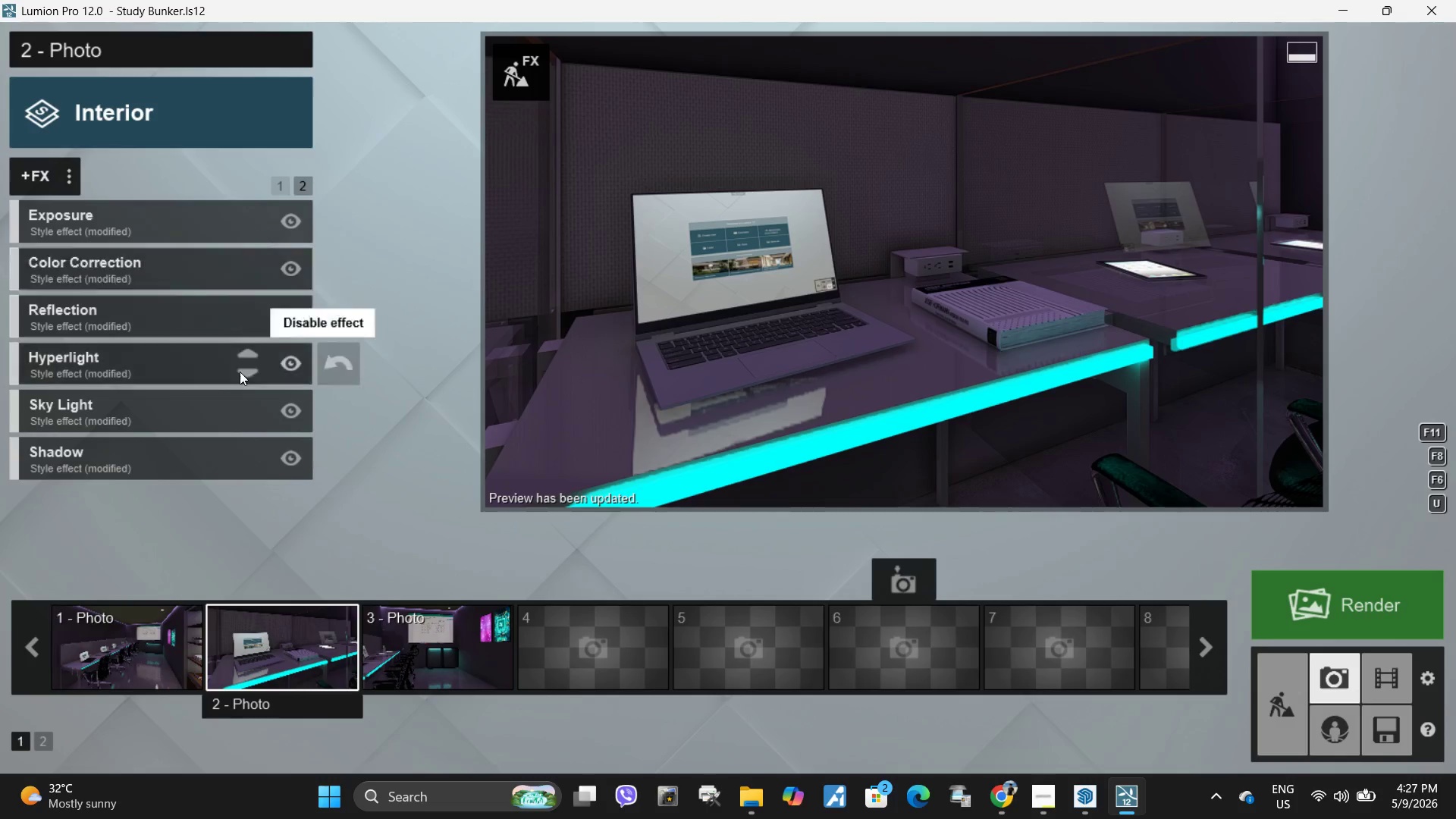 
left_click([123, 318])
 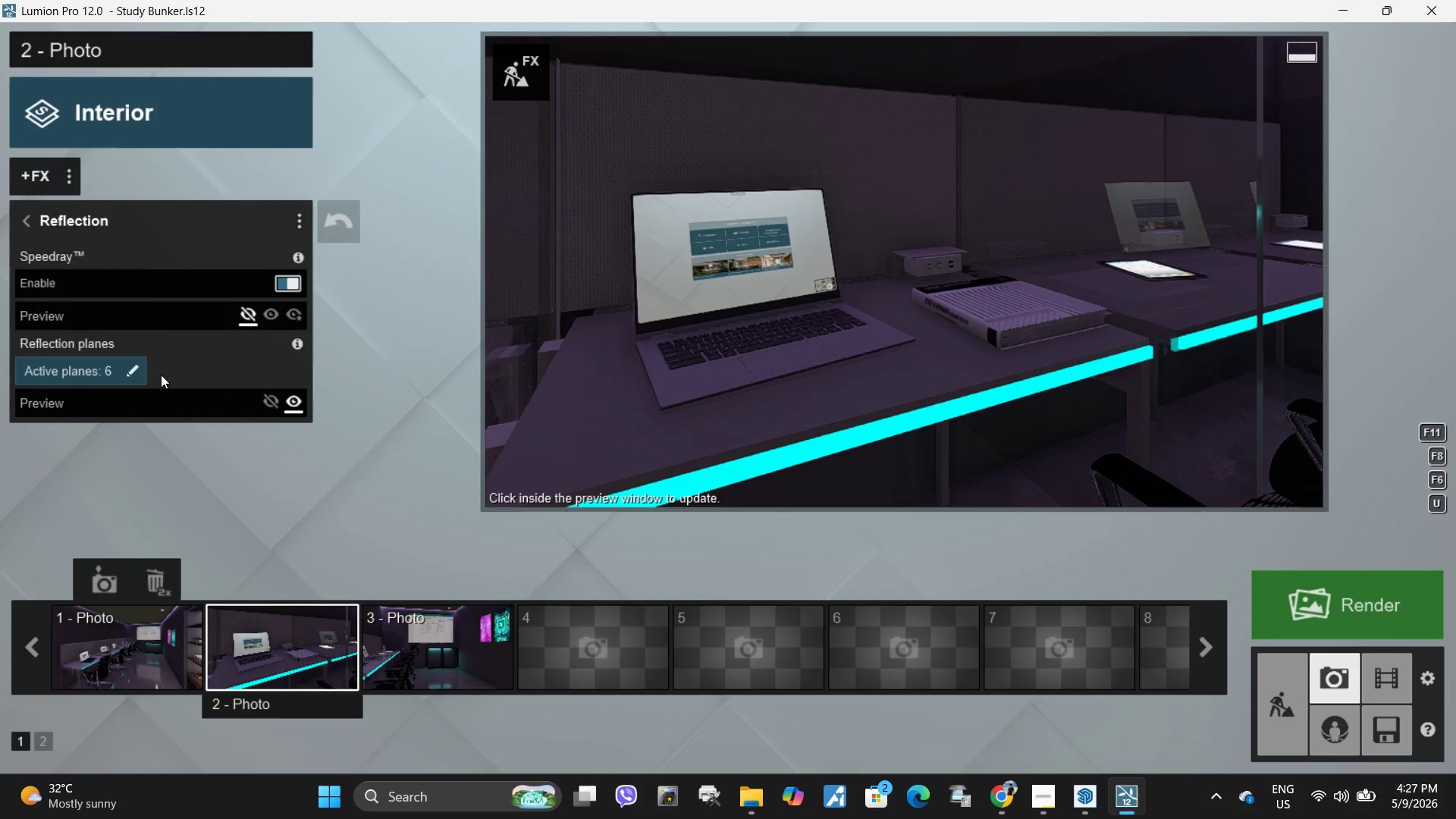 
left_click([129, 370])
 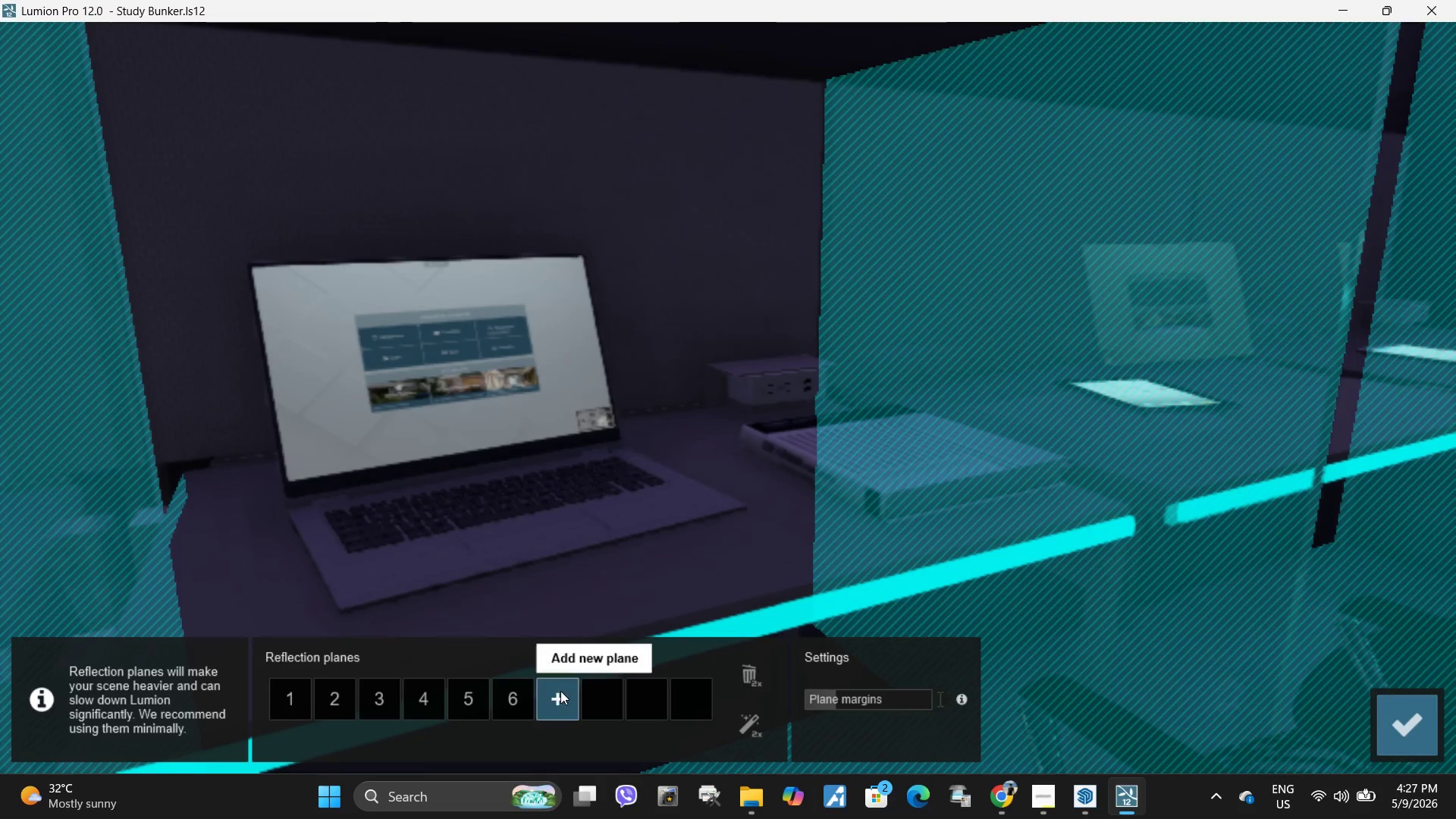 
left_click([557, 689])
 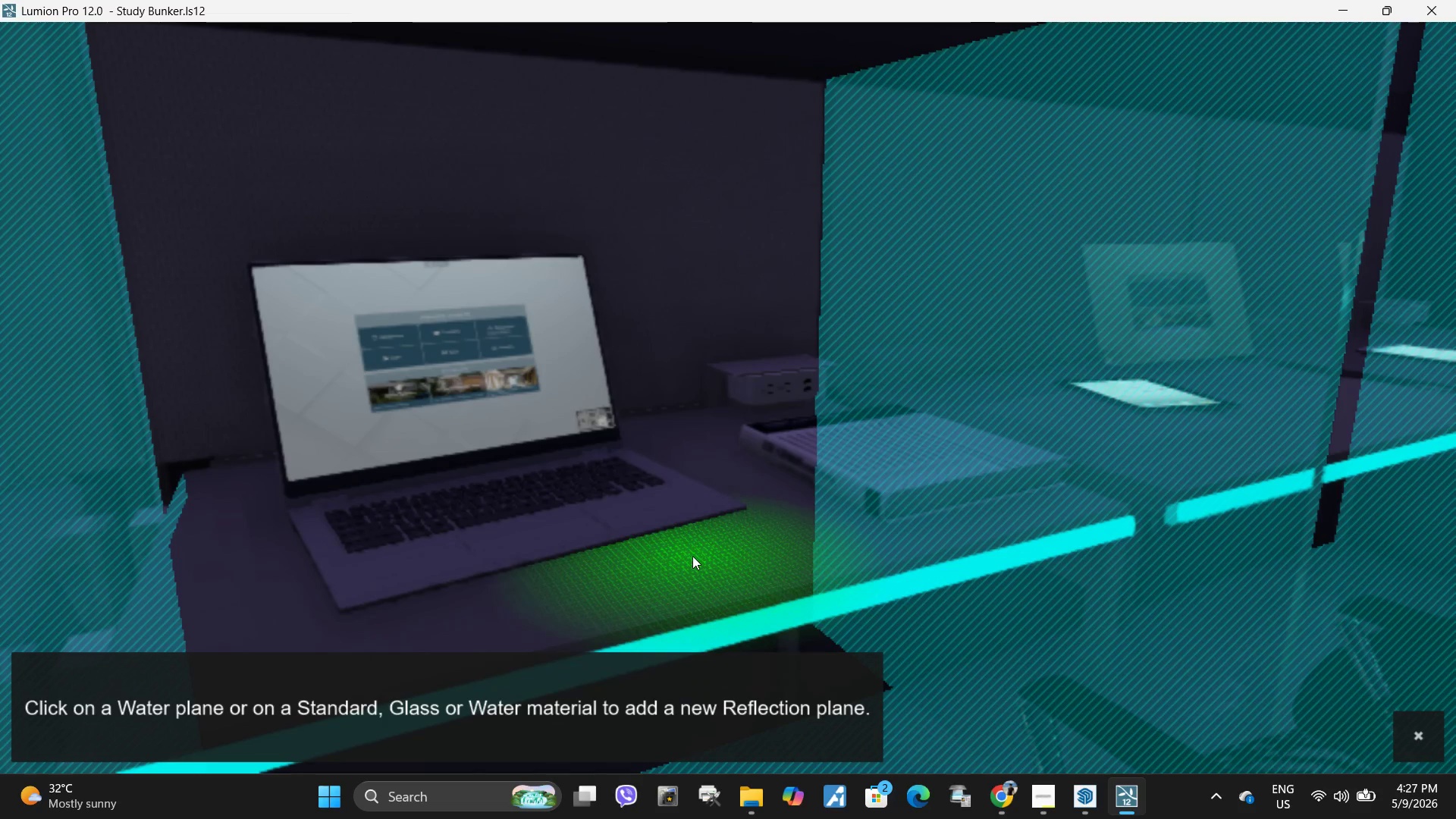 
left_click([692, 556])
 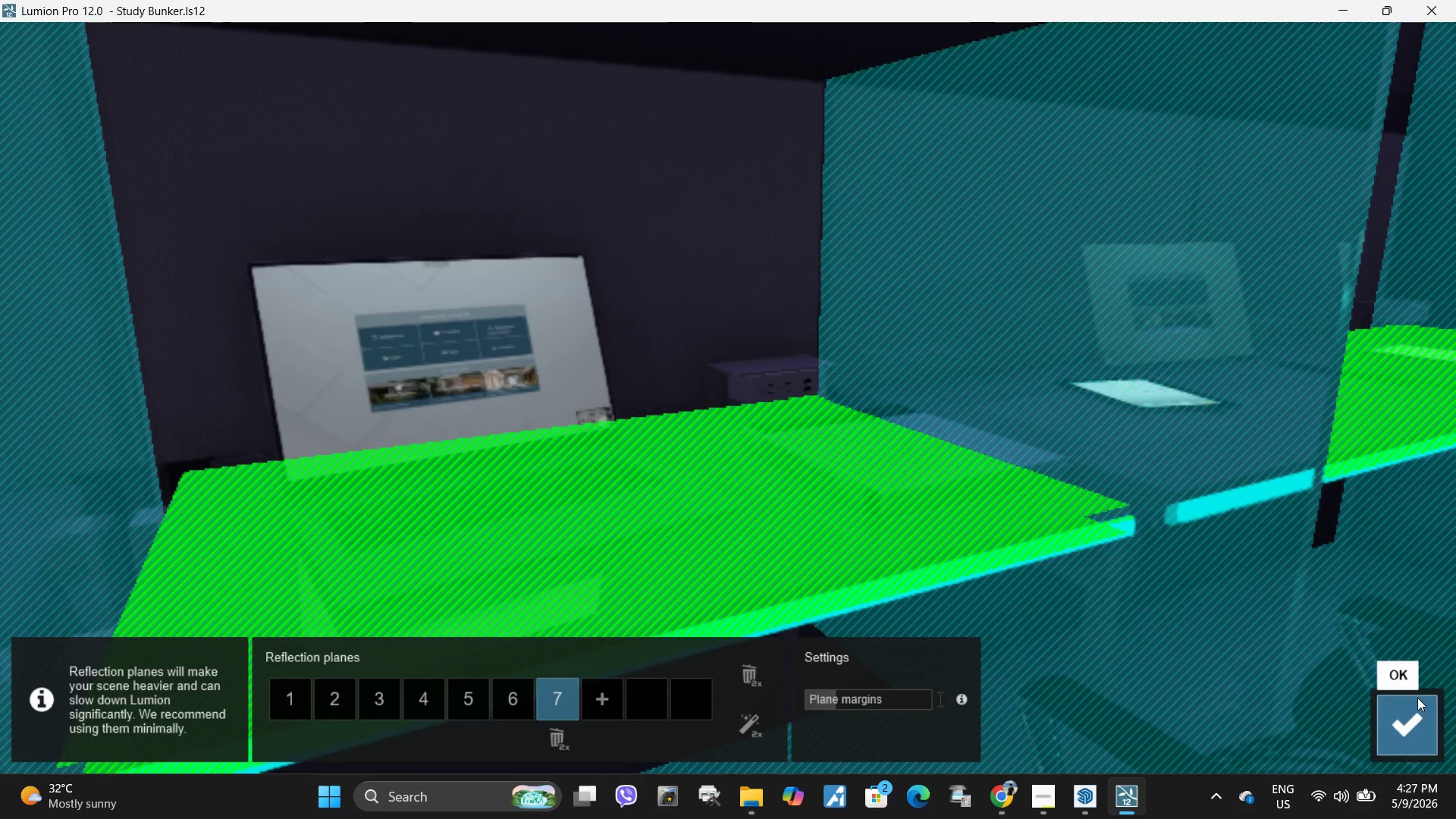 
left_click([1409, 708])
 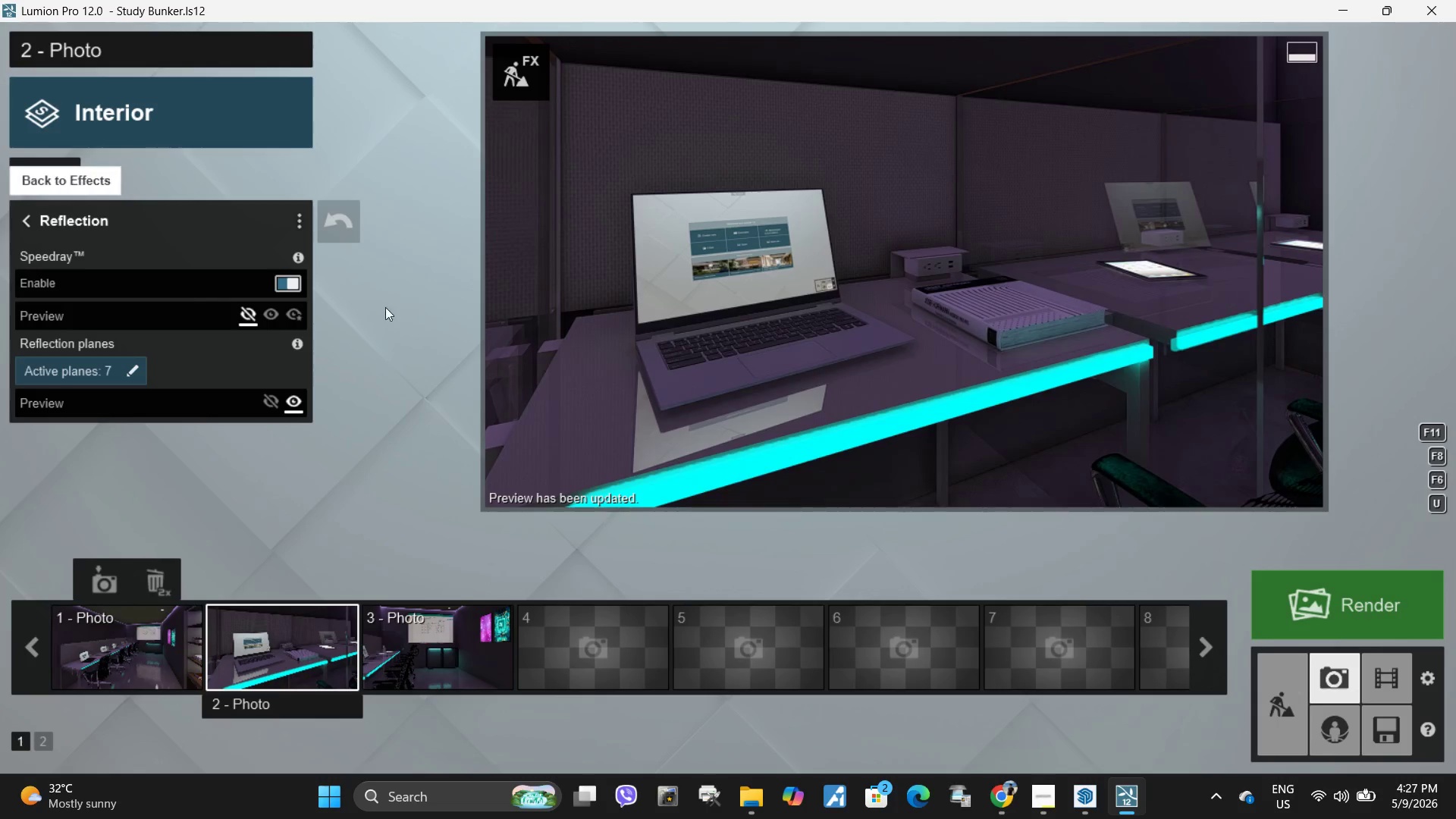 
left_click([516, 82])
 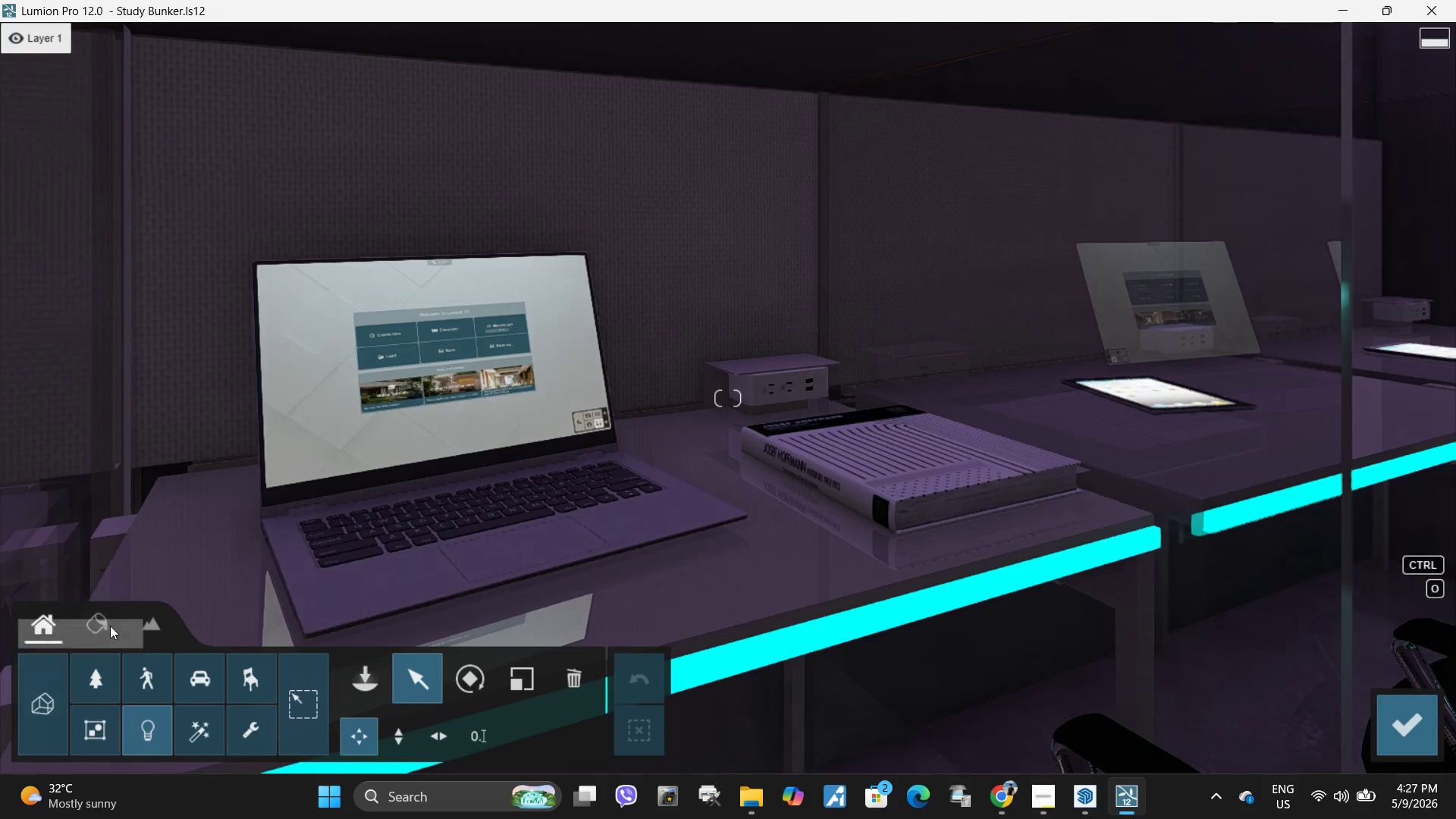 
left_click([106, 626])
 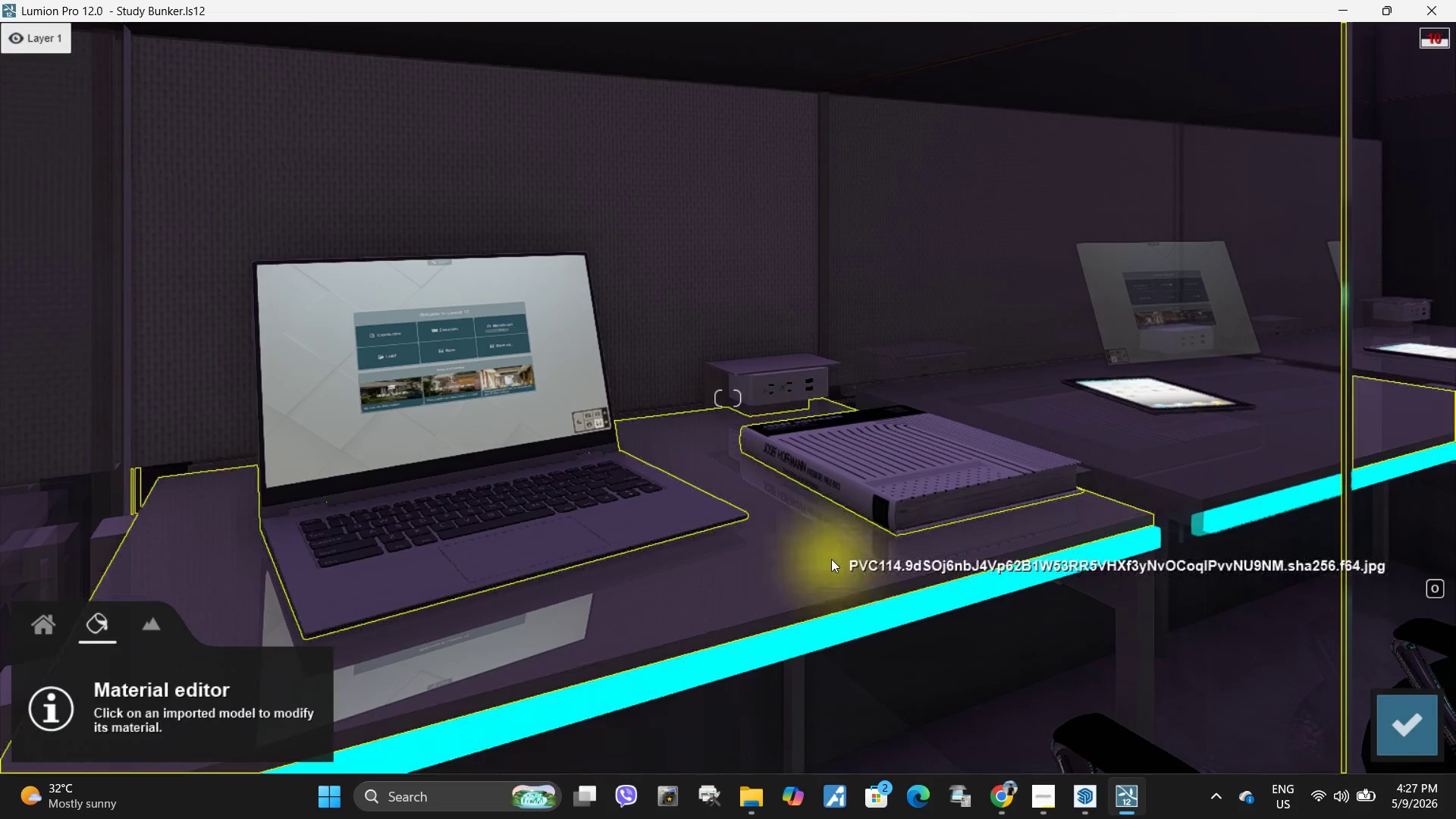 
left_click([831, 559])
 